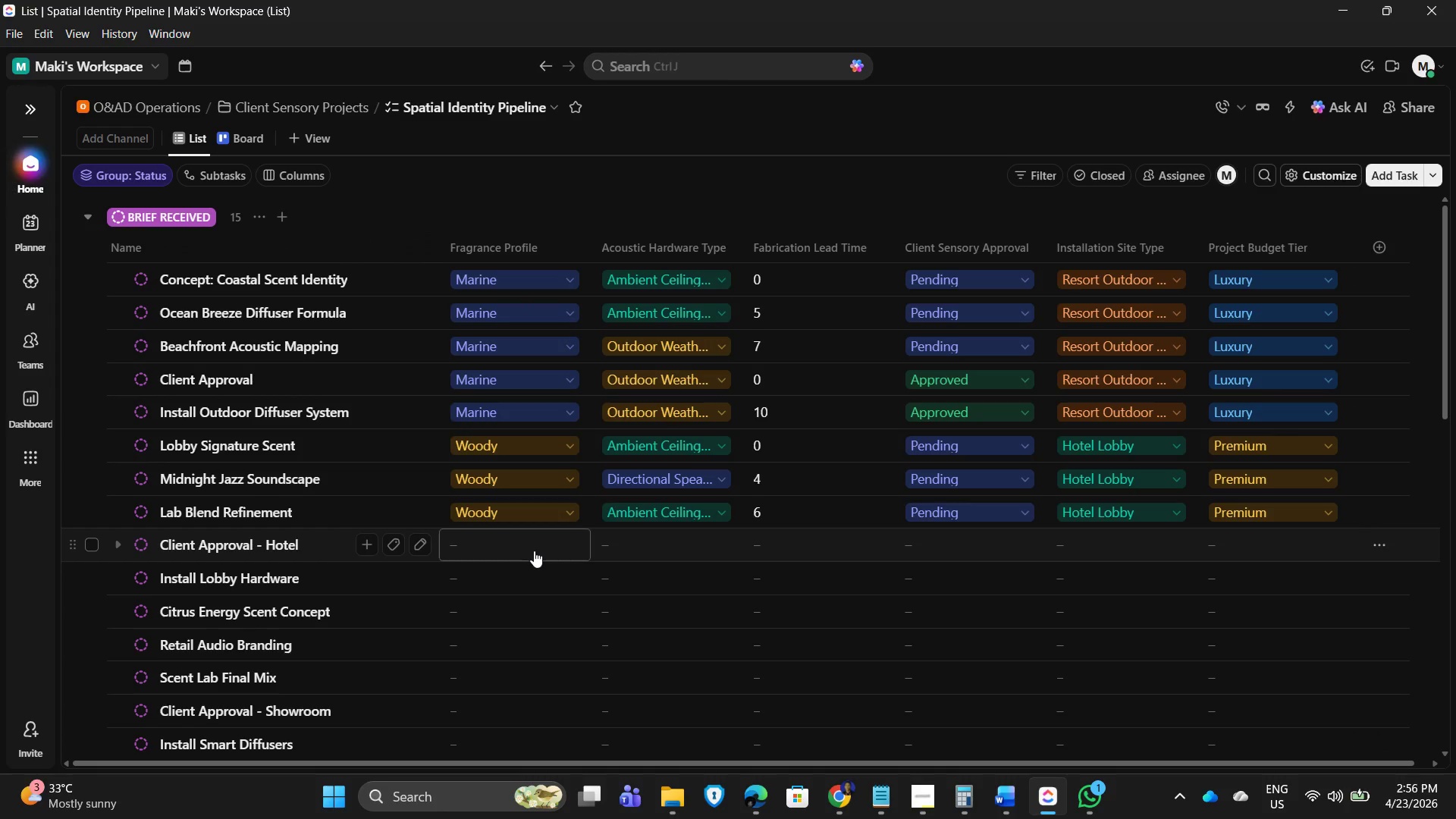 
left_click([534, 551])
 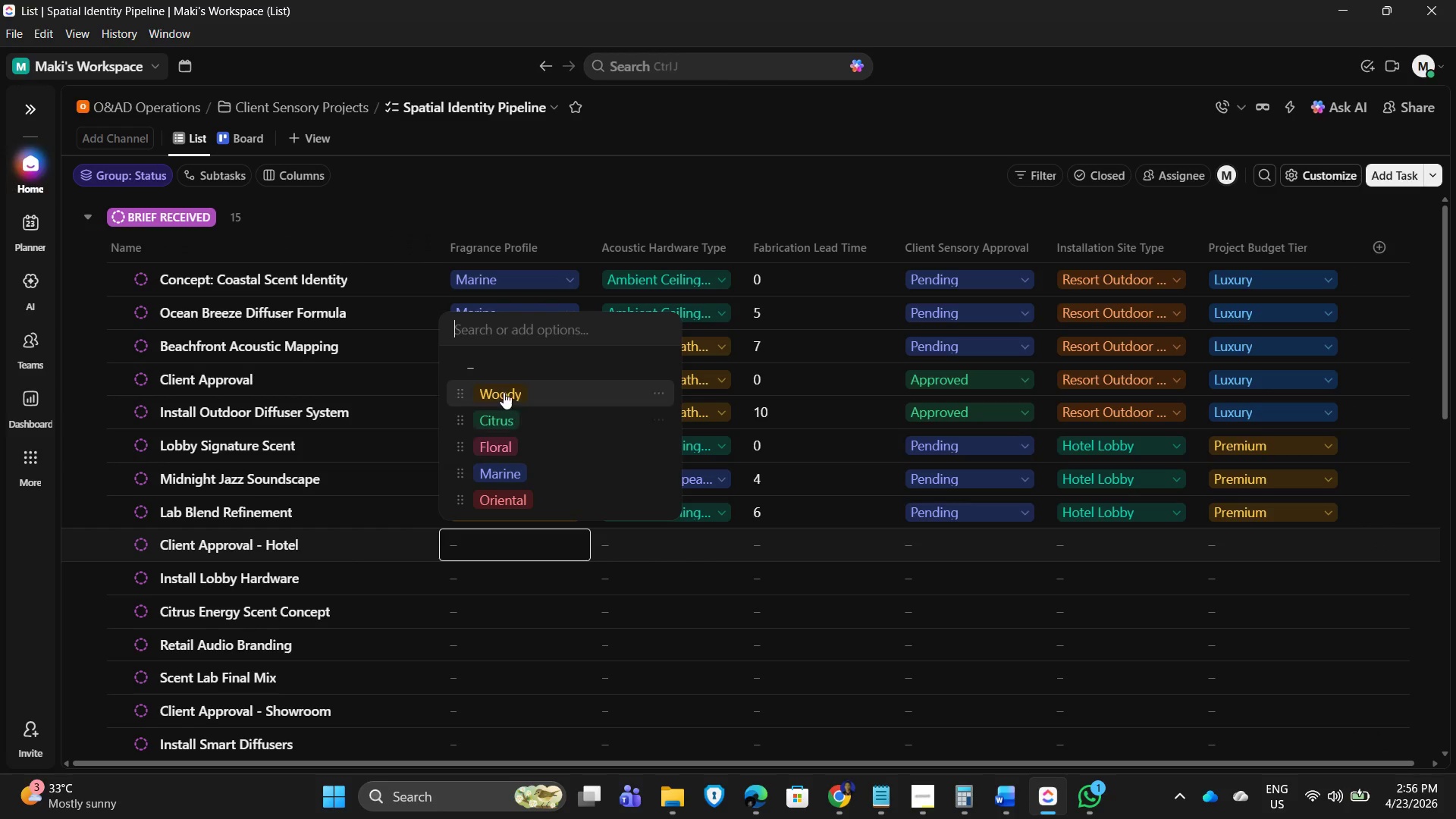 
left_click([501, 388])
 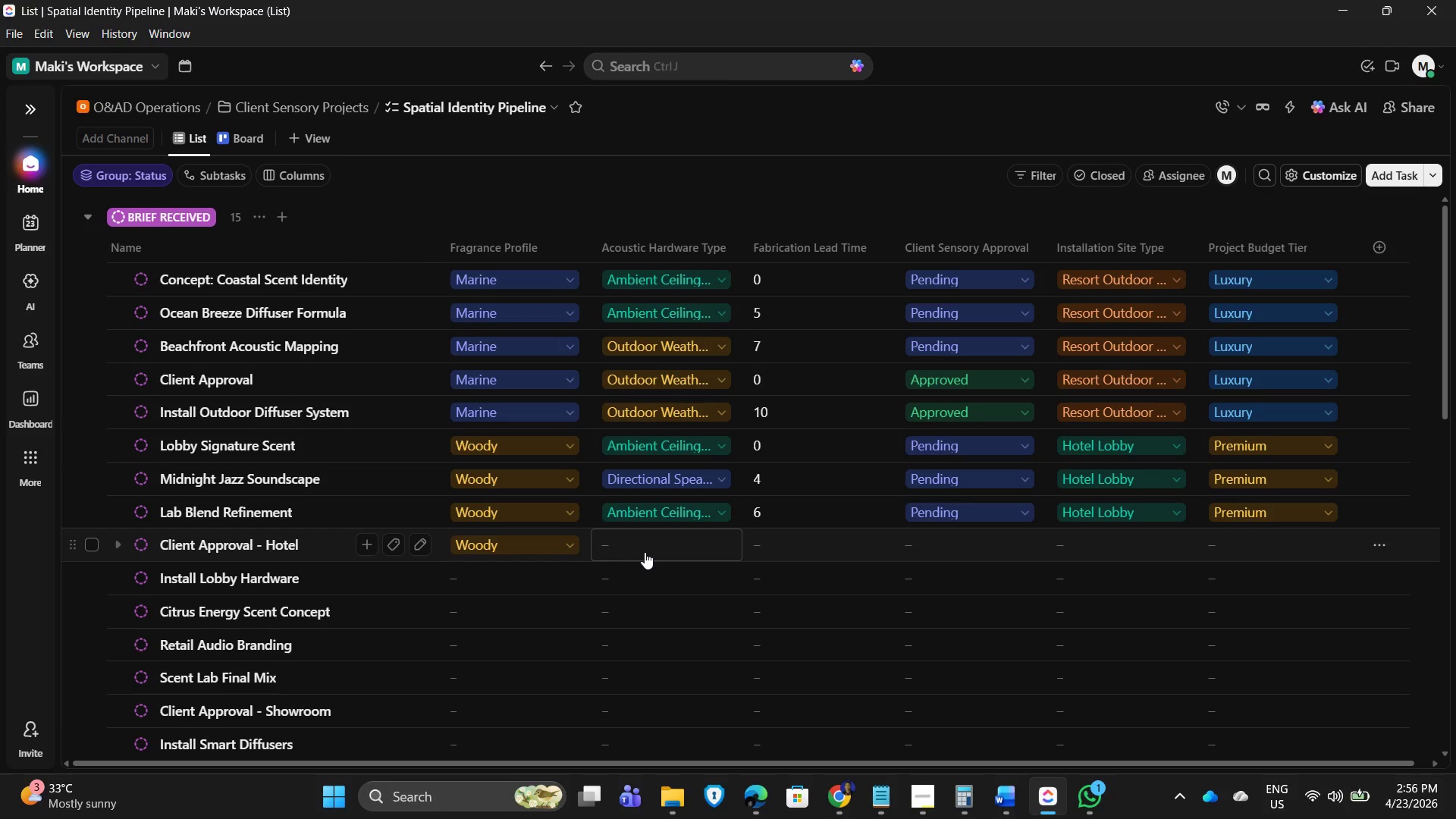 
left_click([645, 552])
 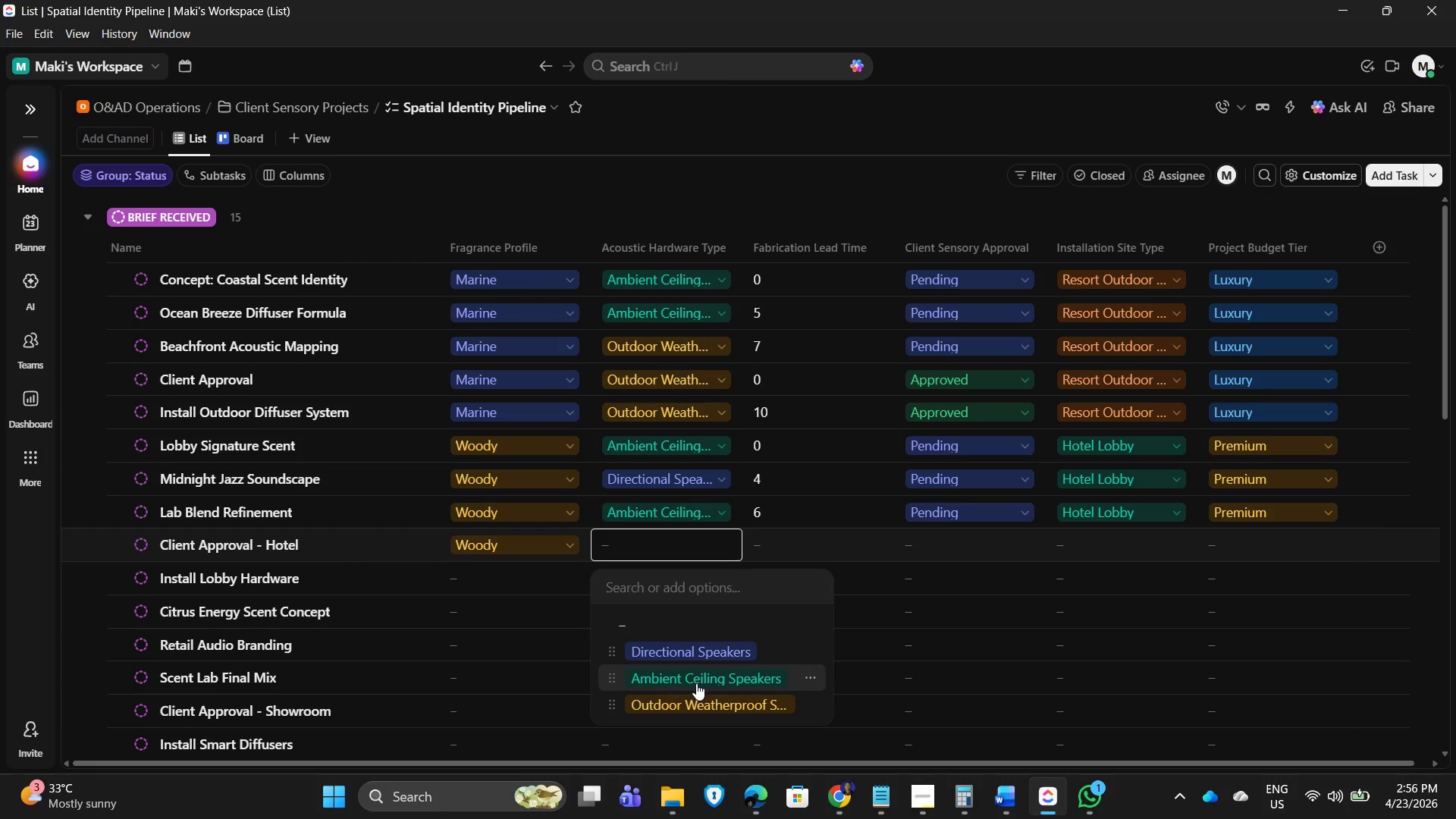 
left_click([696, 683])
 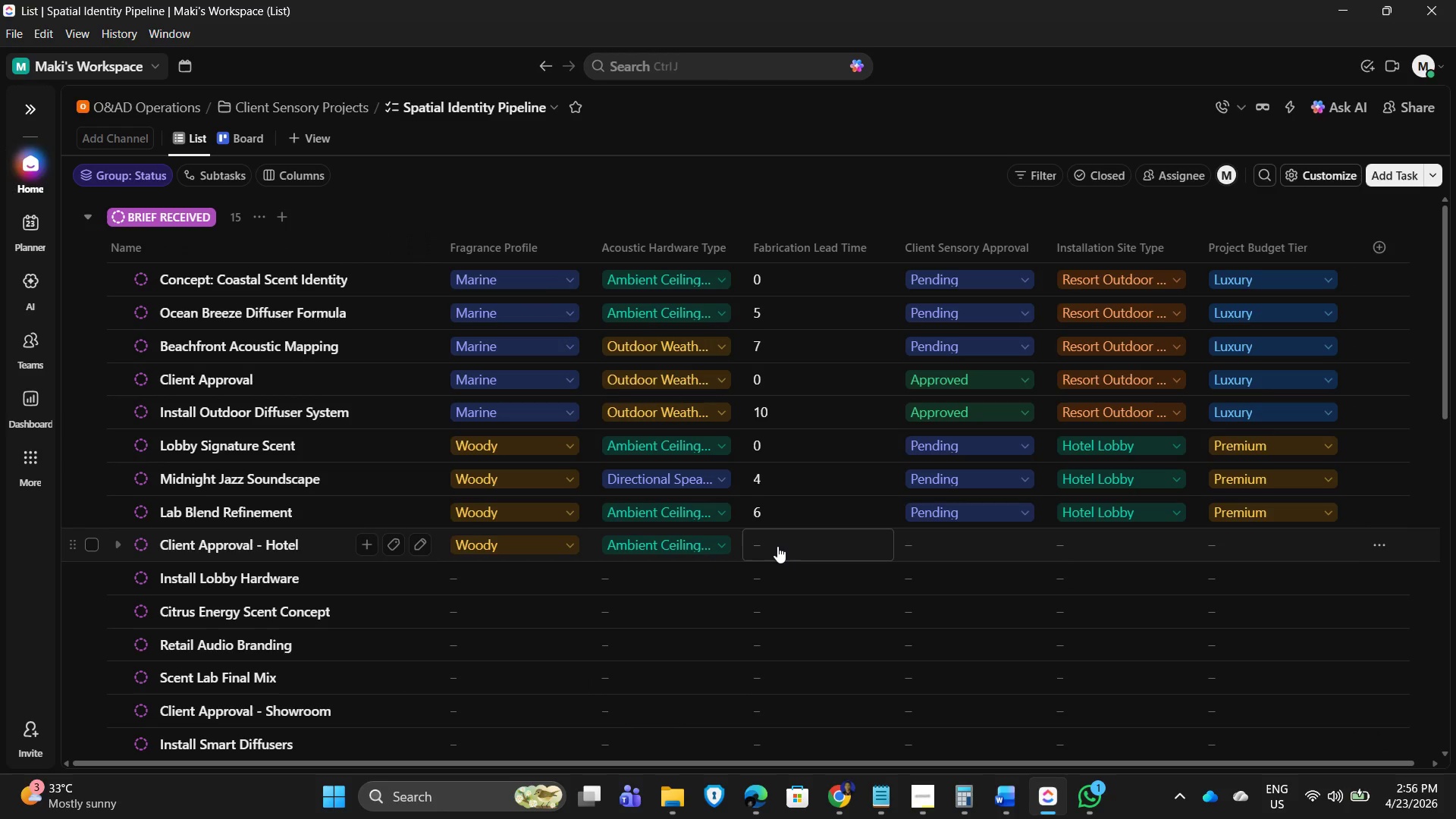 
left_click([777, 546])
 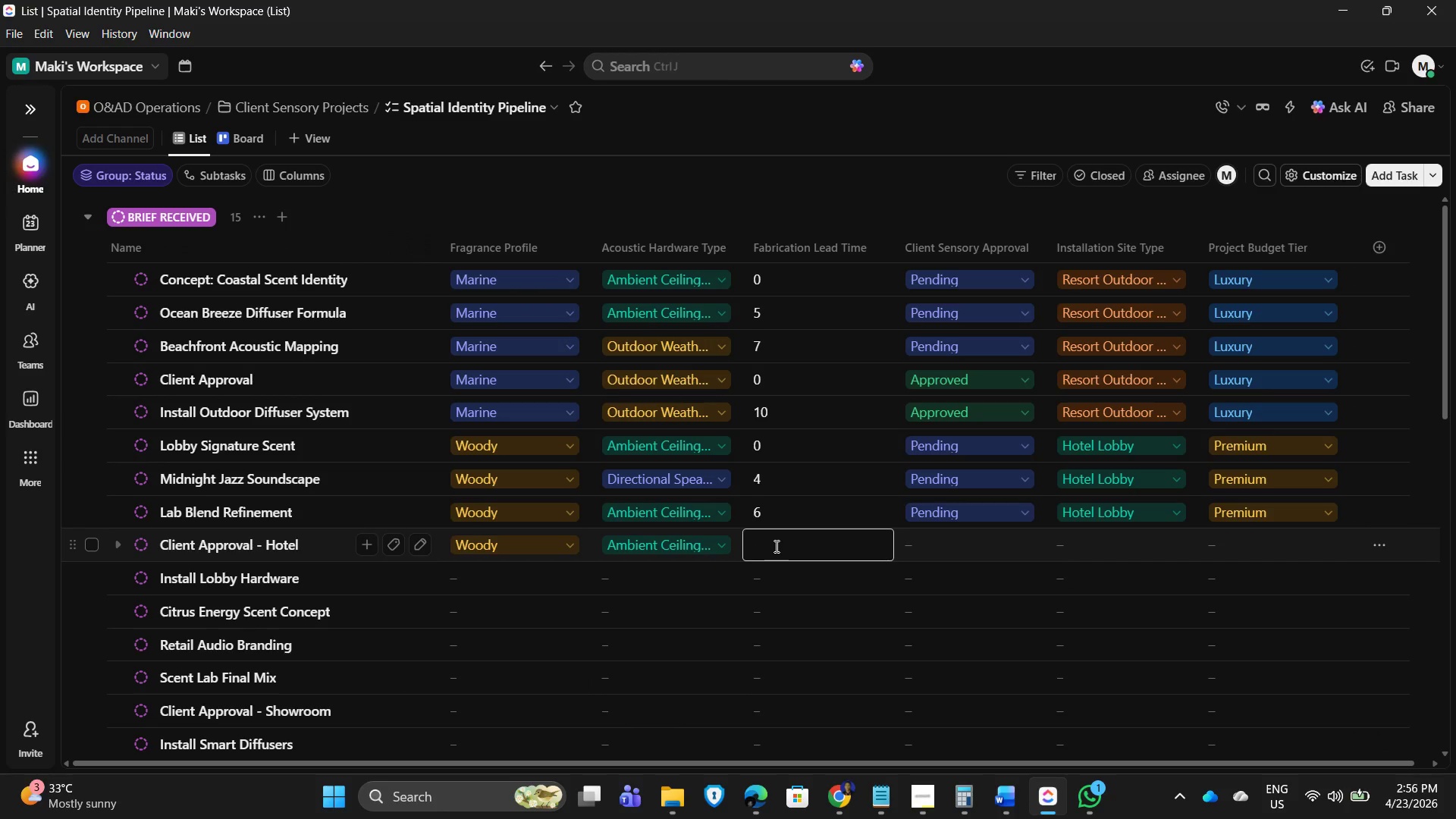 
key(Numpad0)
 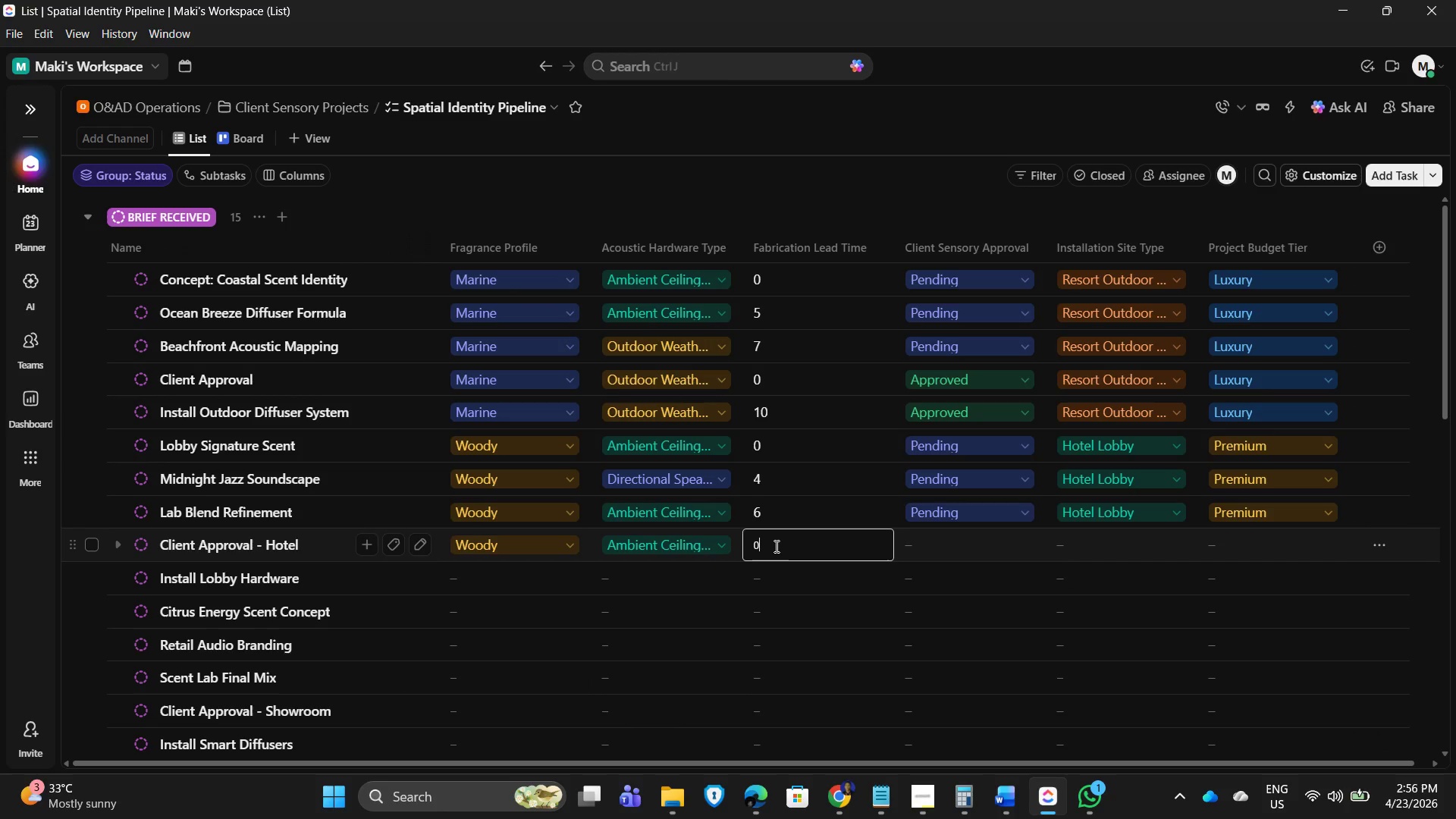 
key(NumpadEnter)
 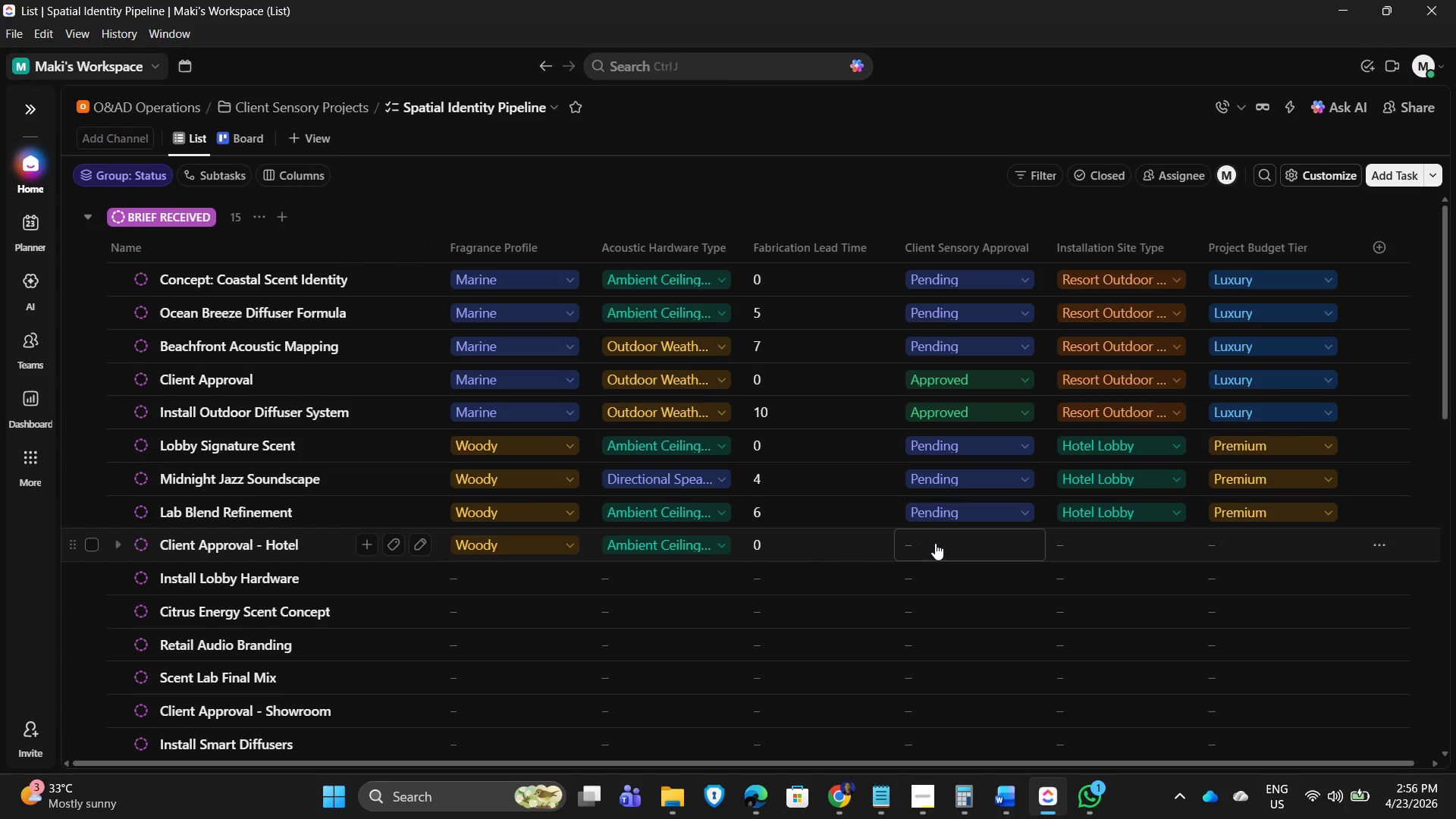 
left_click([935, 543])
 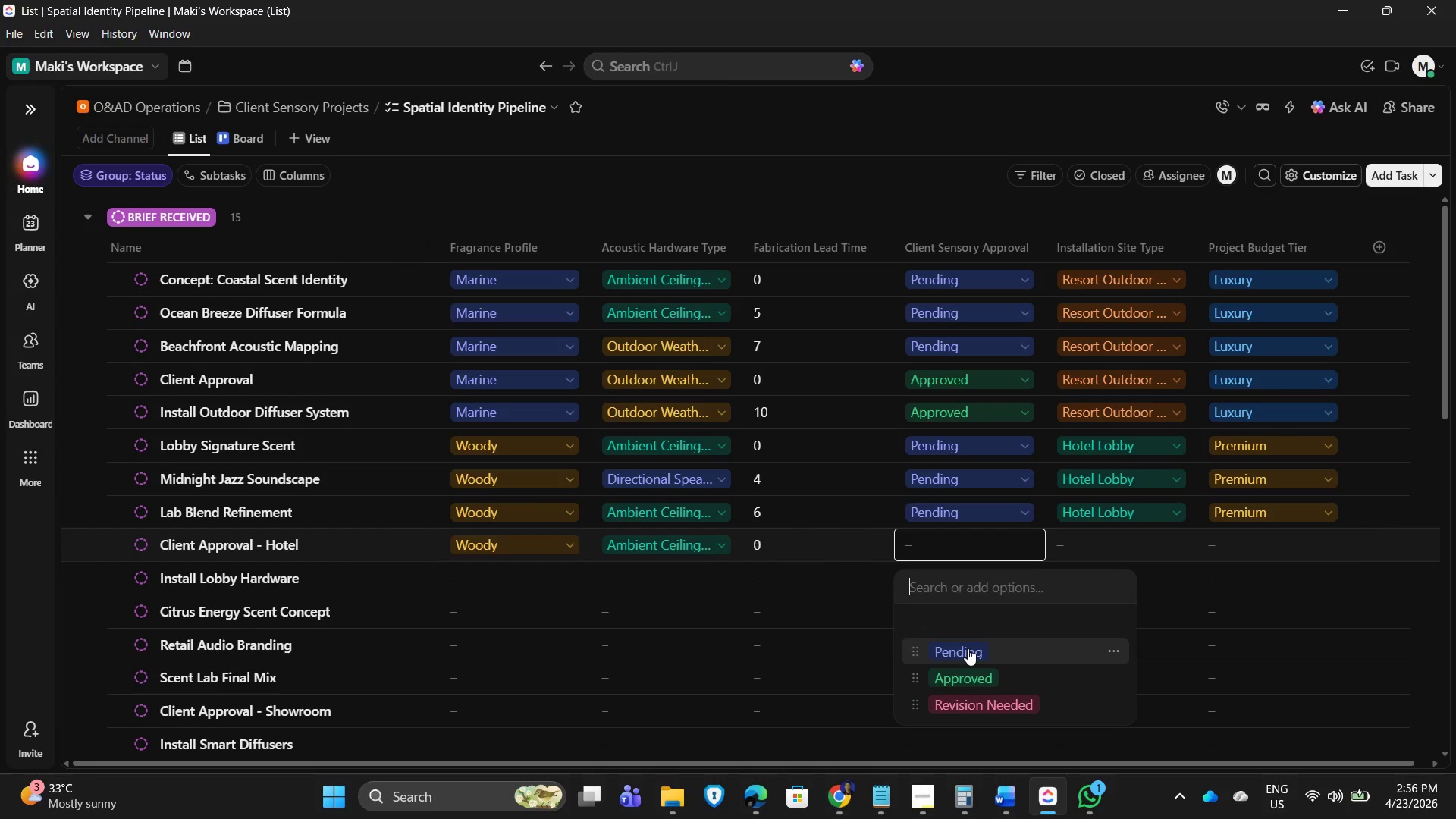 
left_click([968, 648])
 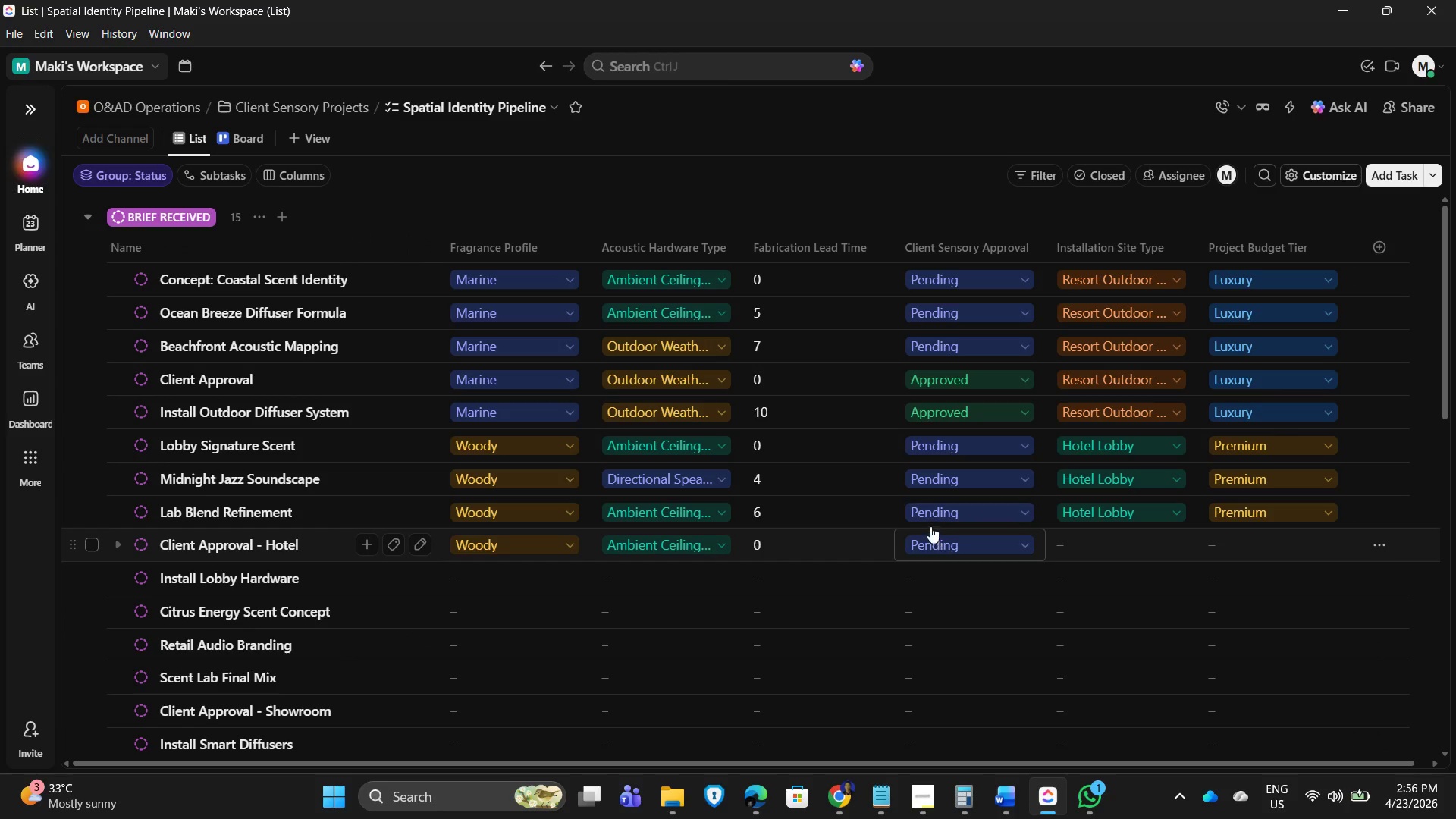 
left_click([968, 540])
 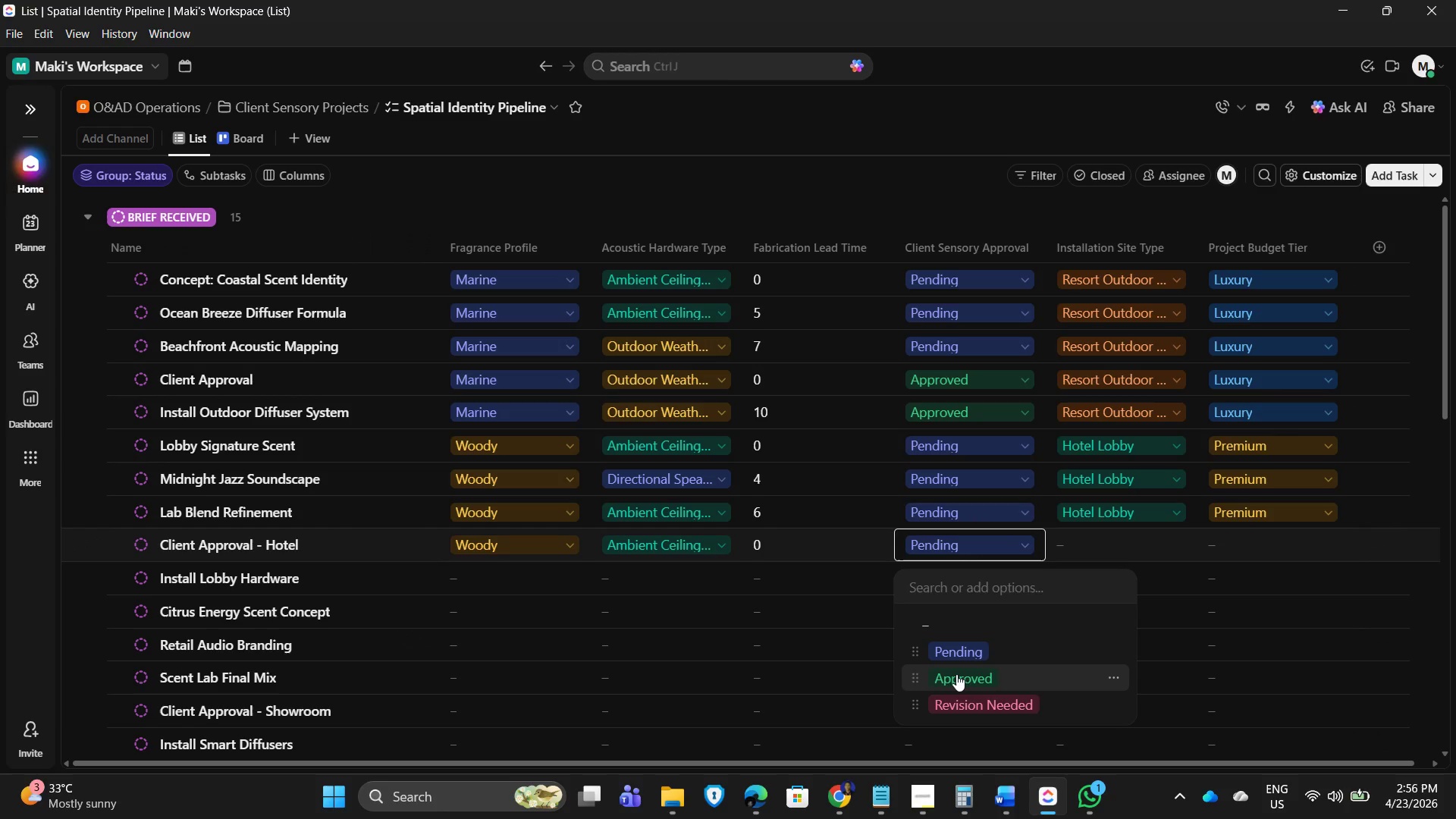 
left_click([956, 674])
 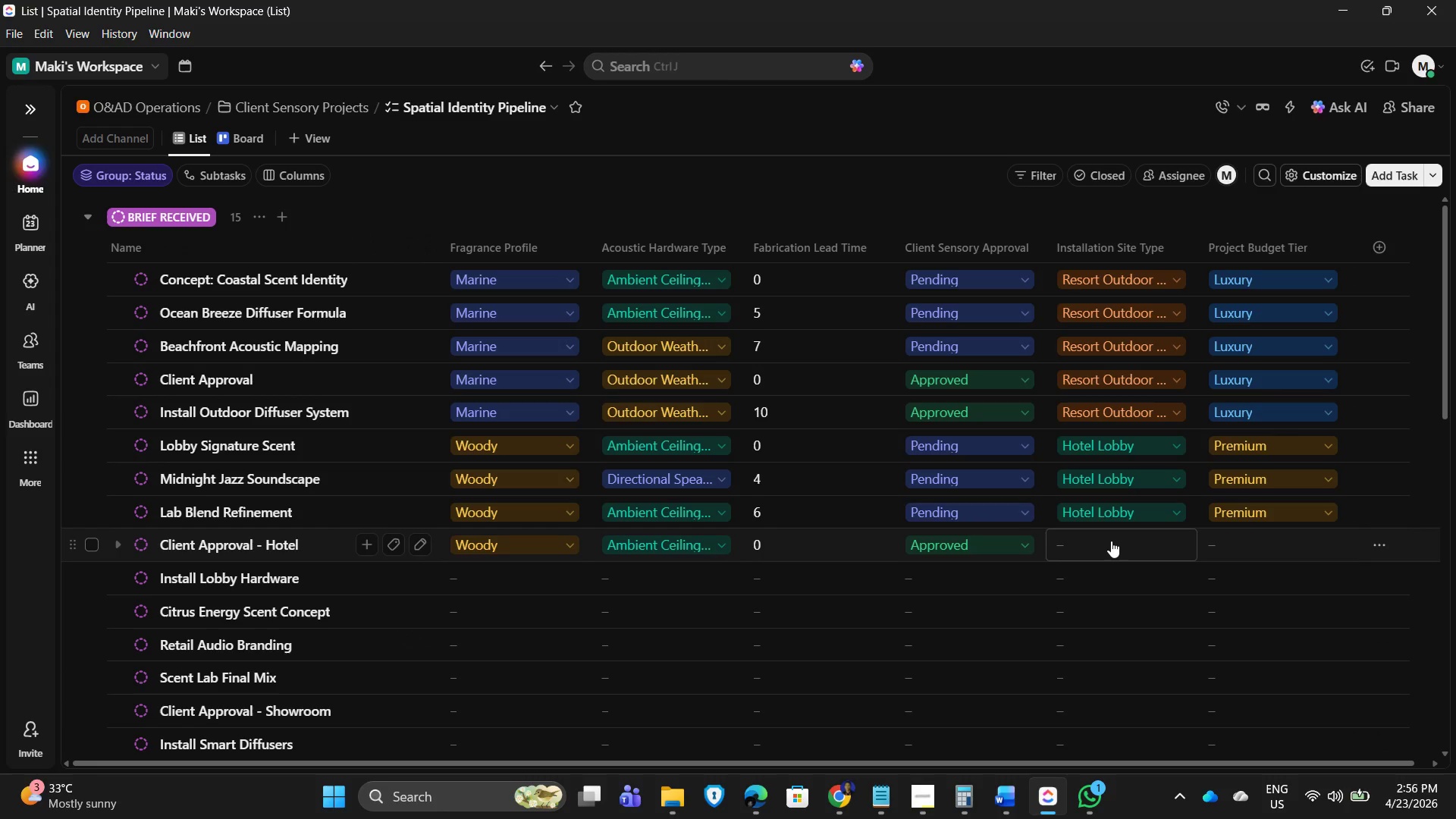 
left_click([1111, 541])
 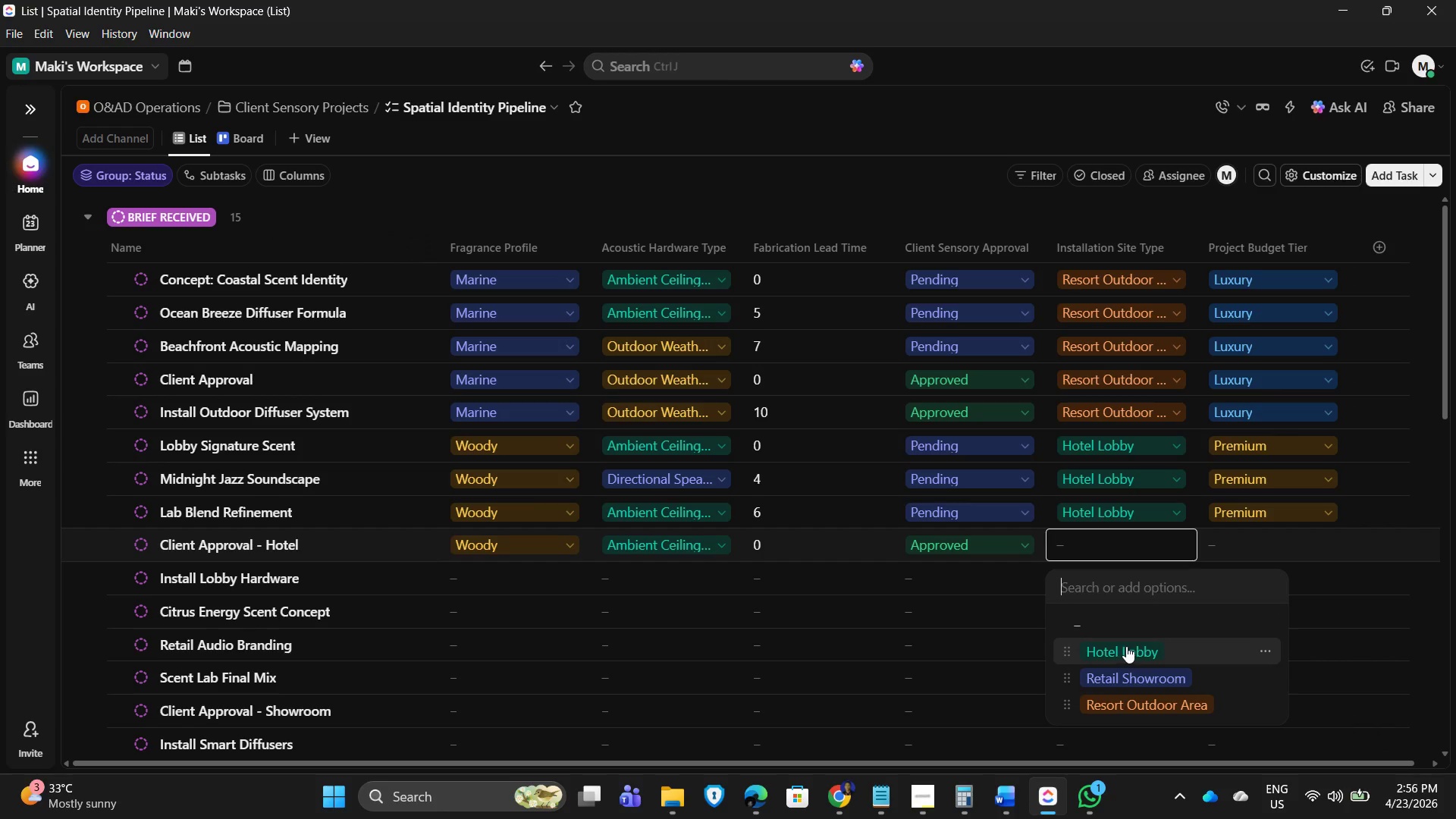 
left_click([1127, 645])
 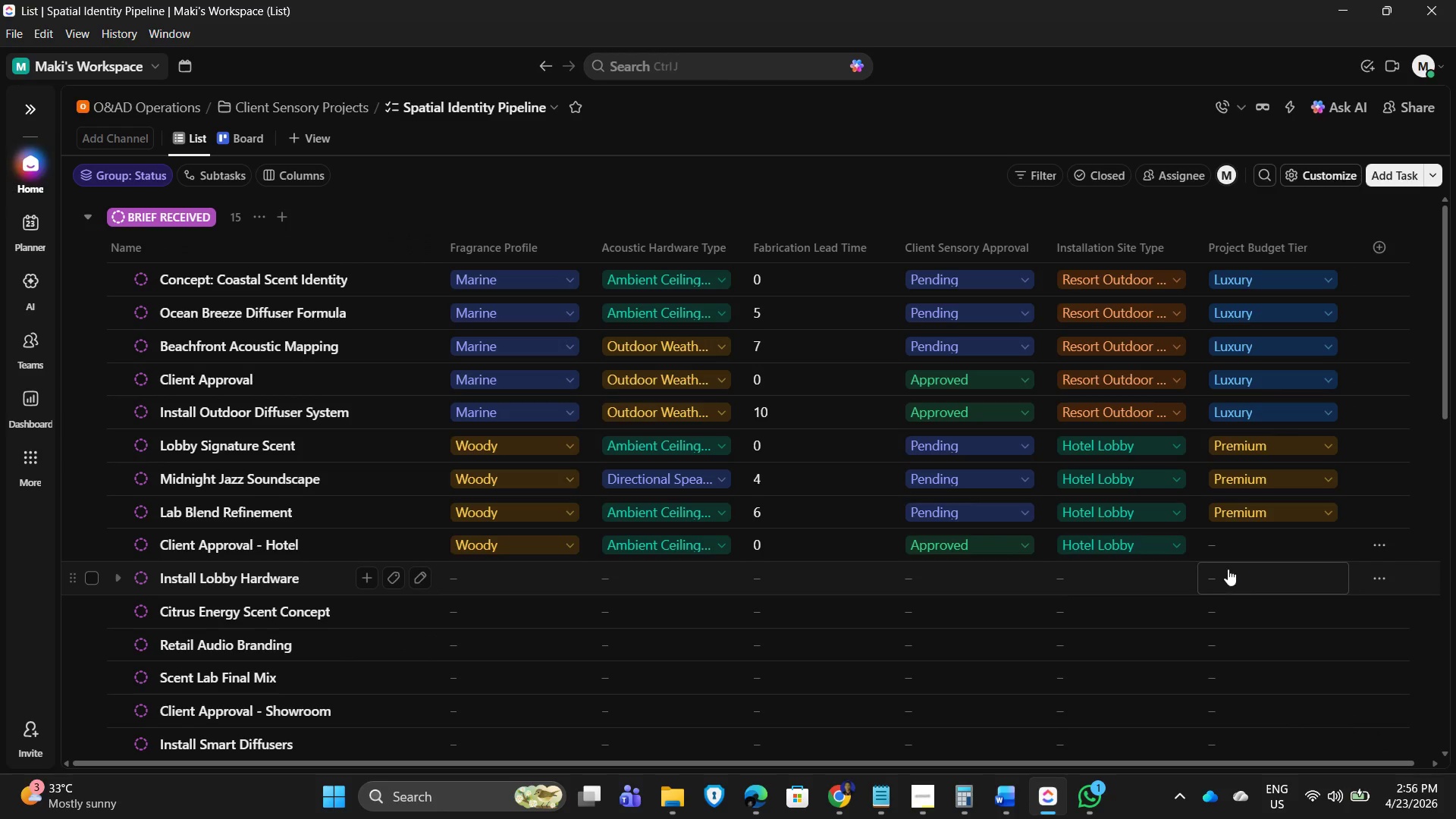 
left_click([1266, 541])
 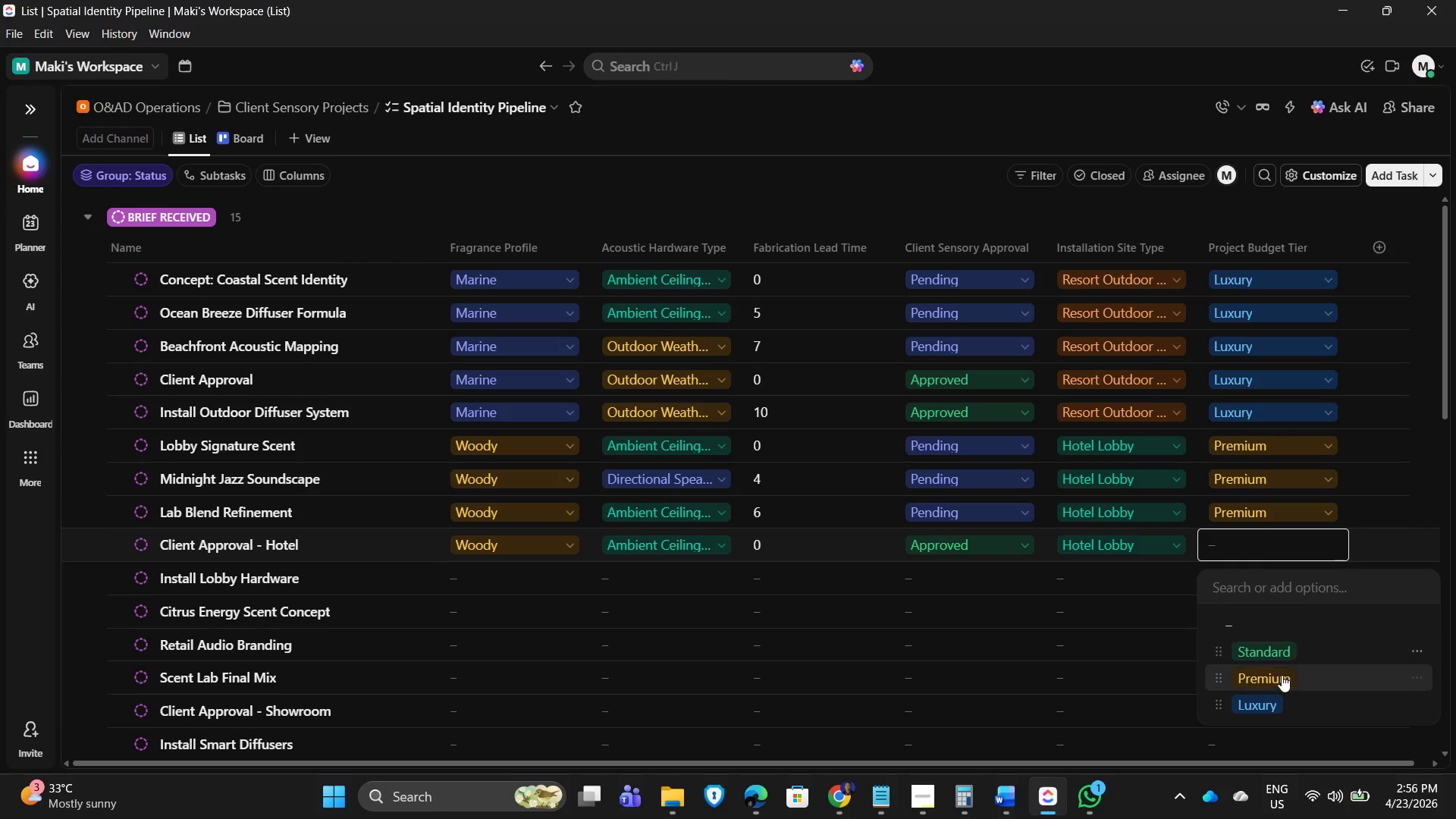 
left_click([1279, 676])
 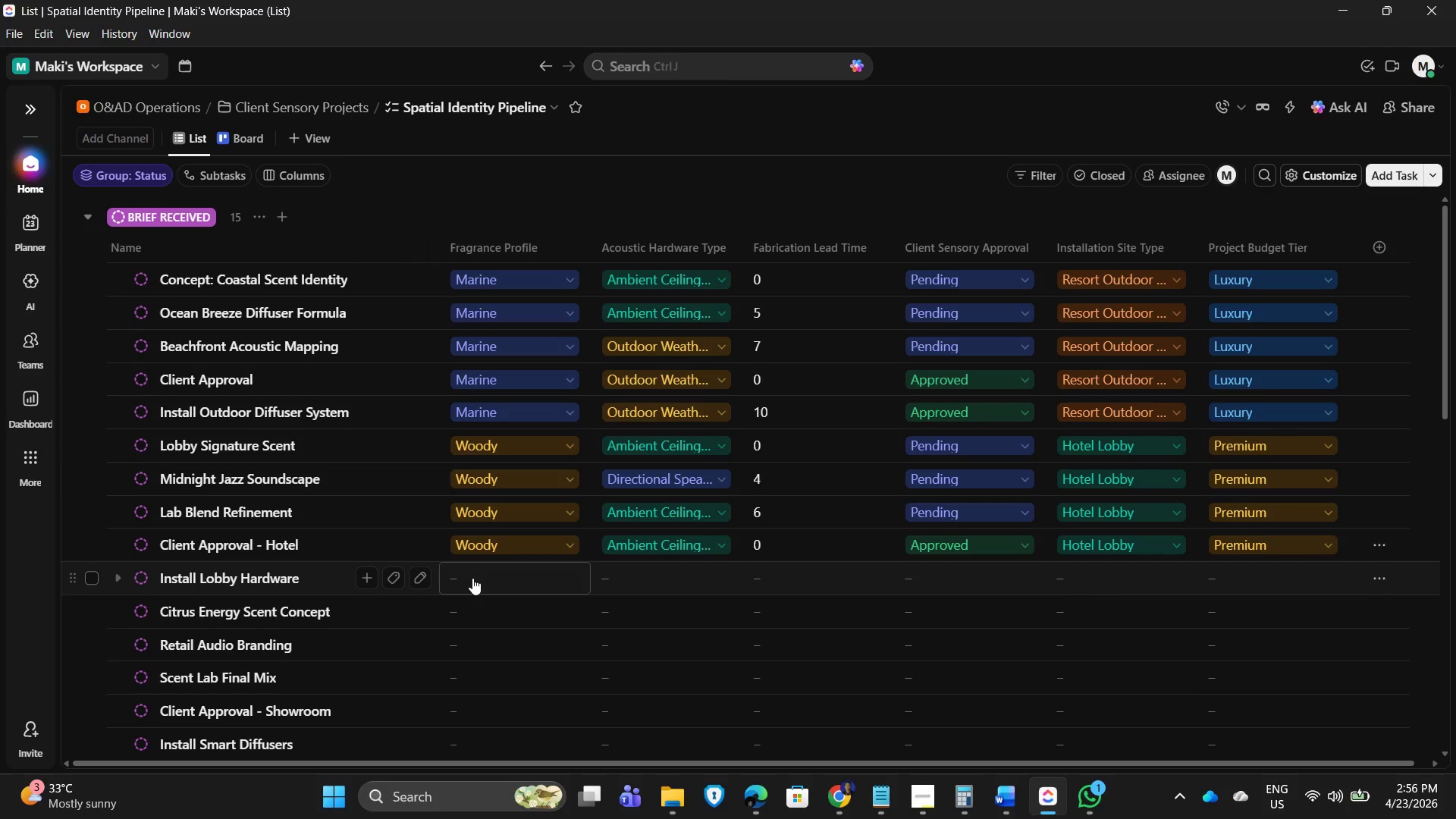 
left_click([472, 578])
 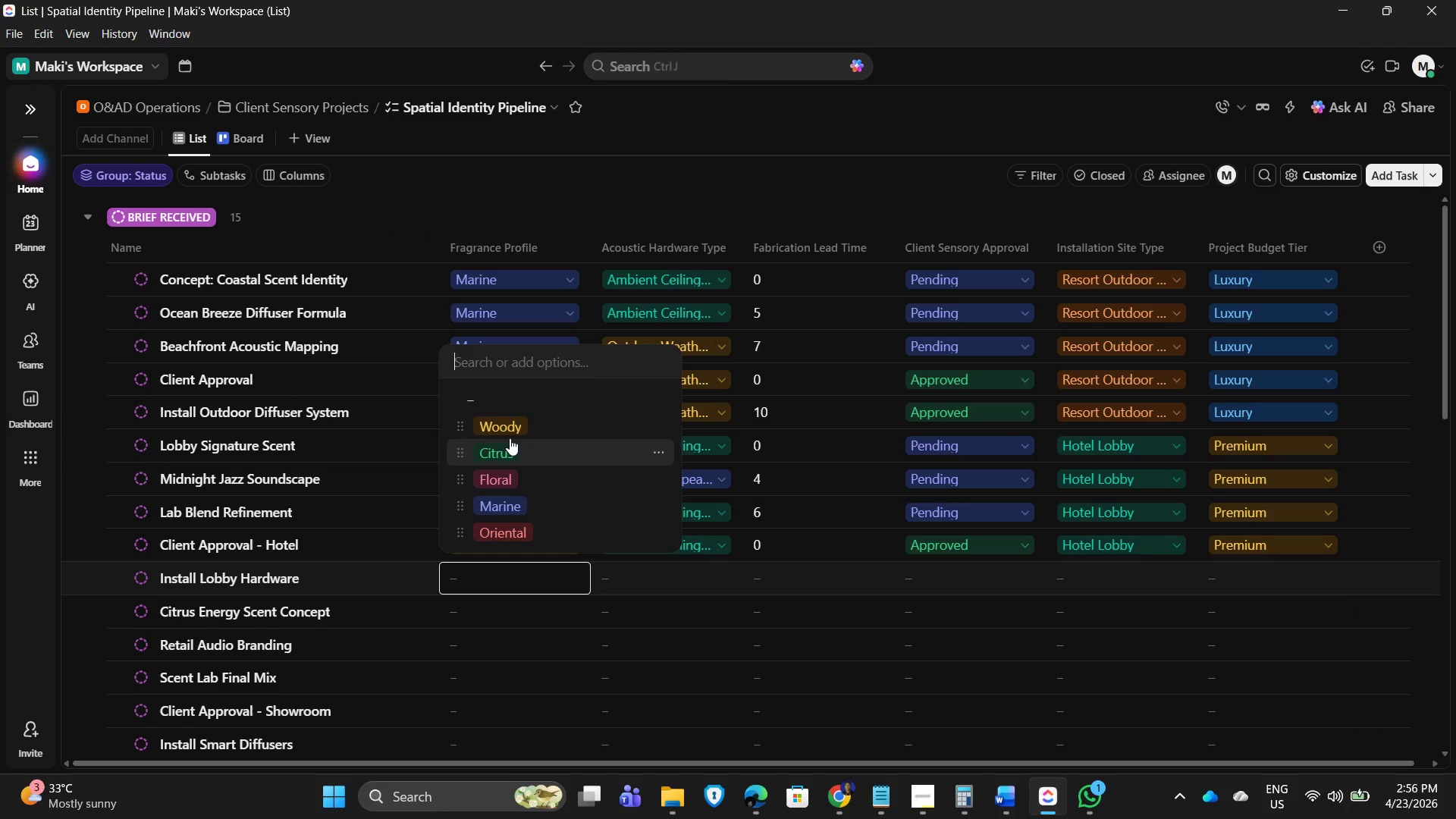 
wait(7.92)
 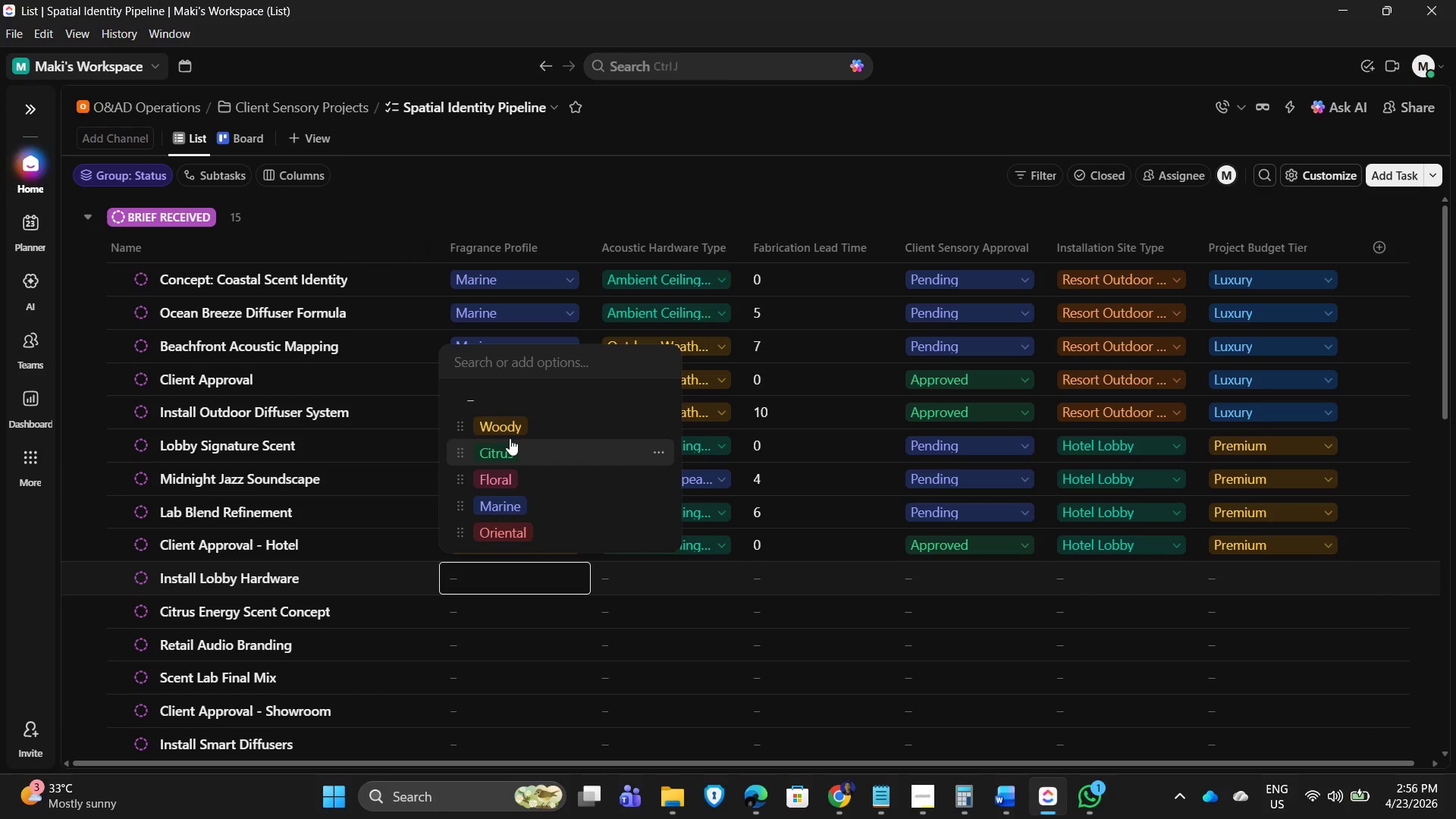 
left_click([504, 429])
 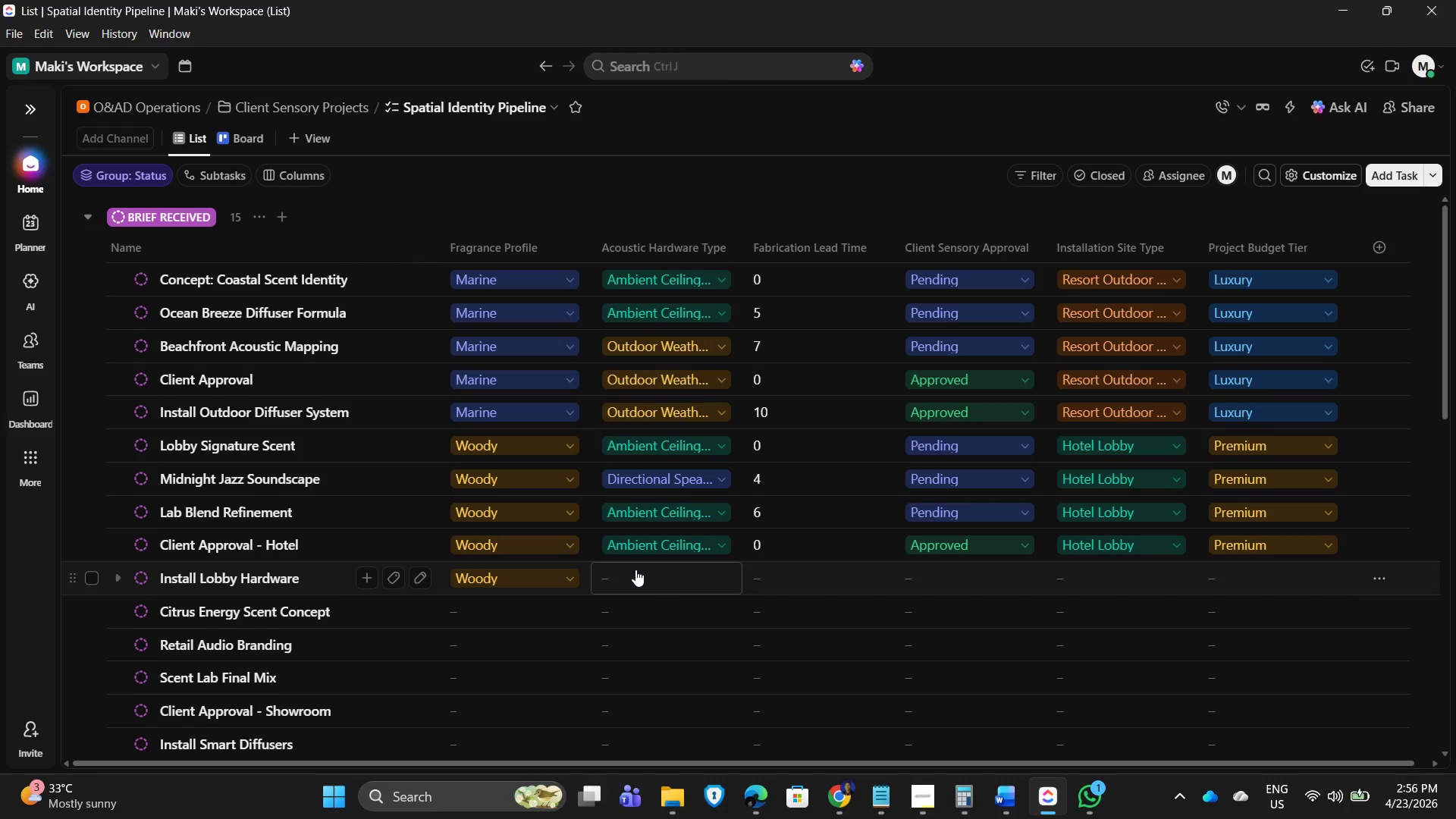 
left_click([635, 570])
 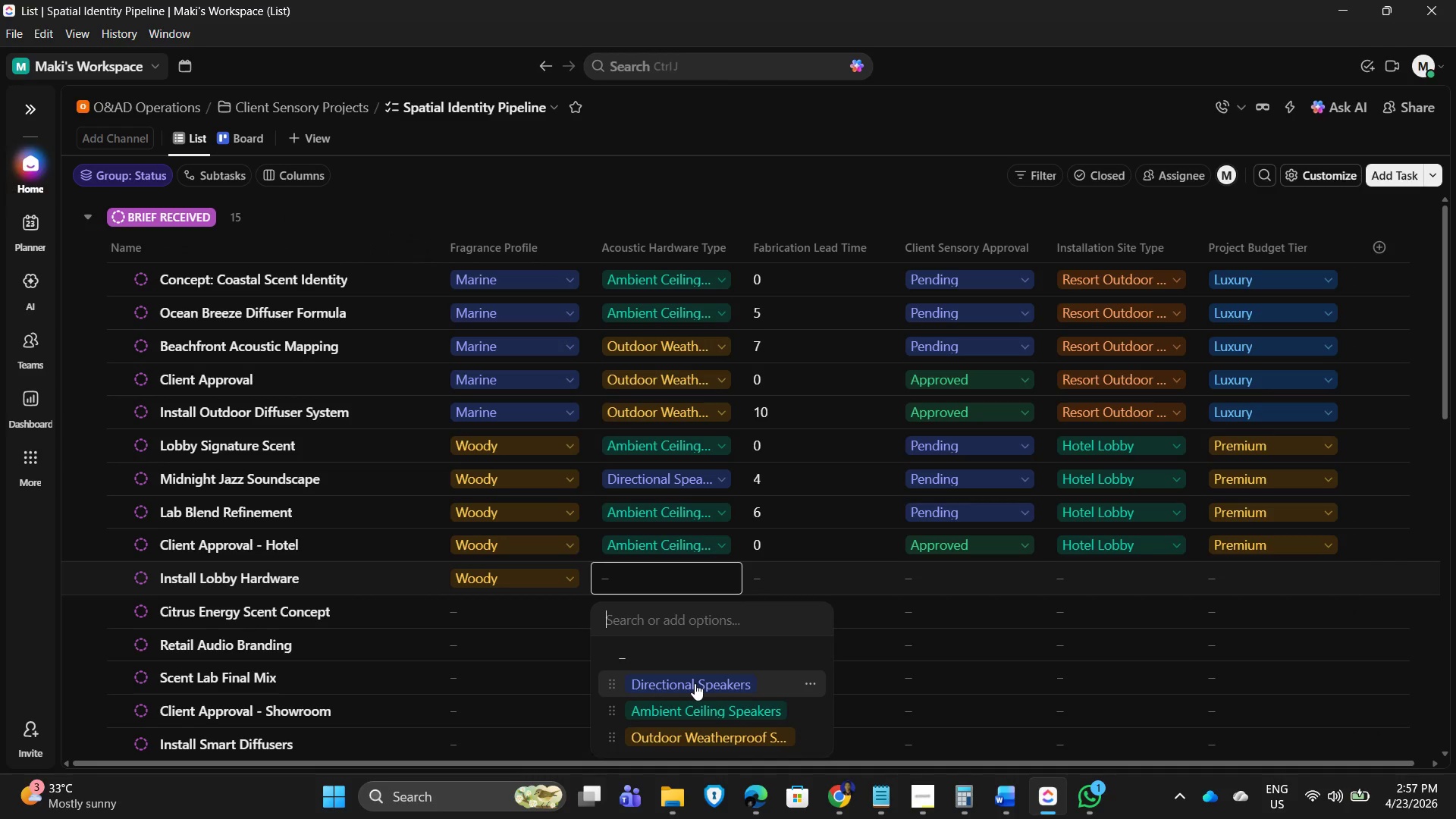 
wait(5.78)
 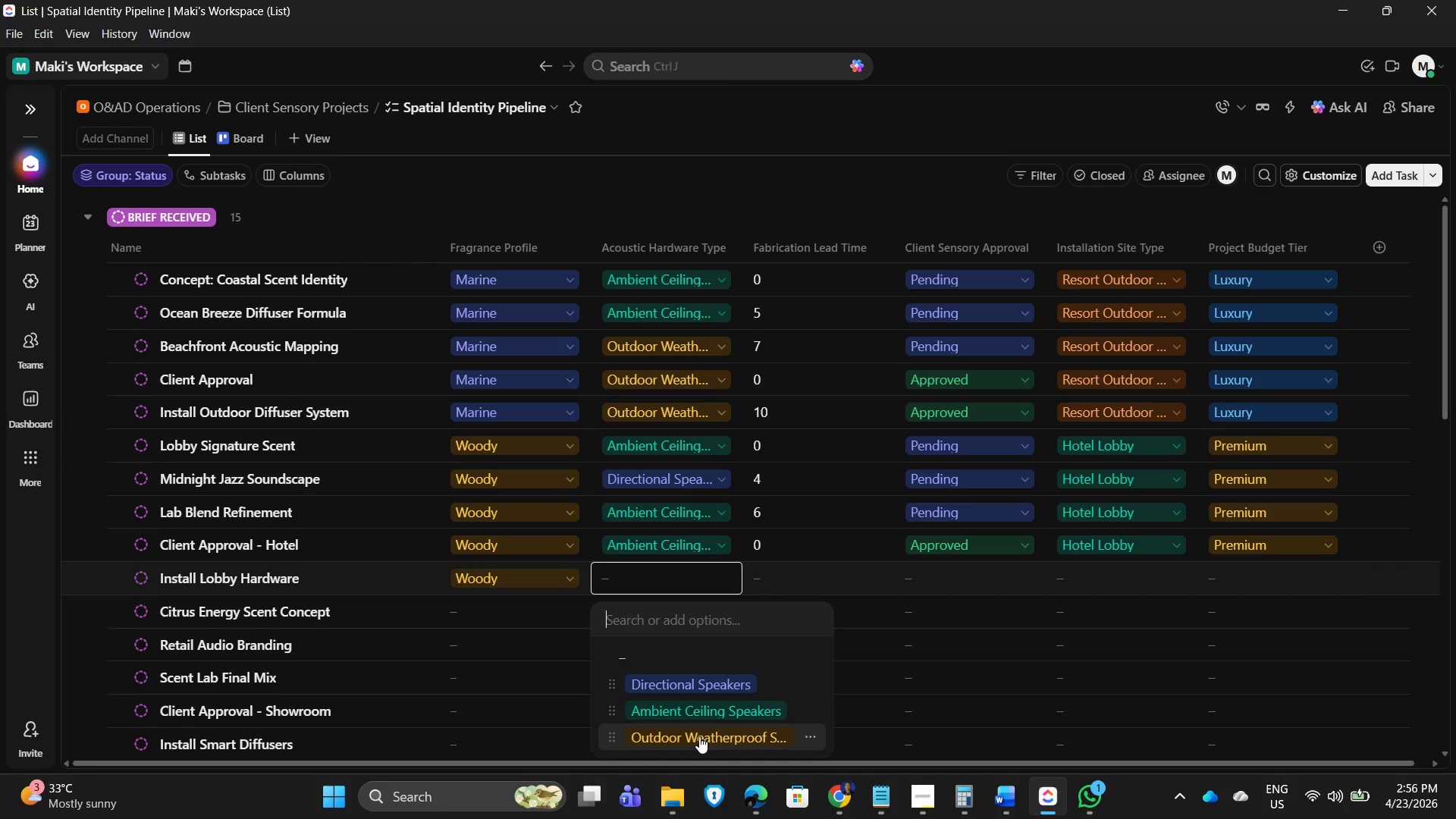 
left_click([699, 711])
 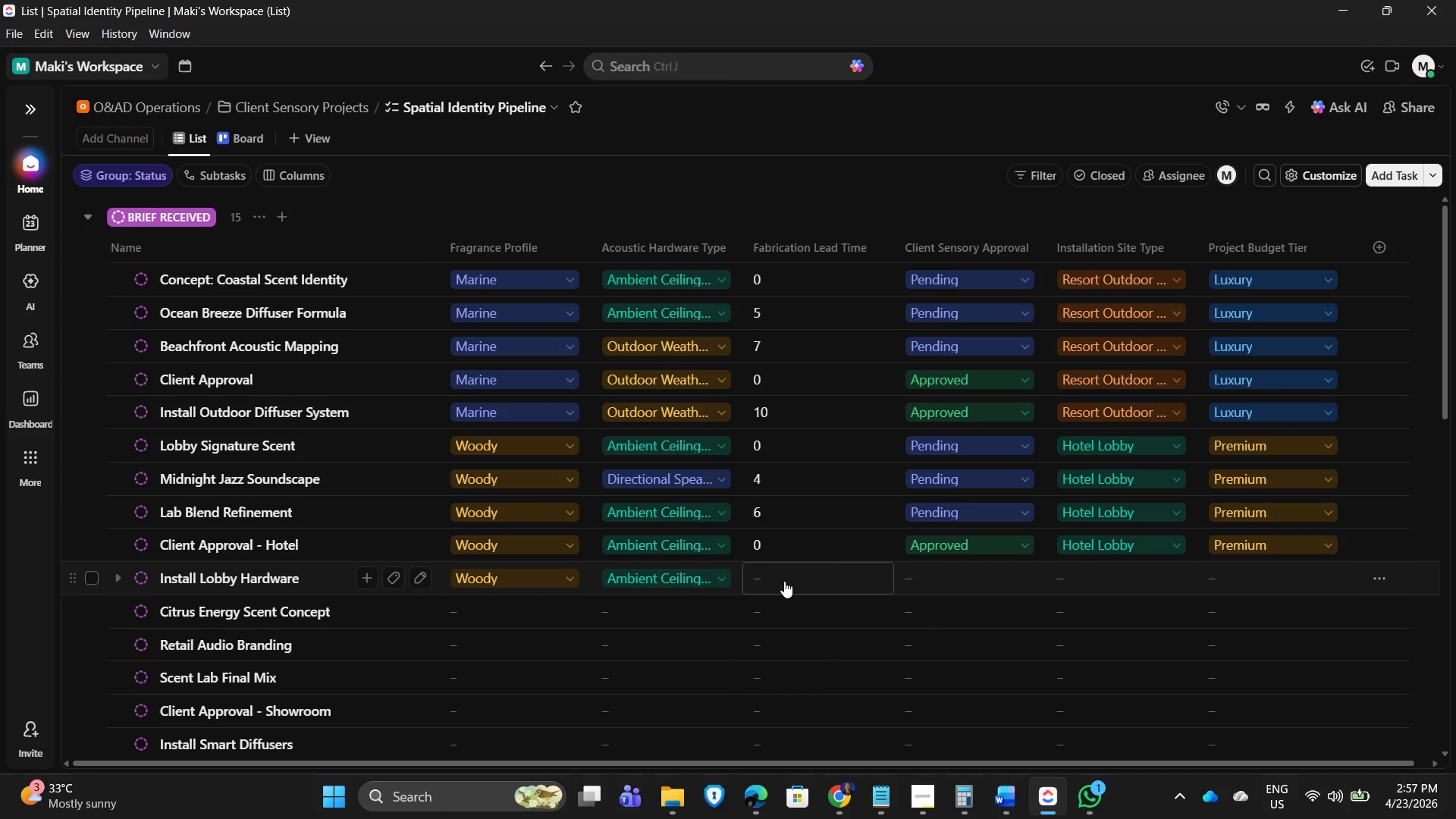 
left_click([784, 581])
 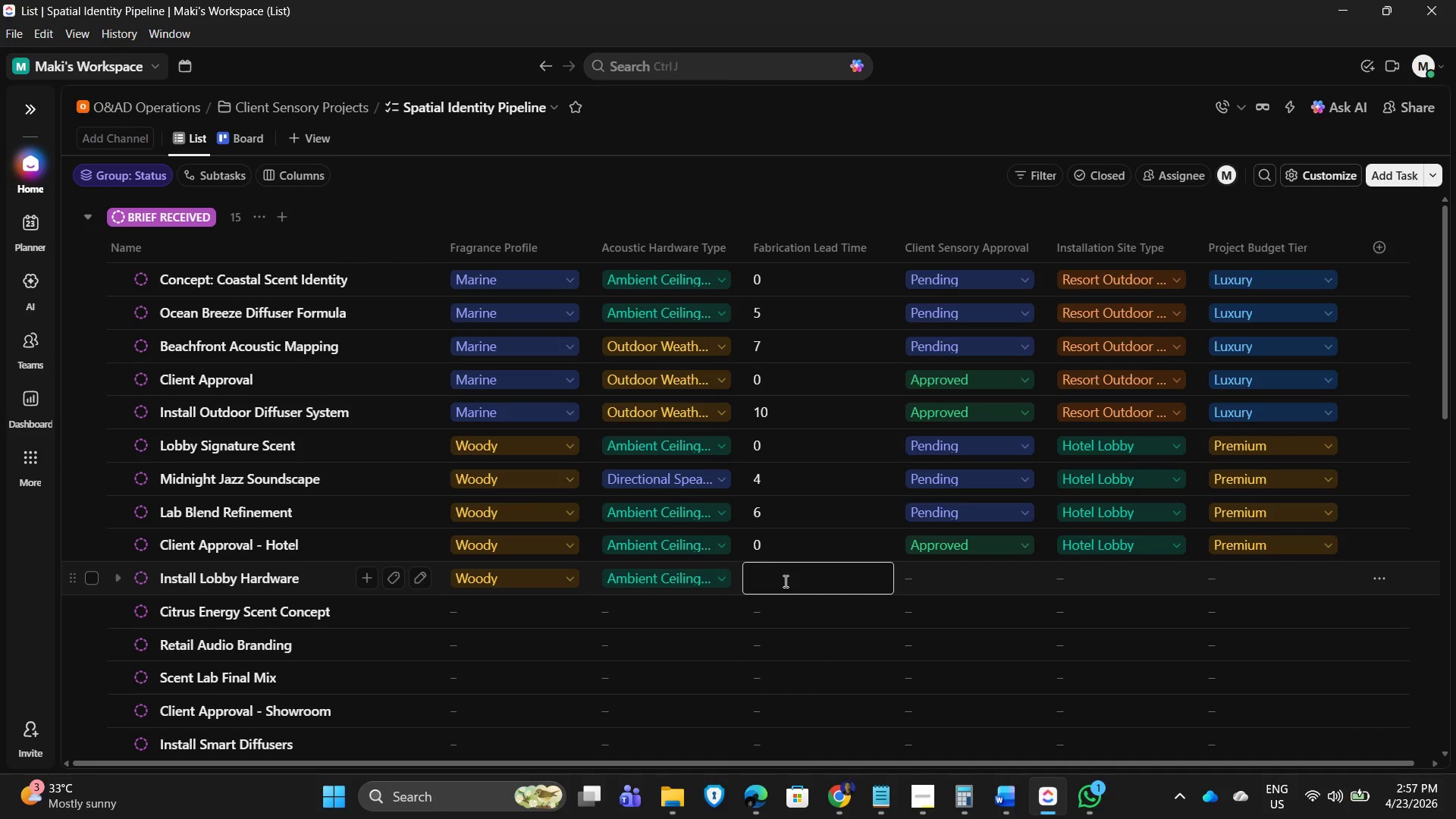 
key(Numpad8)
 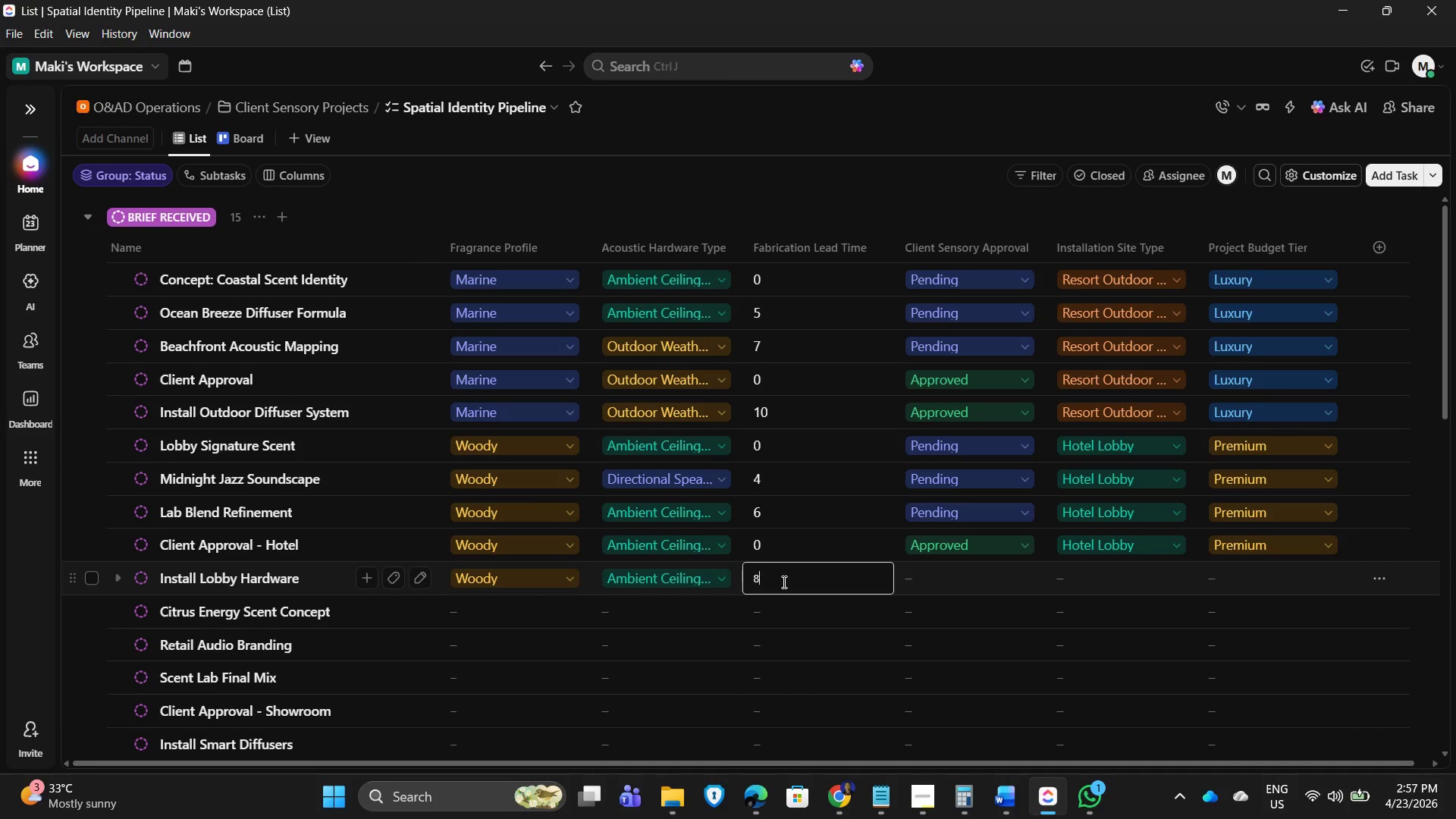 
key(NumpadEnter)
 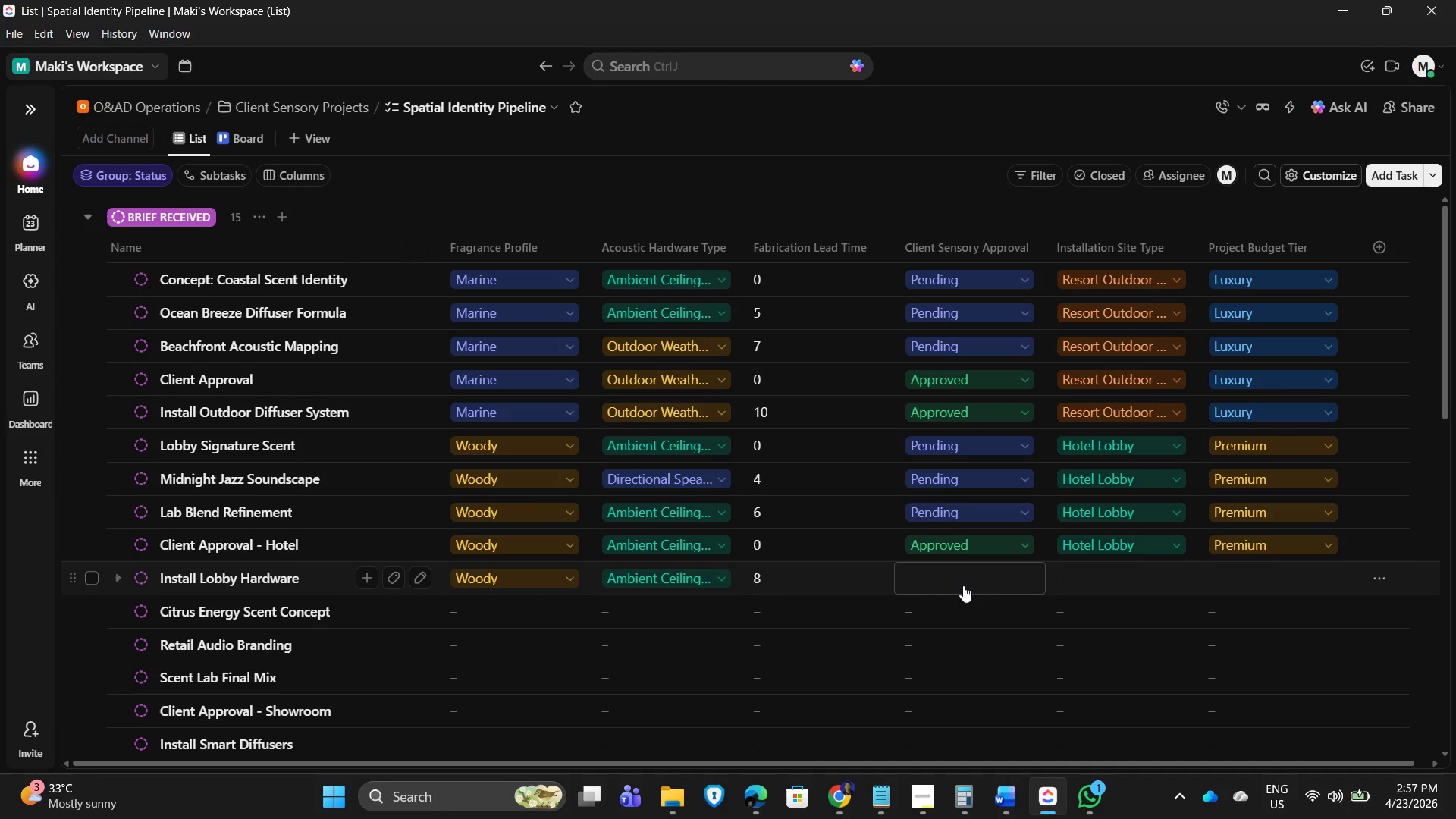 
wait(5.47)
 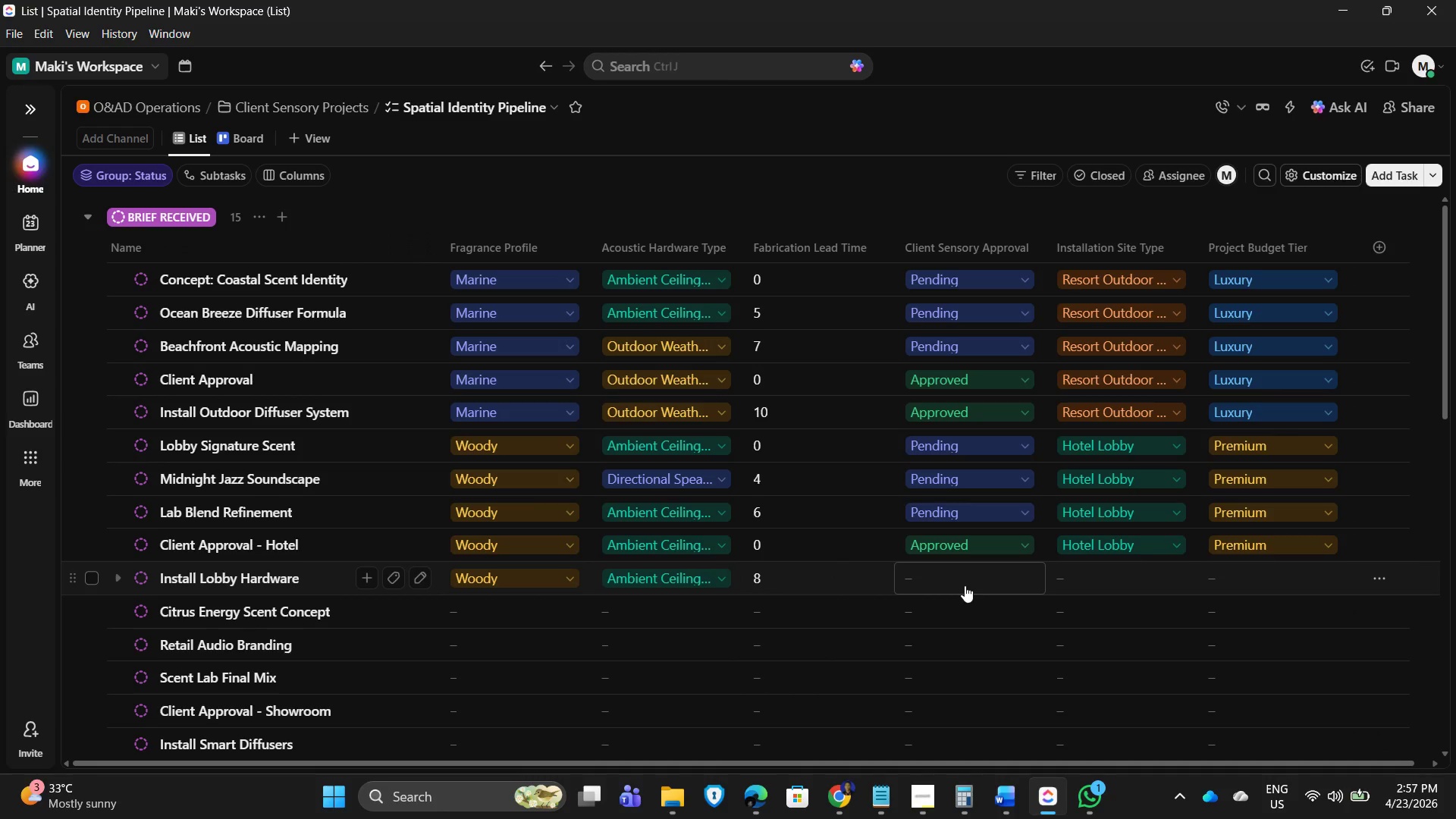 
left_click([963, 585])
 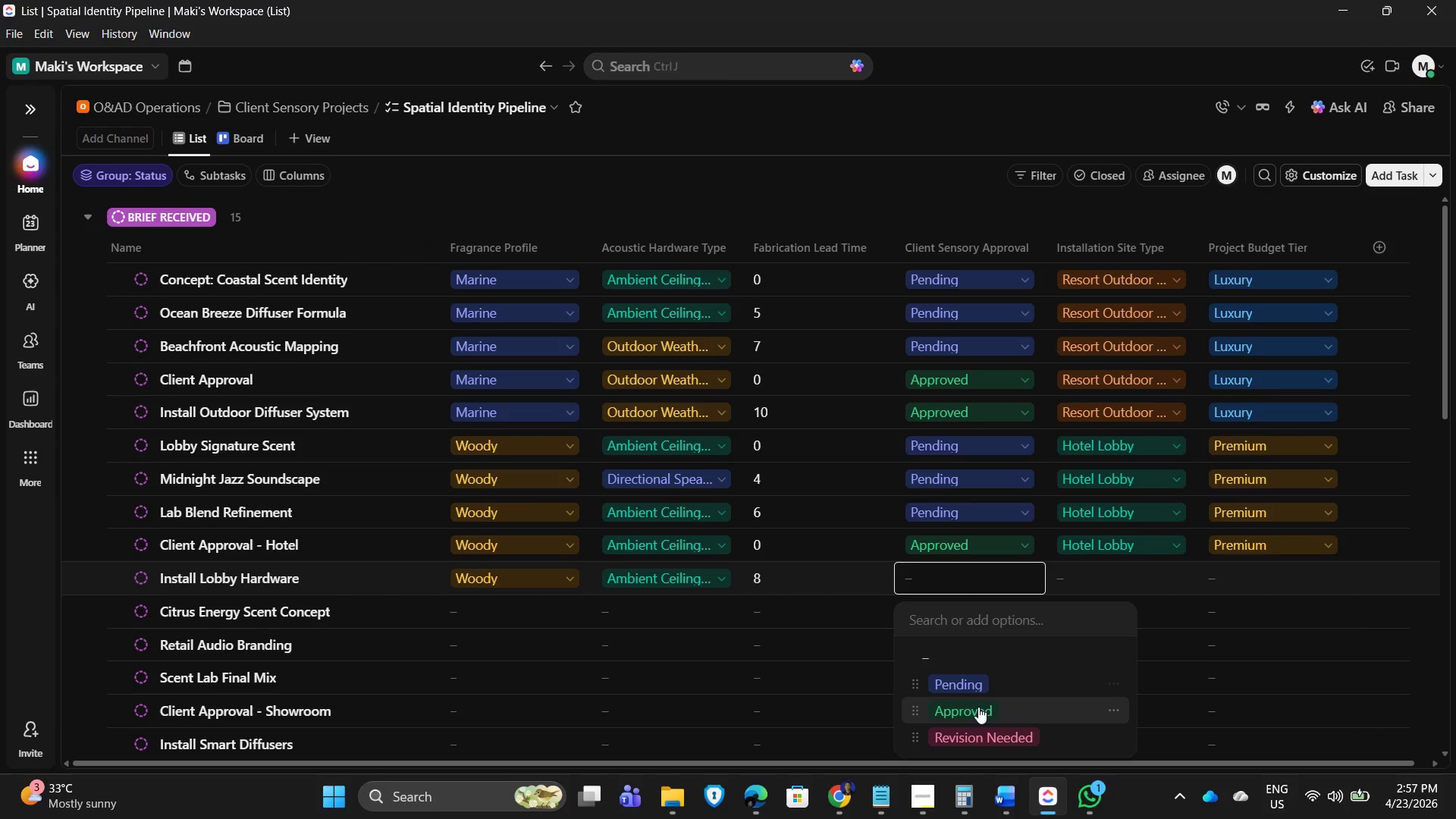 
left_click([978, 708])
 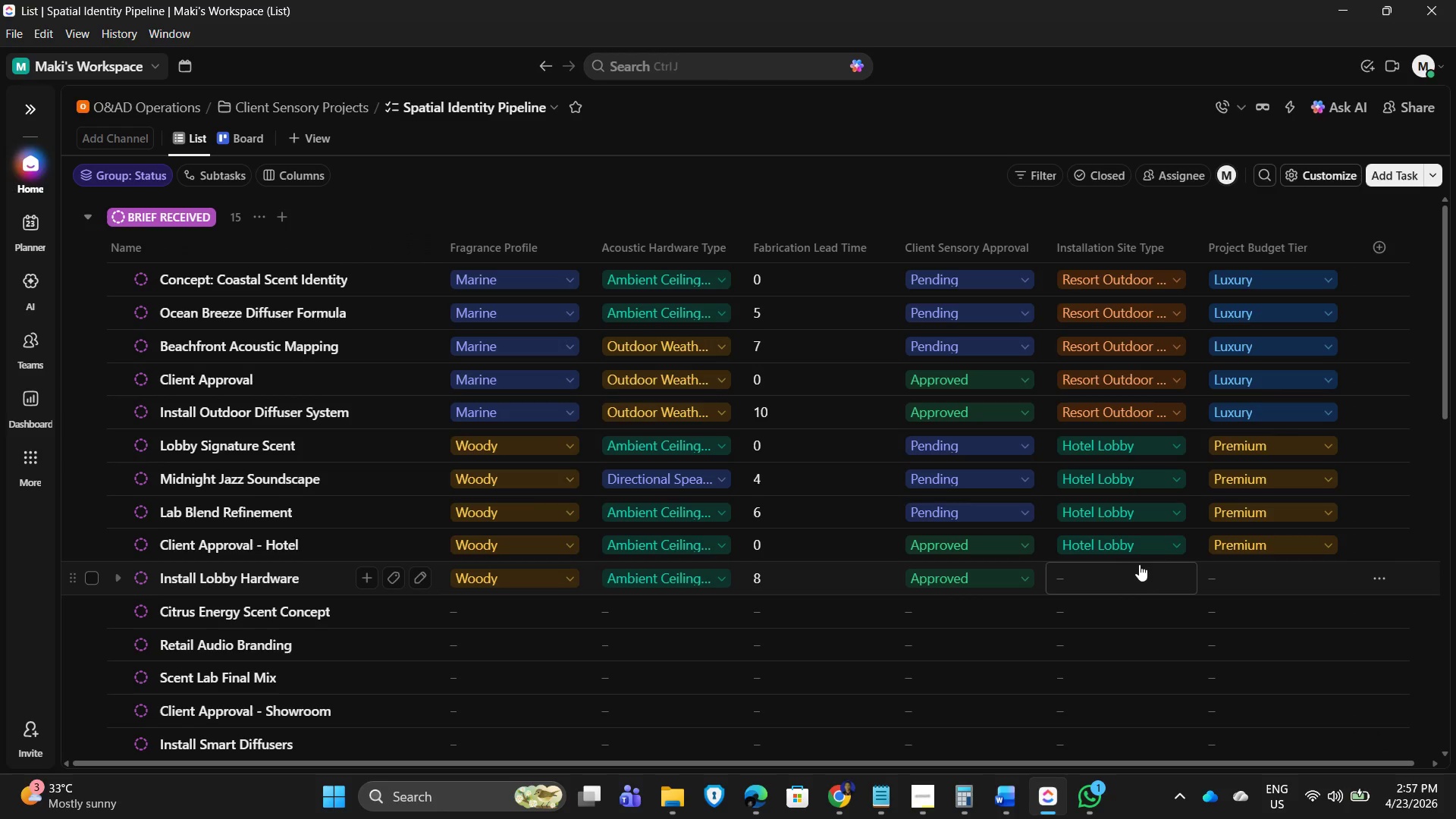 
left_click([1127, 564])
 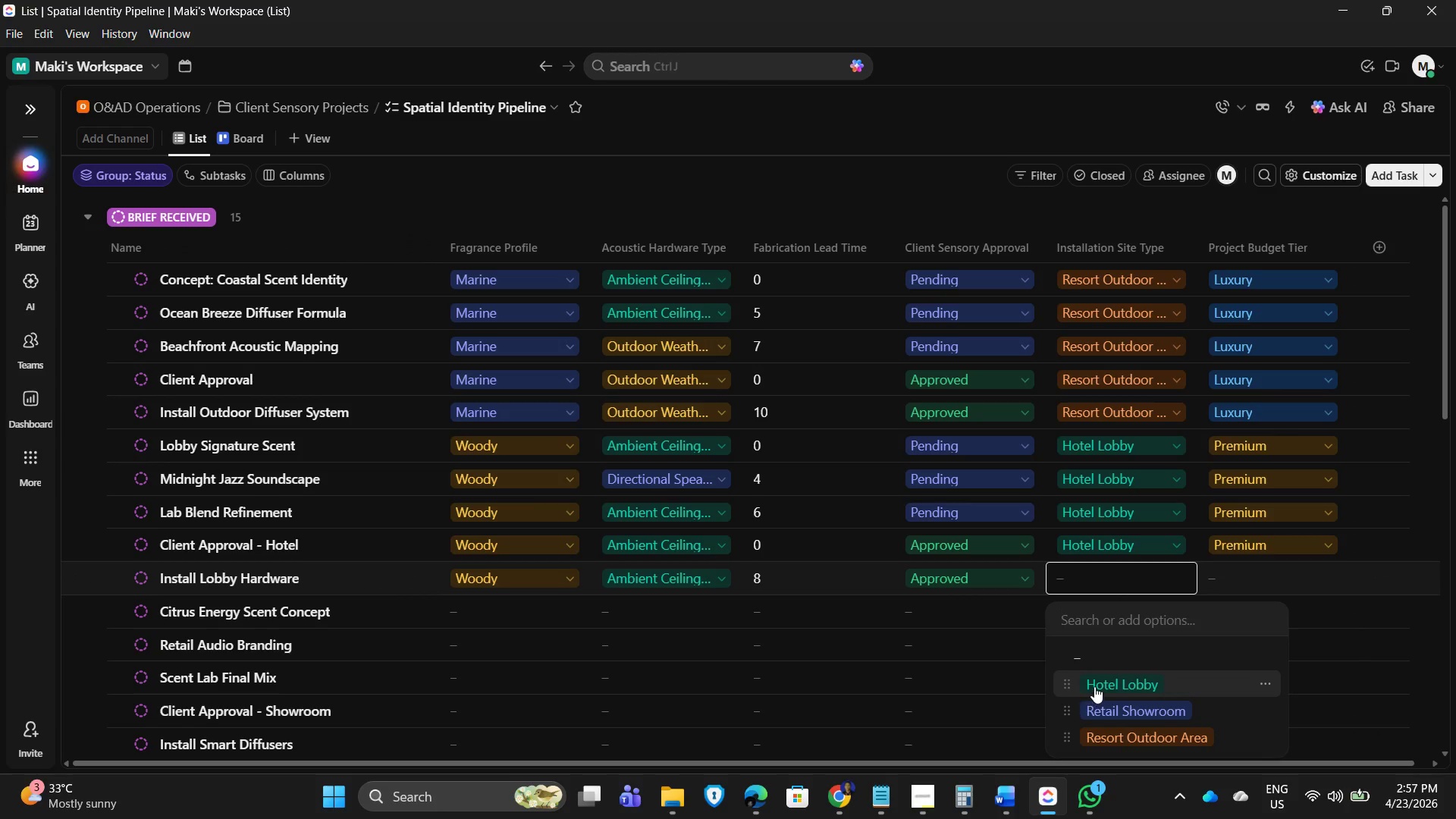 
left_click([1106, 682])
 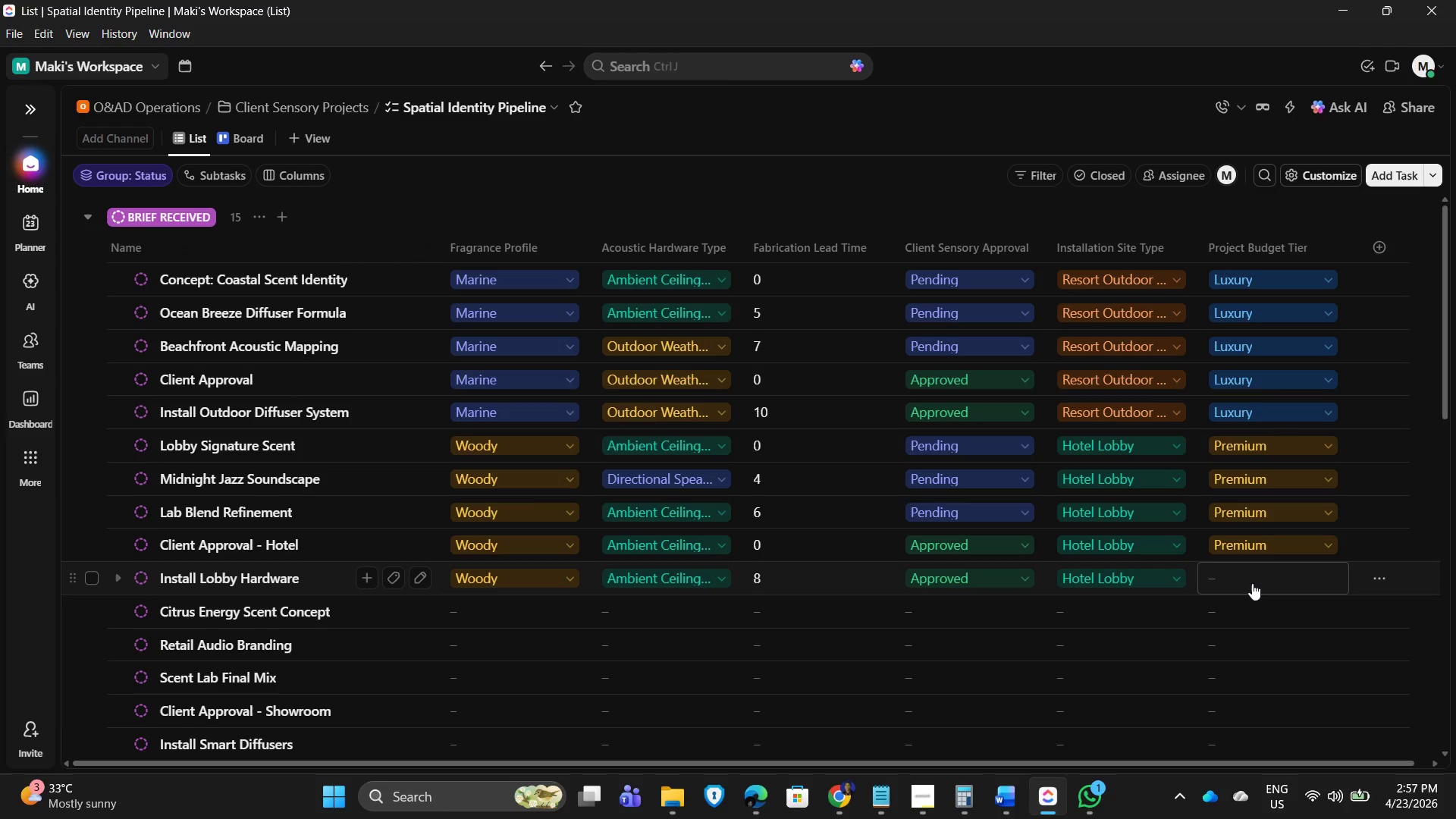 
left_click([1252, 583])
 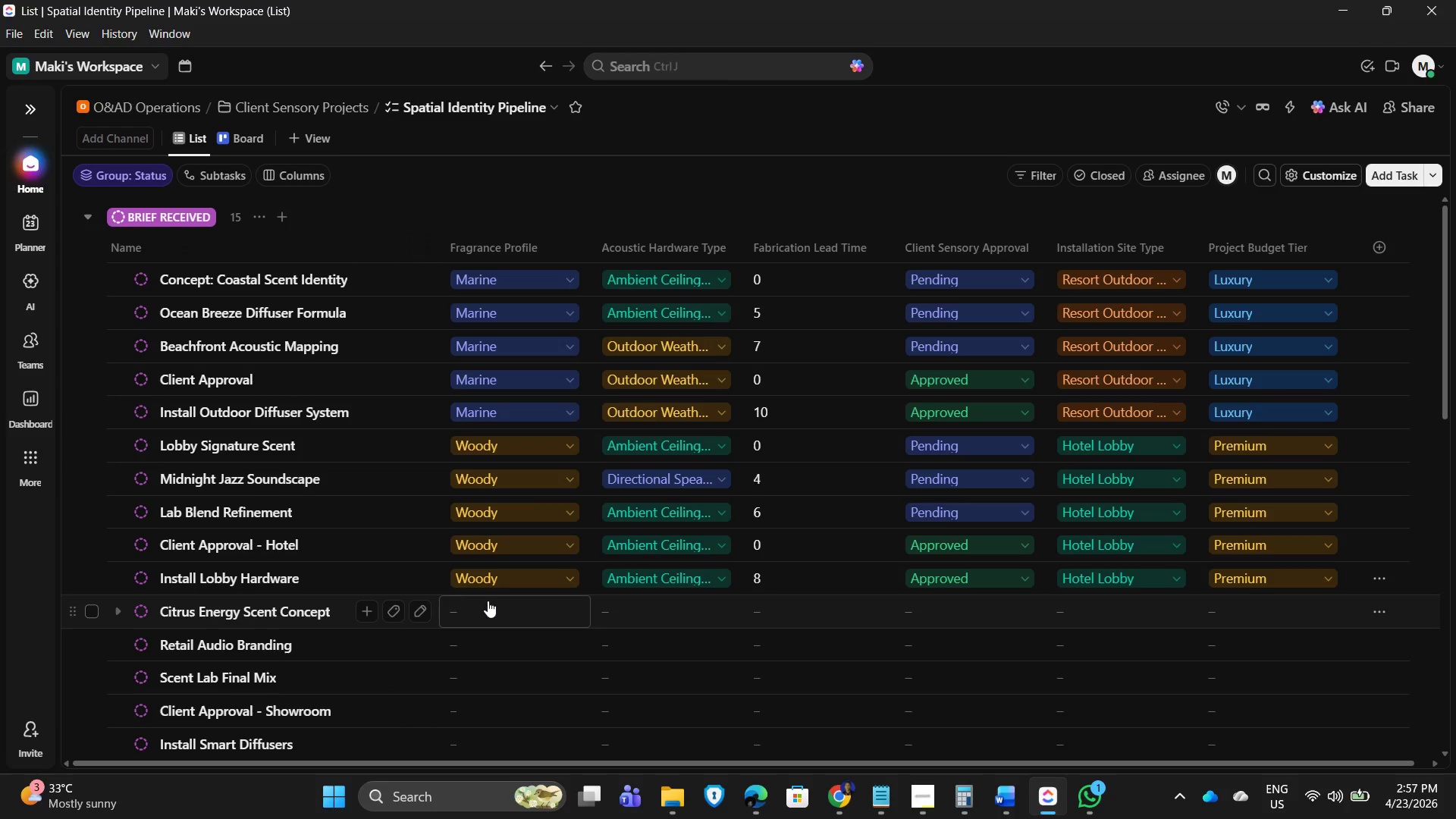 
wait(11.05)
 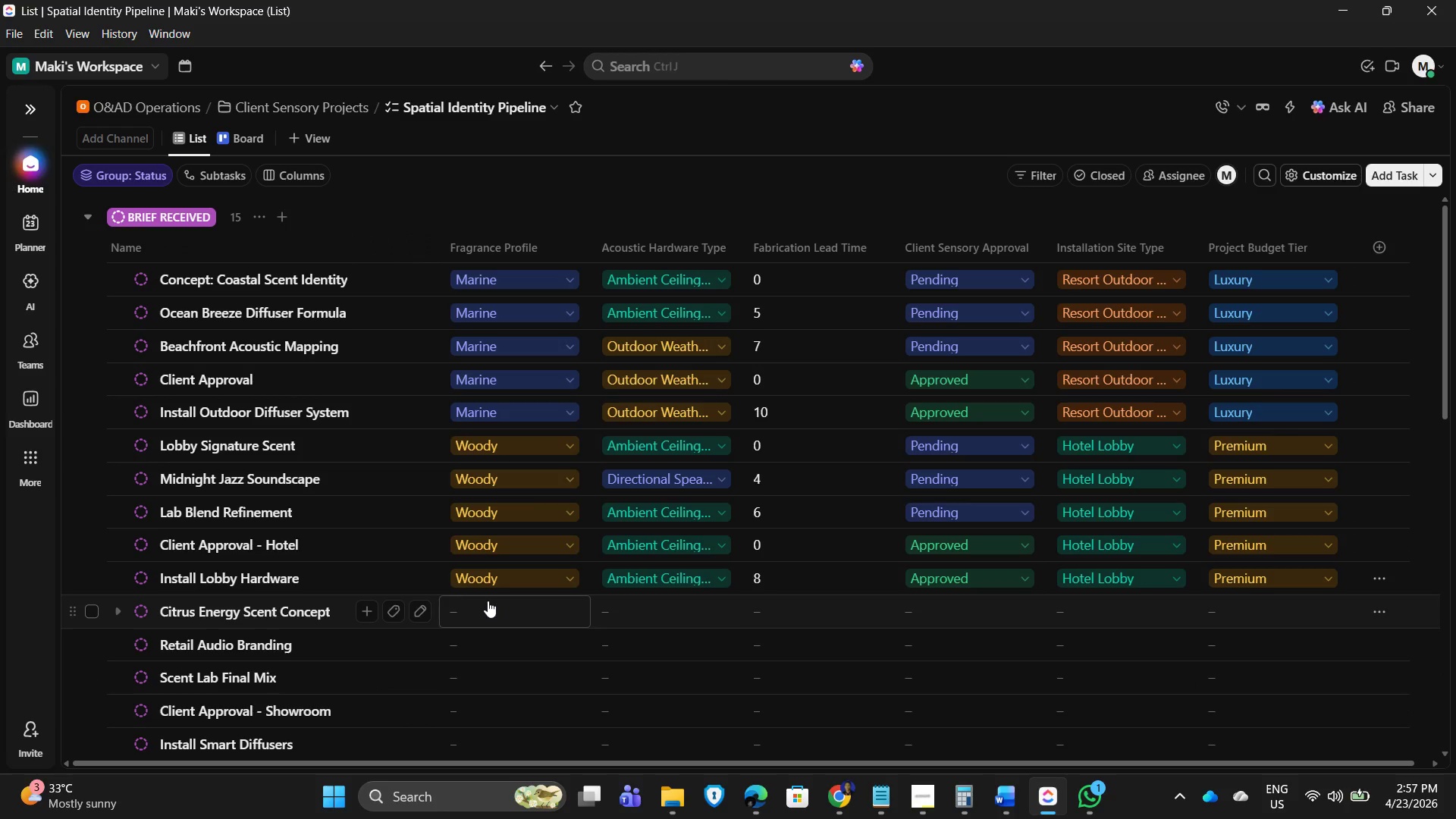 
scroll: coordinate [547, 491], scroll_direction: down, amount: 1.0
 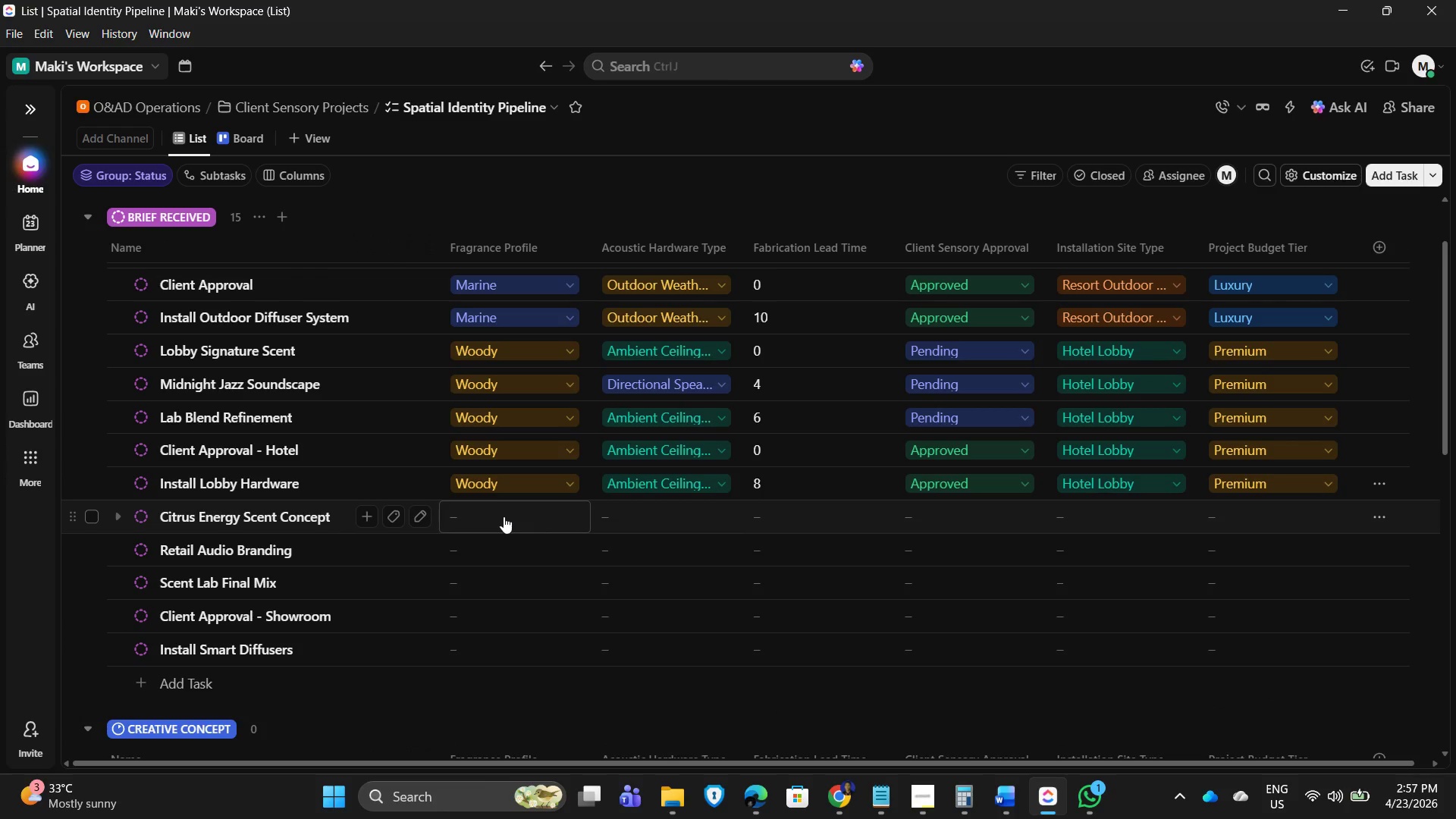 
left_click([504, 516])
 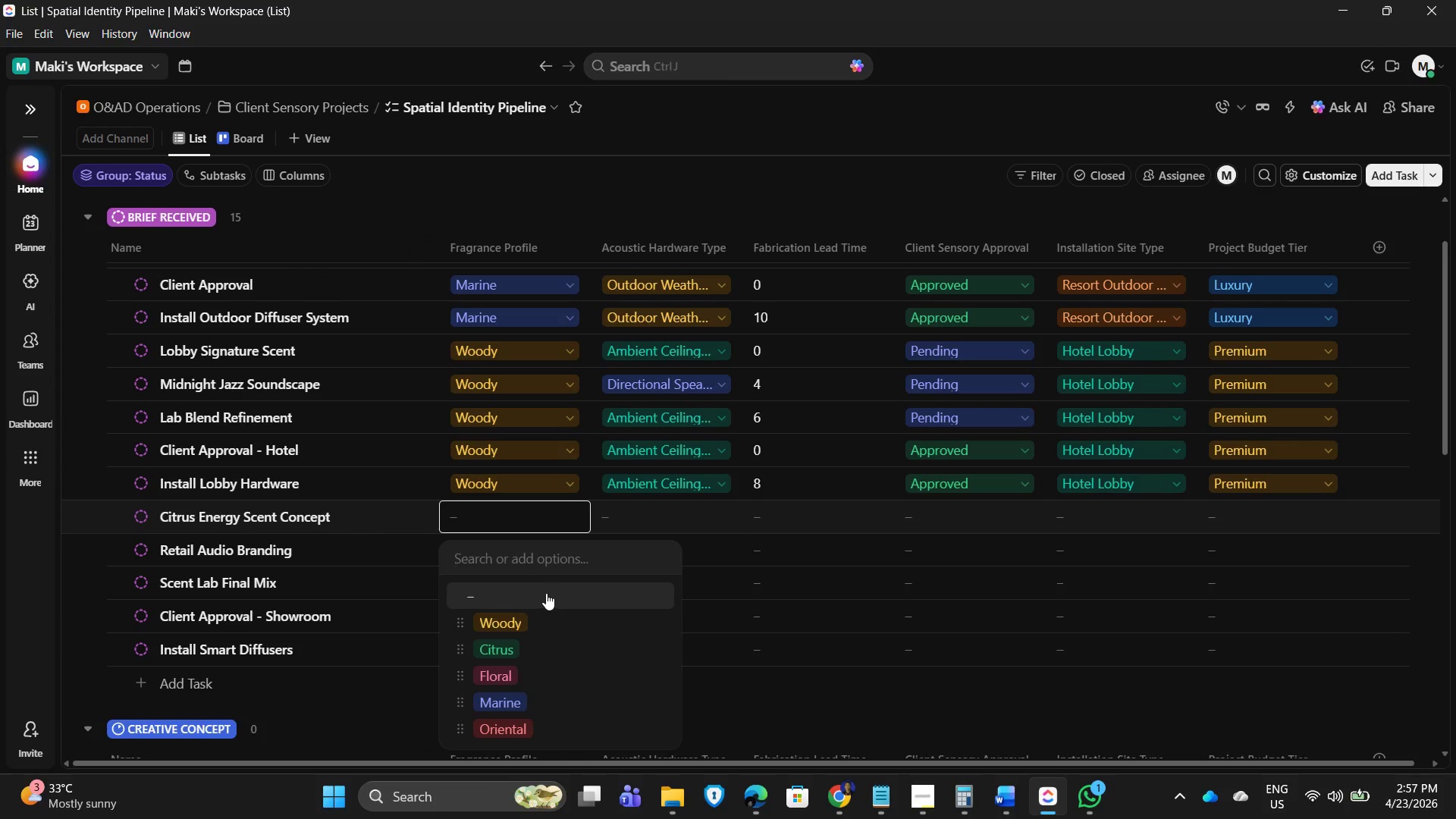 
left_click([497, 514])
 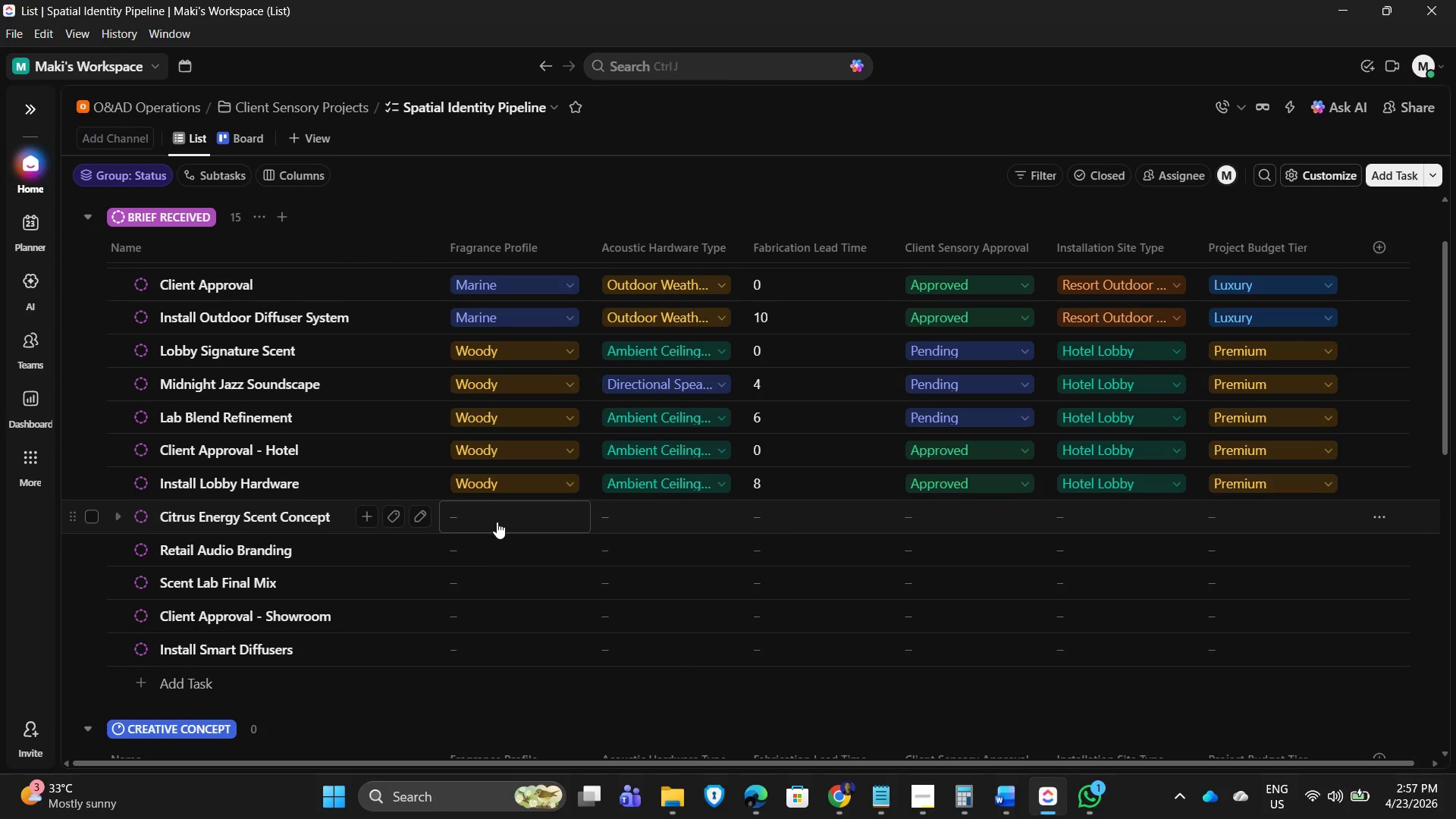 
left_click([497, 522])
 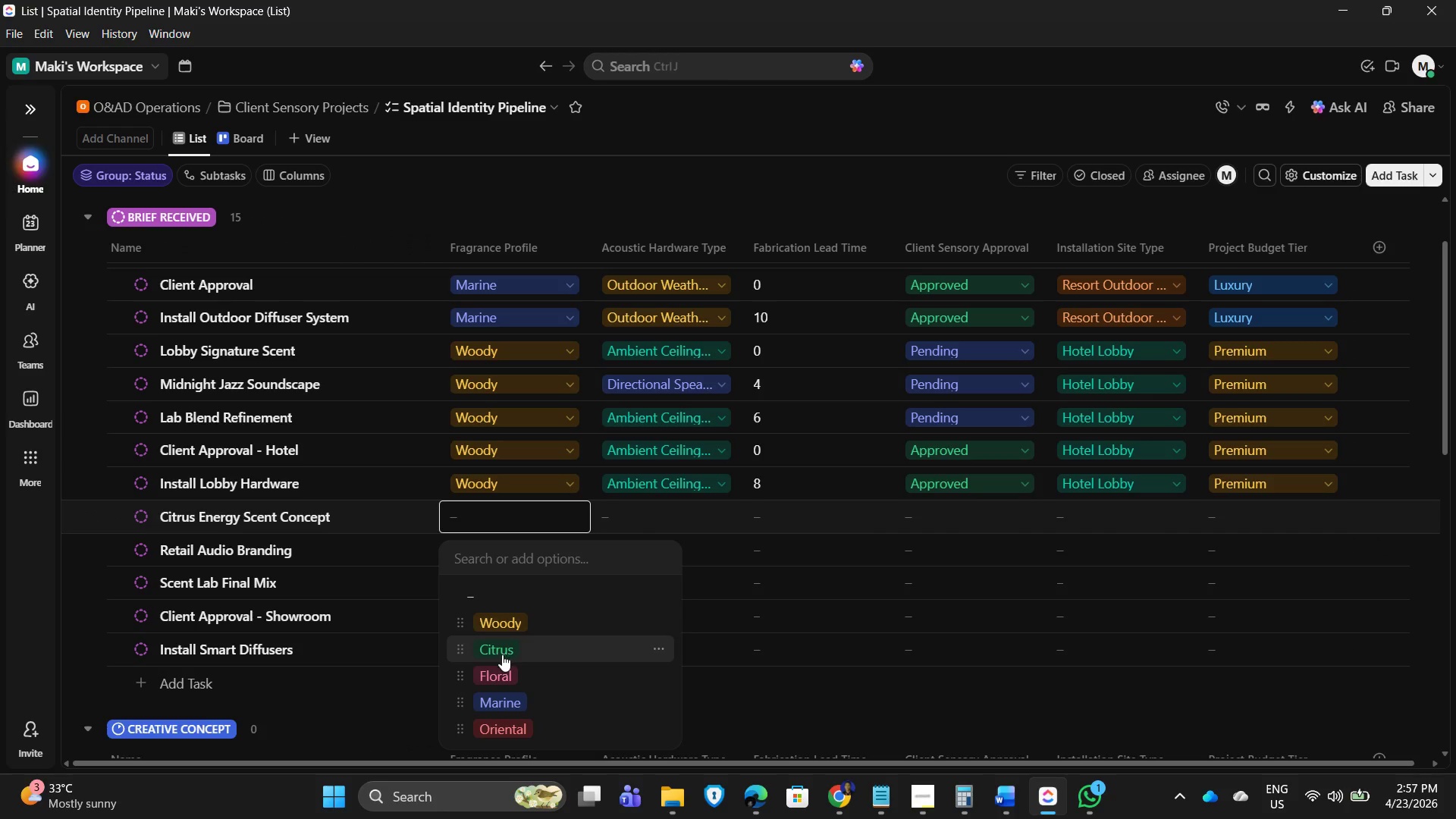 
left_click([501, 654])
 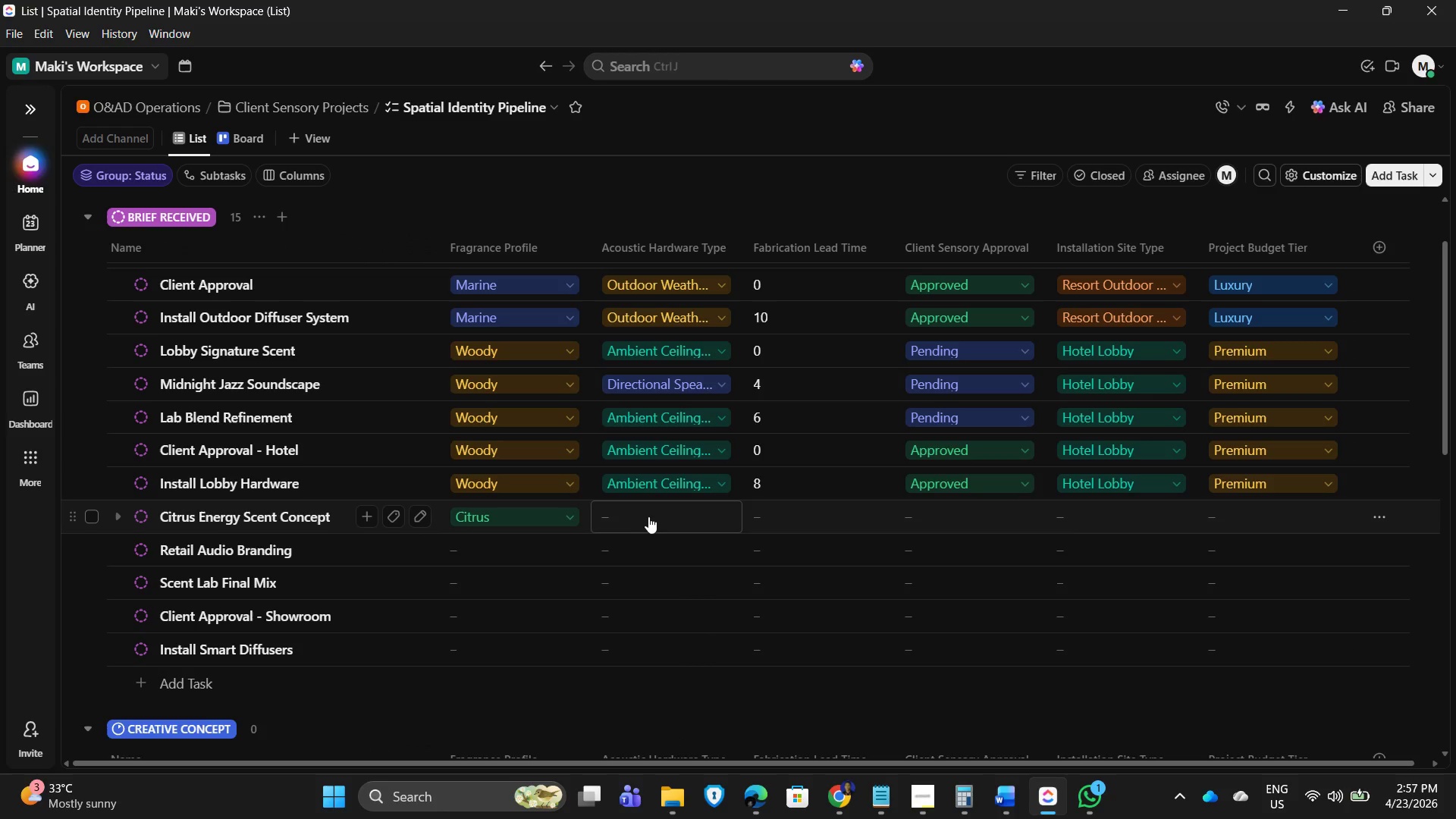 
left_click([648, 516])
 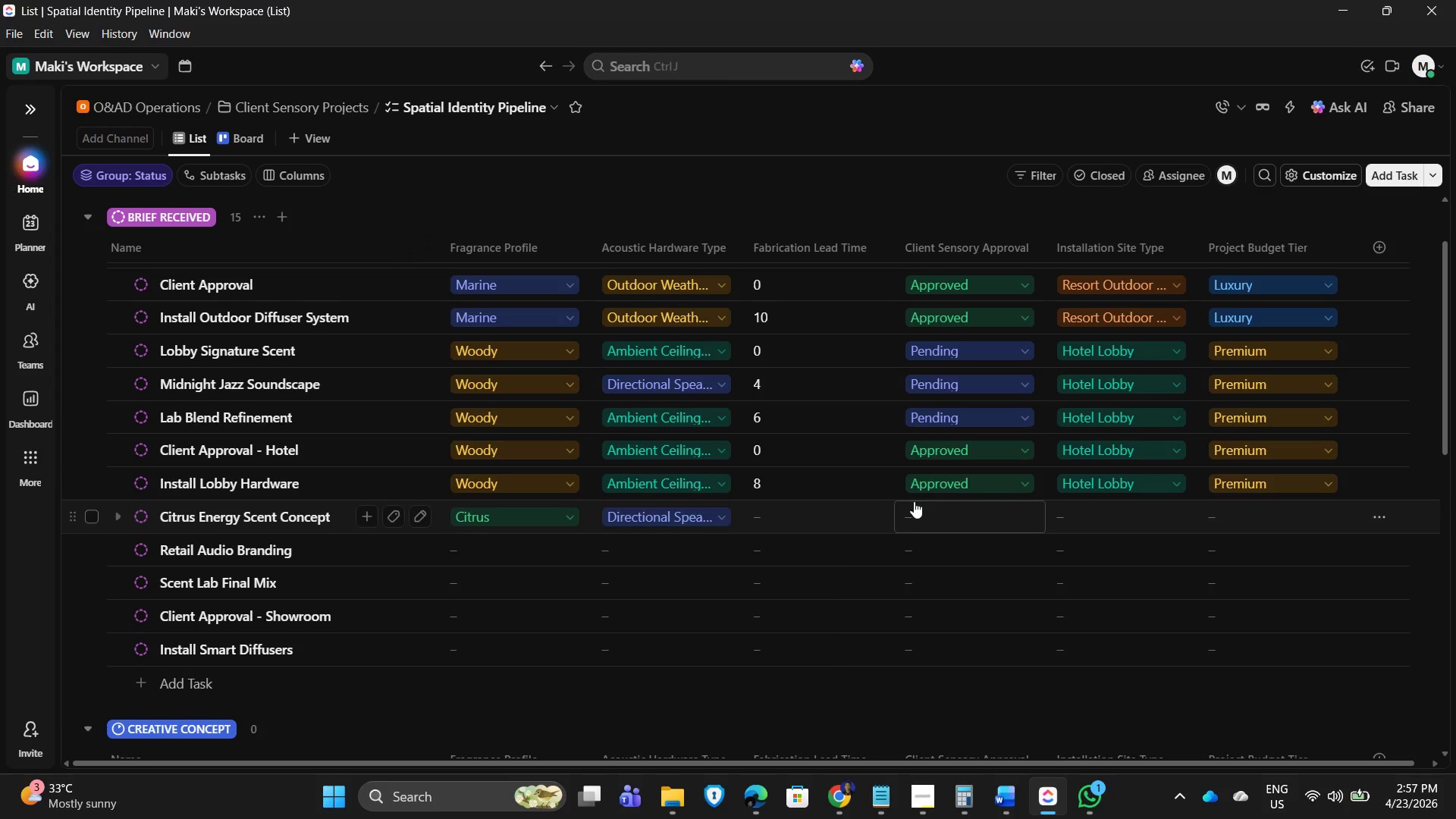 
wait(5.53)
 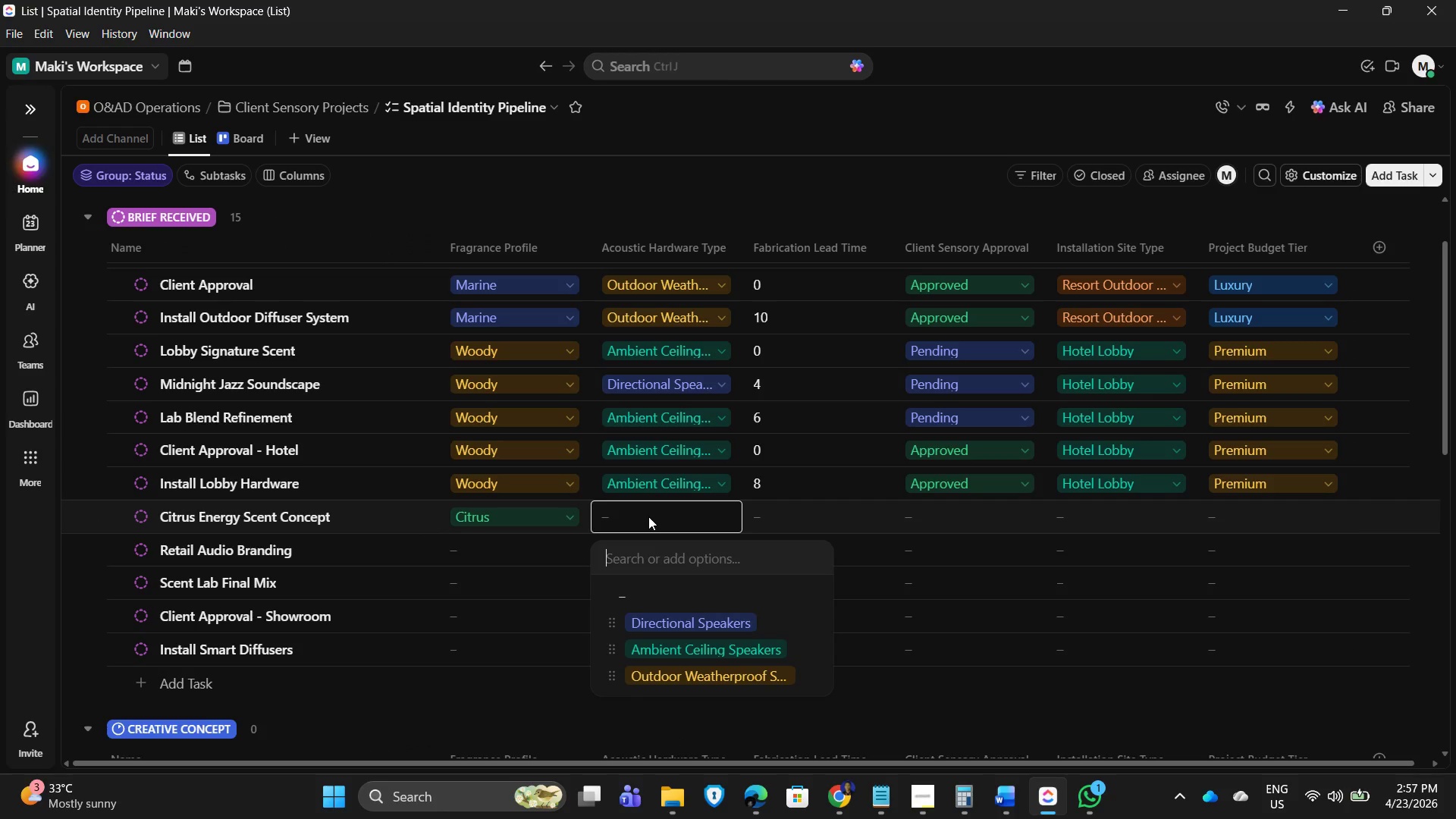 
left_click([774, 510])
 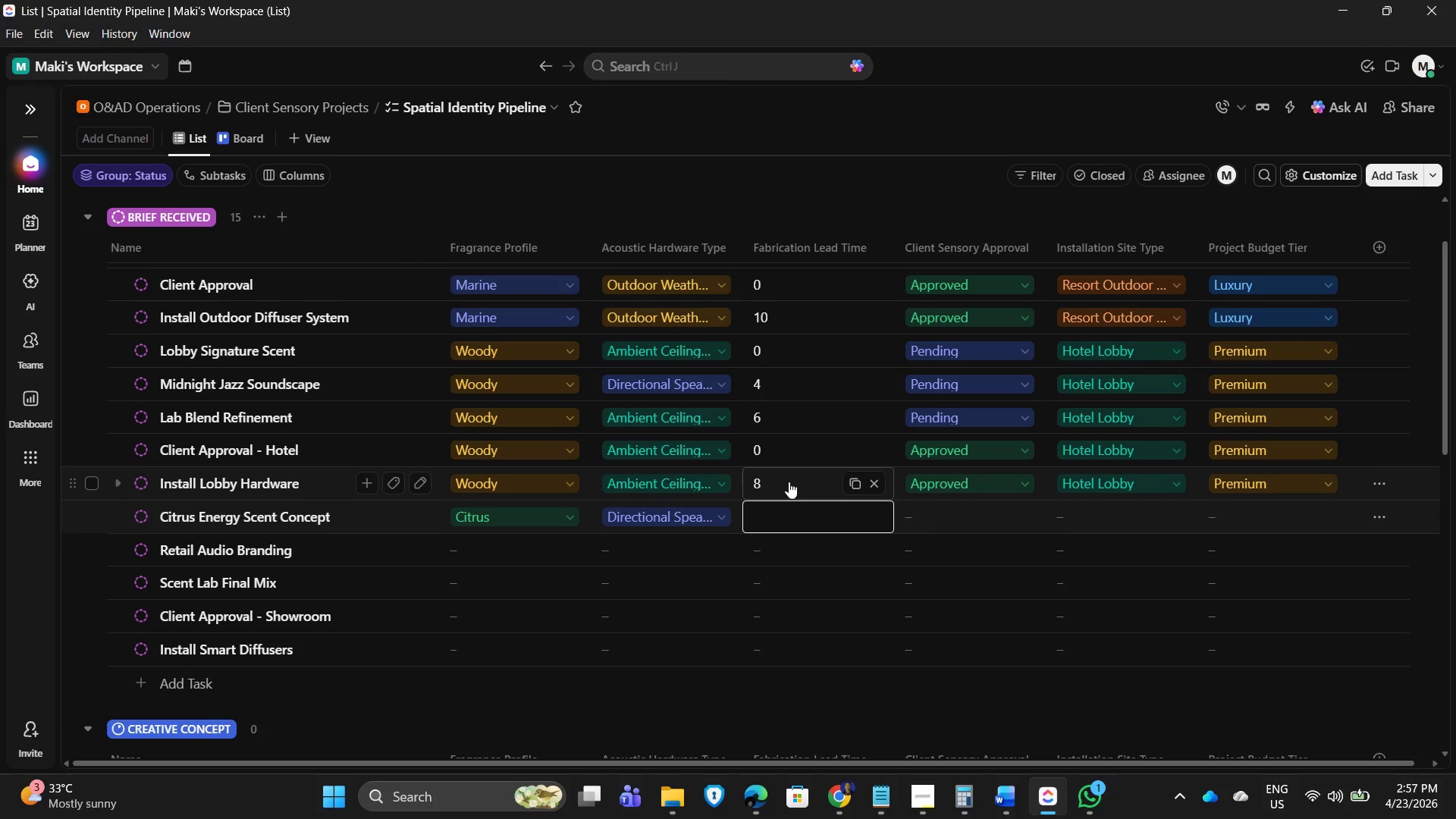 
key(Numpad0)
 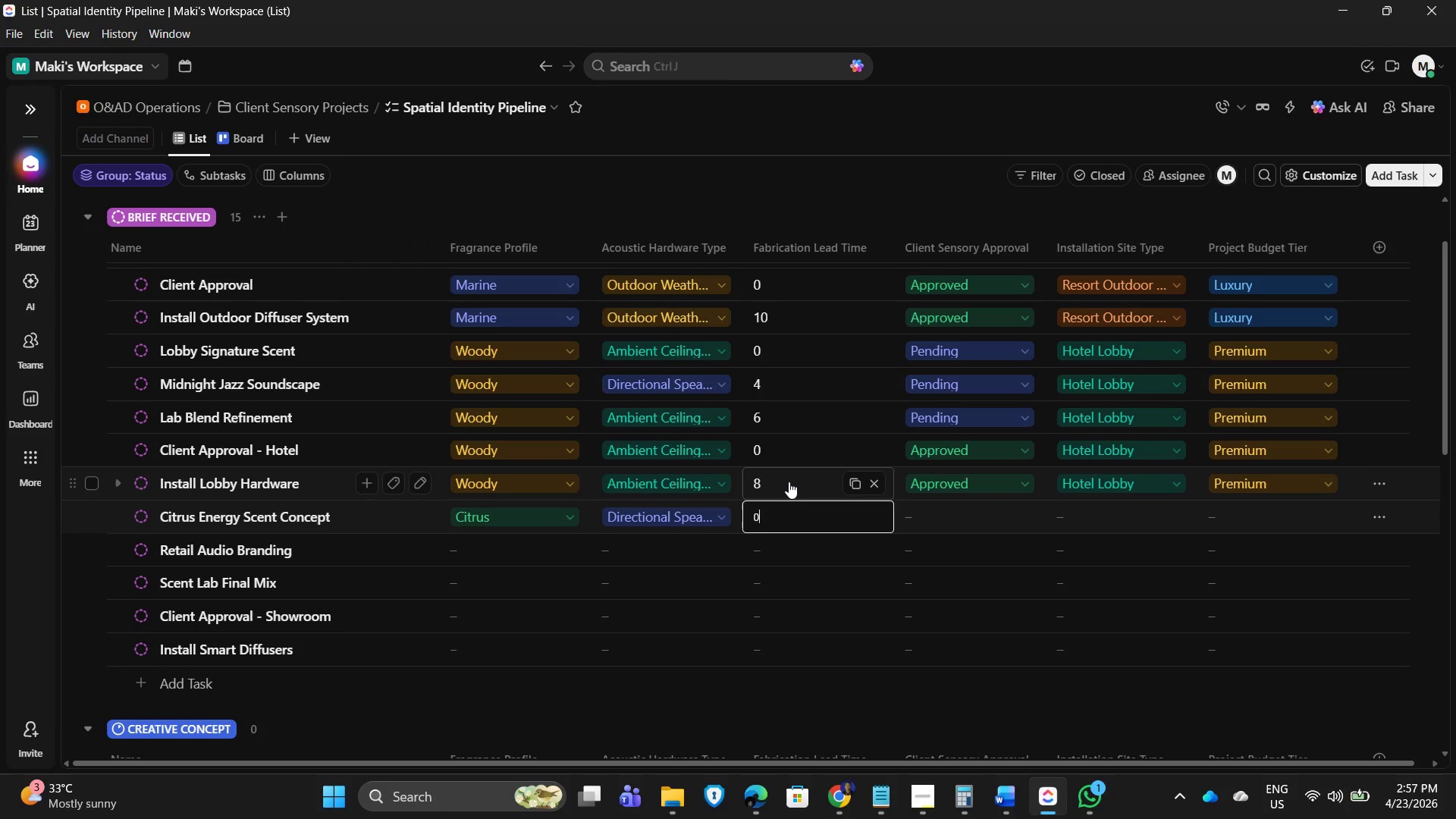 
key(NumpadEnter)
 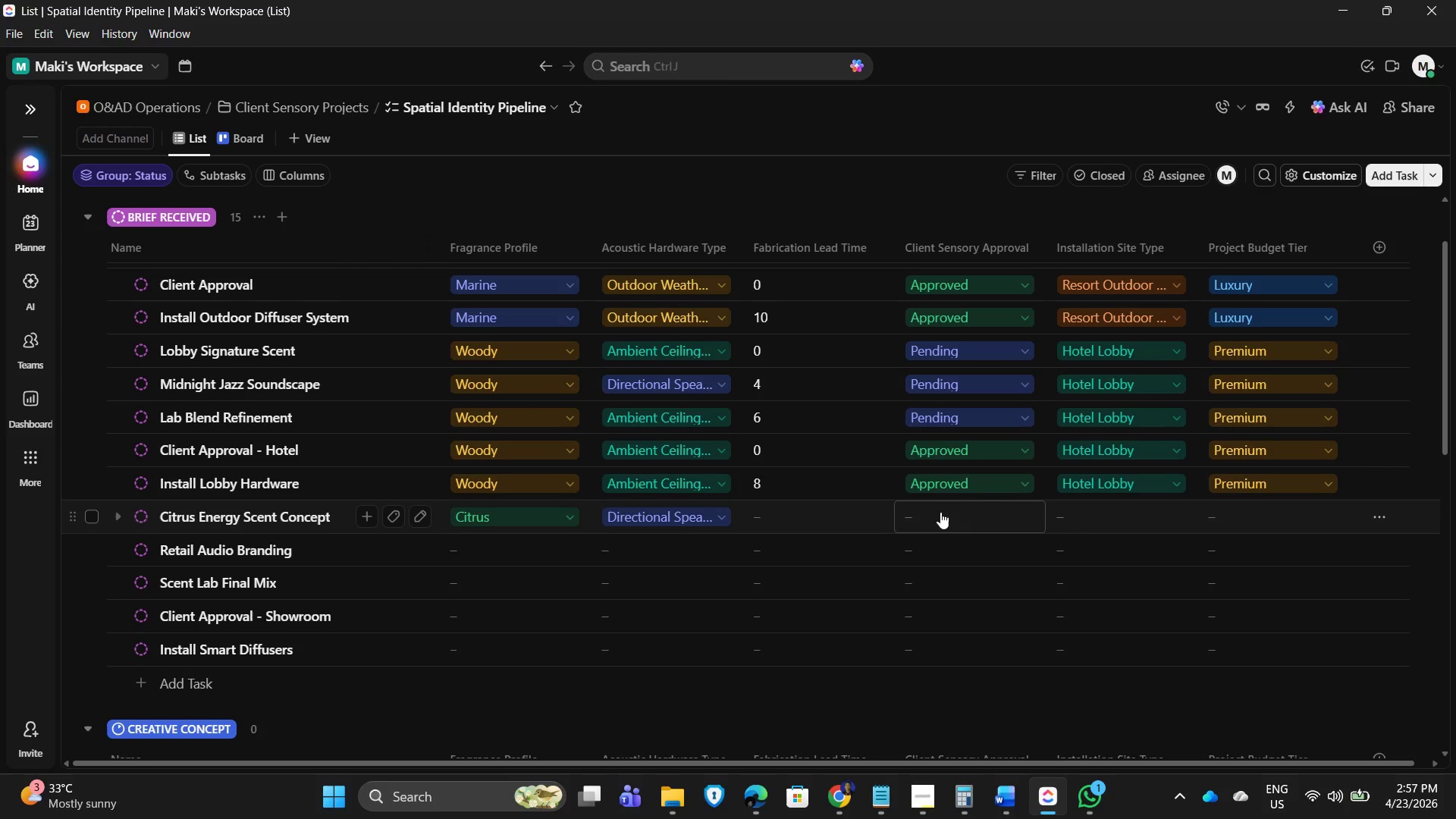 
left_click([940, 512])
 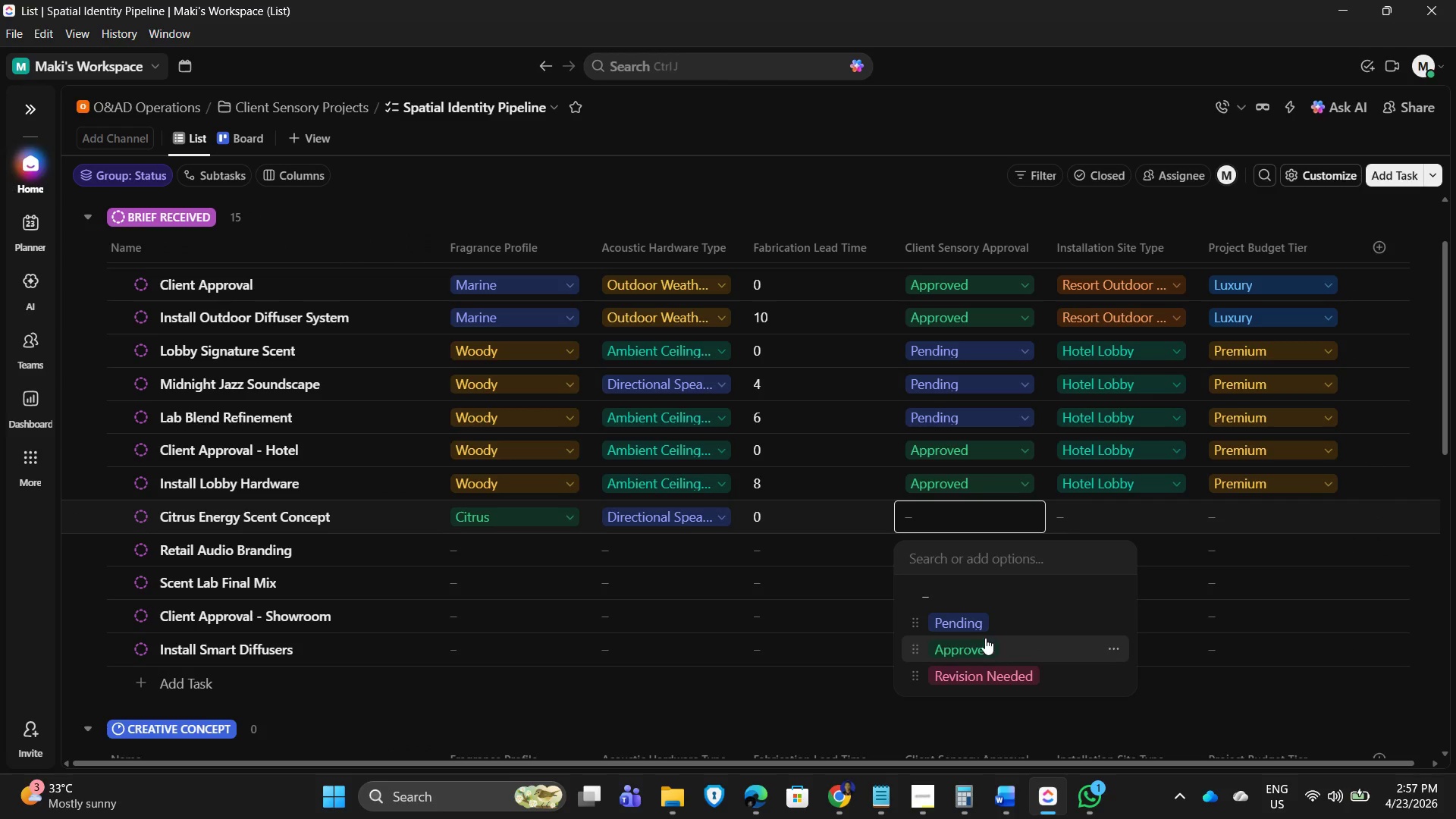 
left_click([973, 626])
 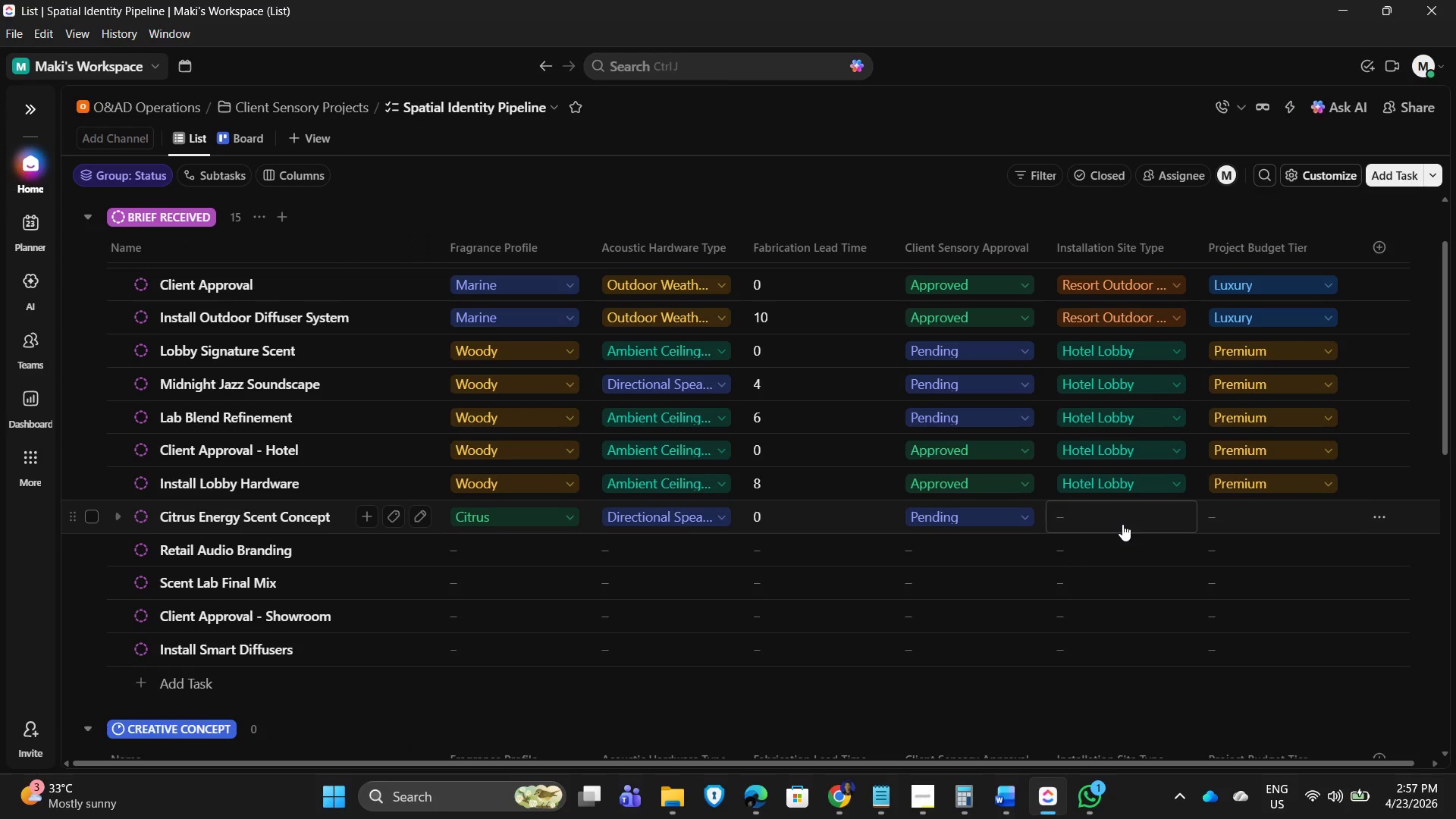 
left_click([1122, 524])
 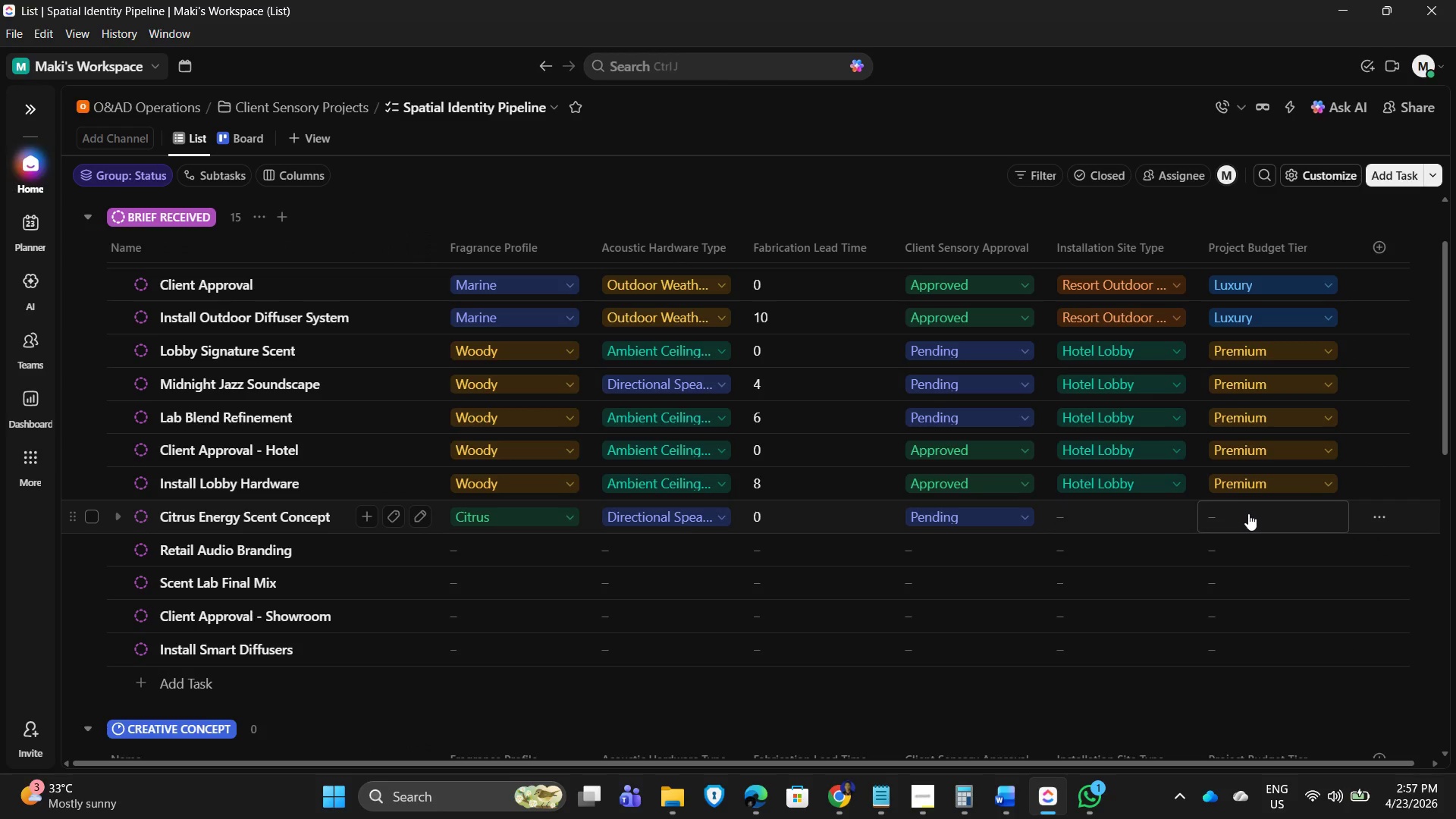 
left_click([1247, 513])
 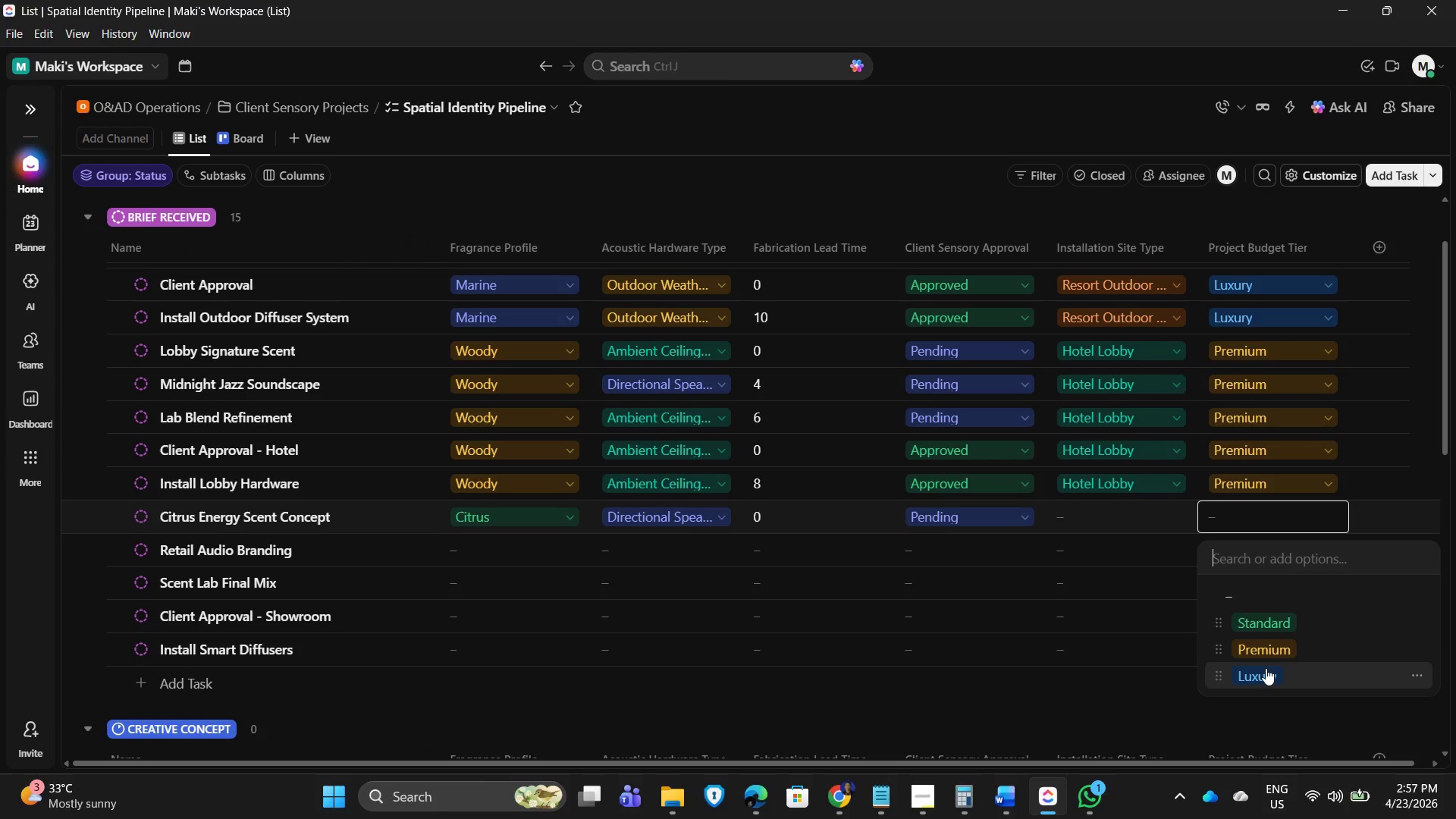 
left_click([1266, 668])
 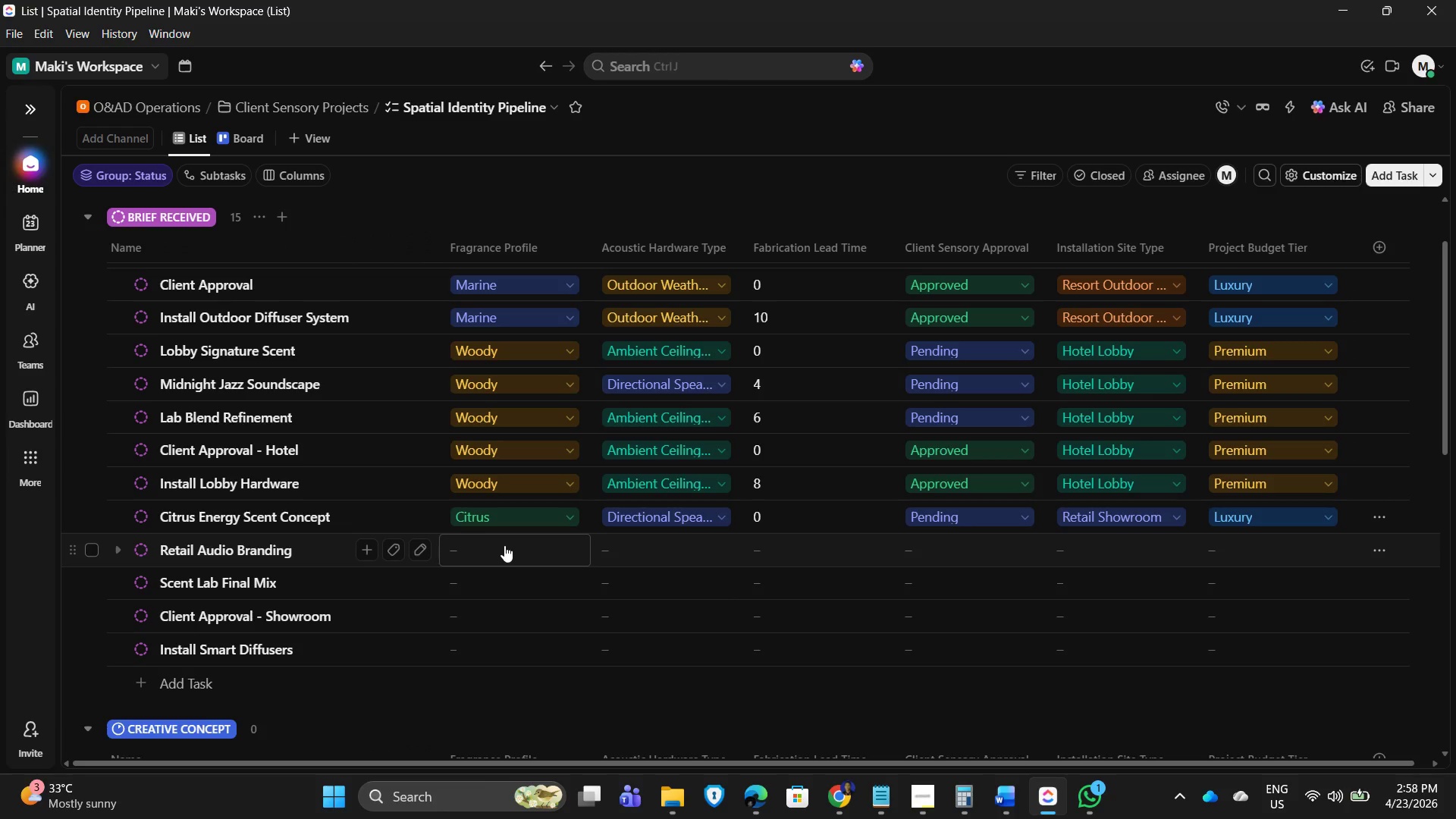 
wait(5.61)
 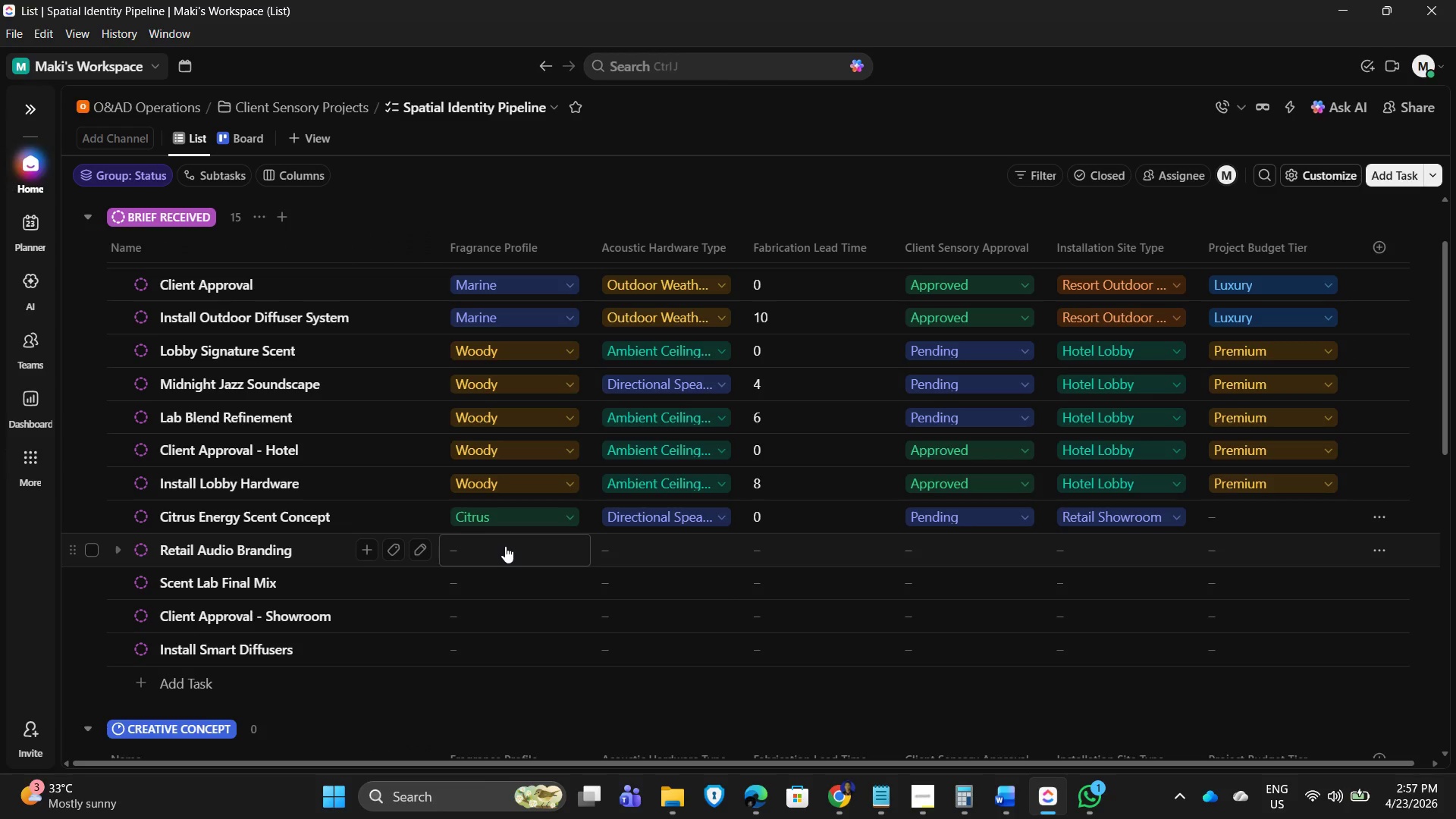 
left_click([504, 545])
 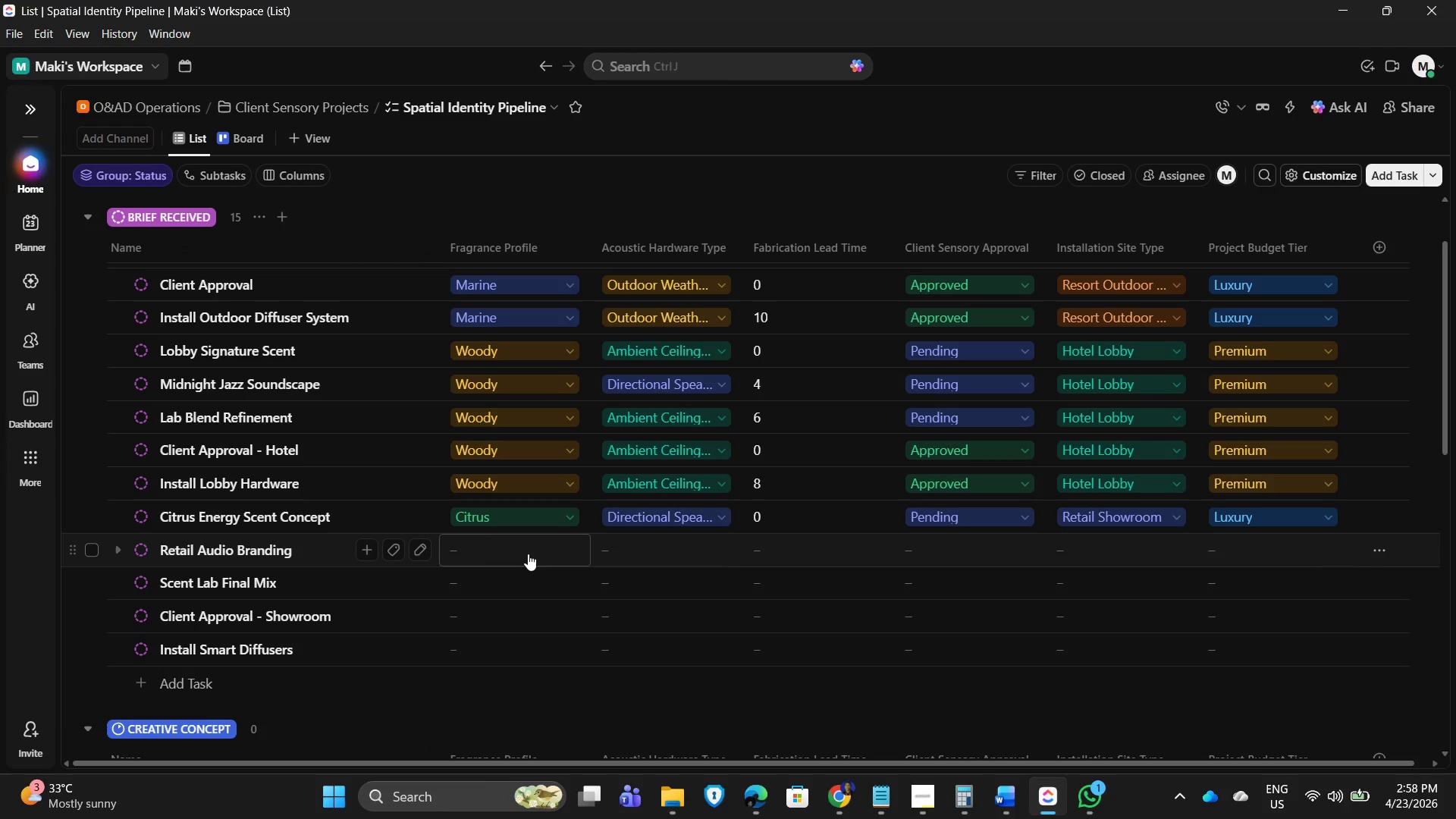 
wait(23.89)
 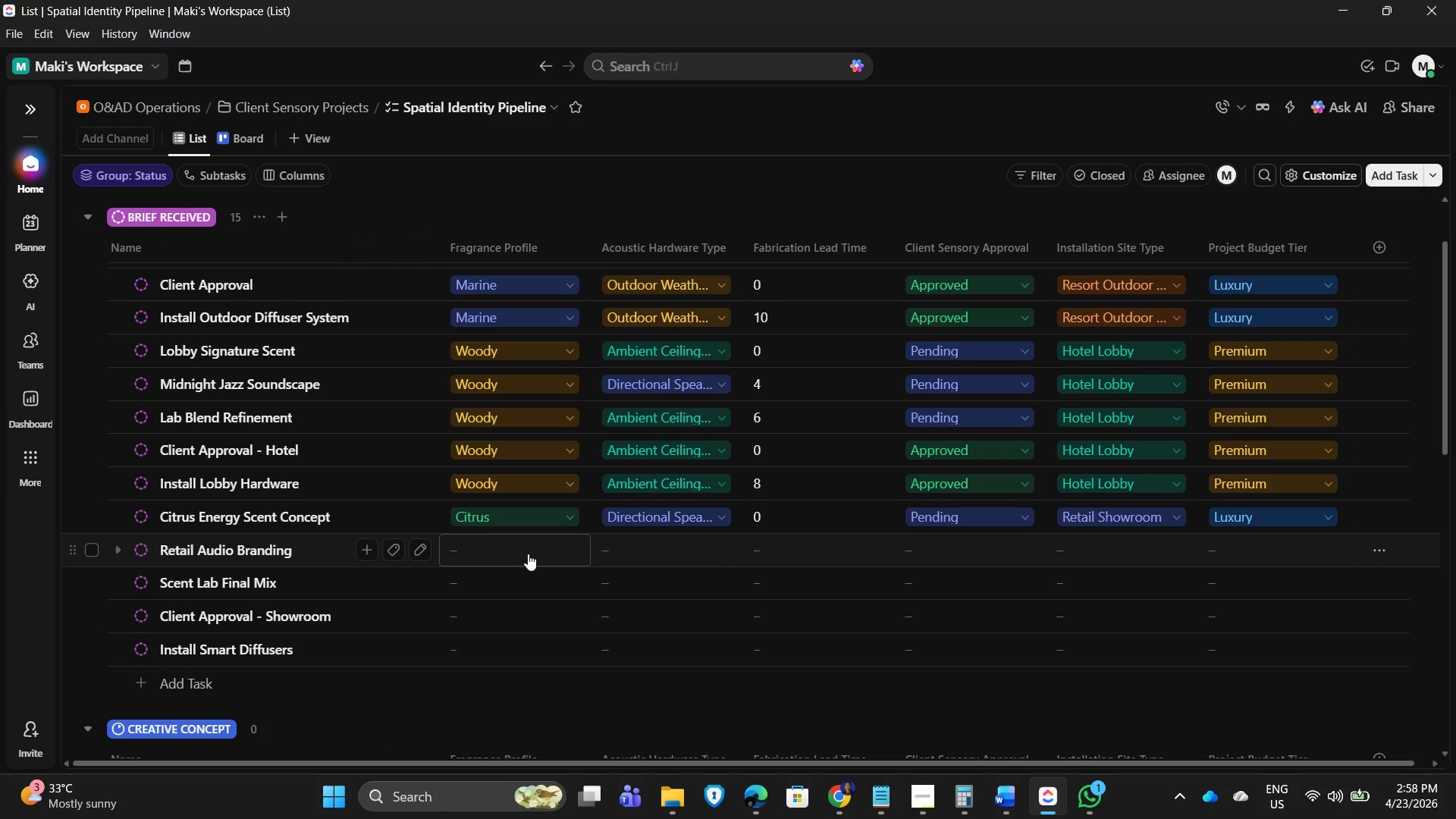 
left_click([509, 422])
 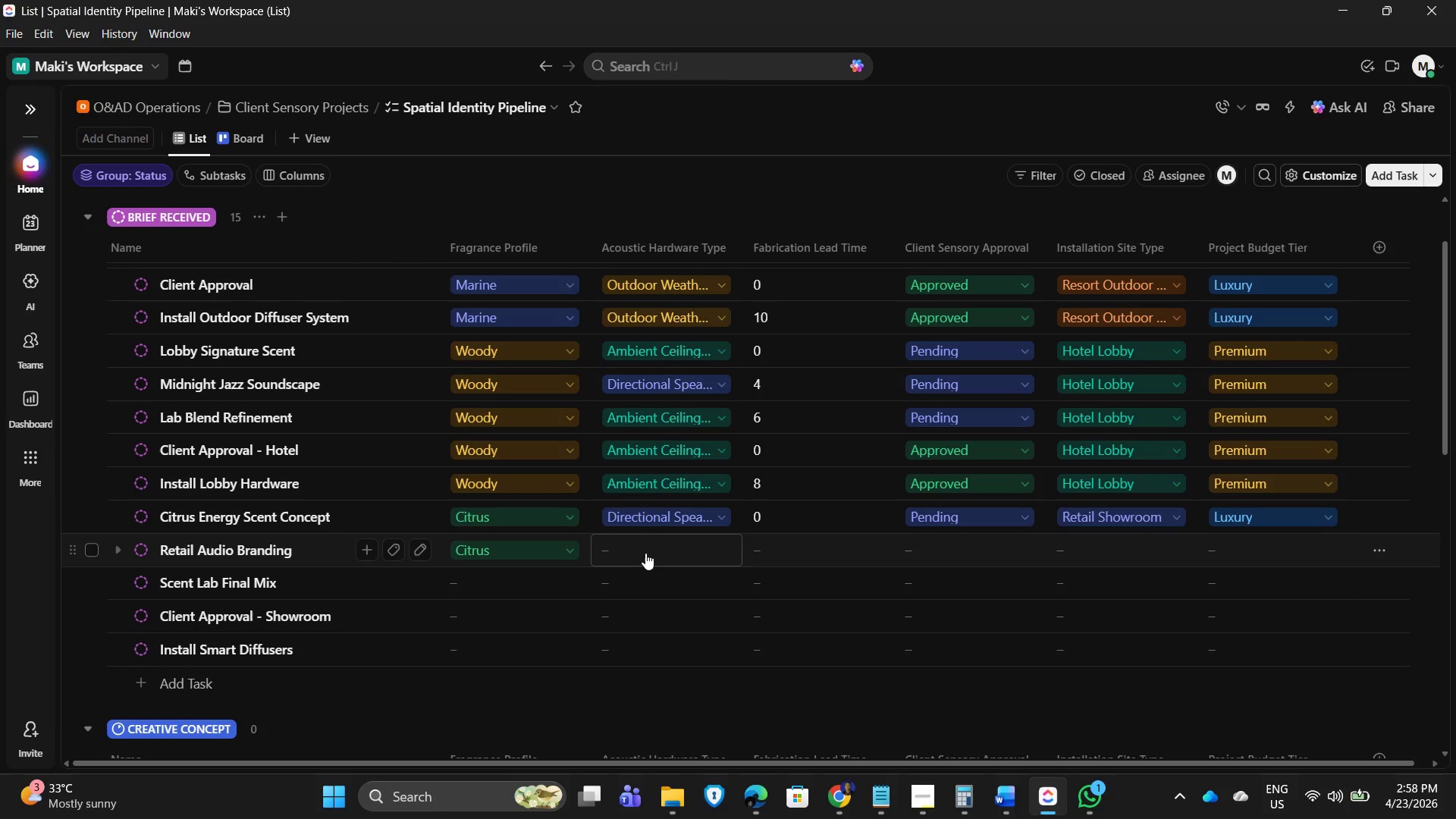 
left_click([645, 553])
 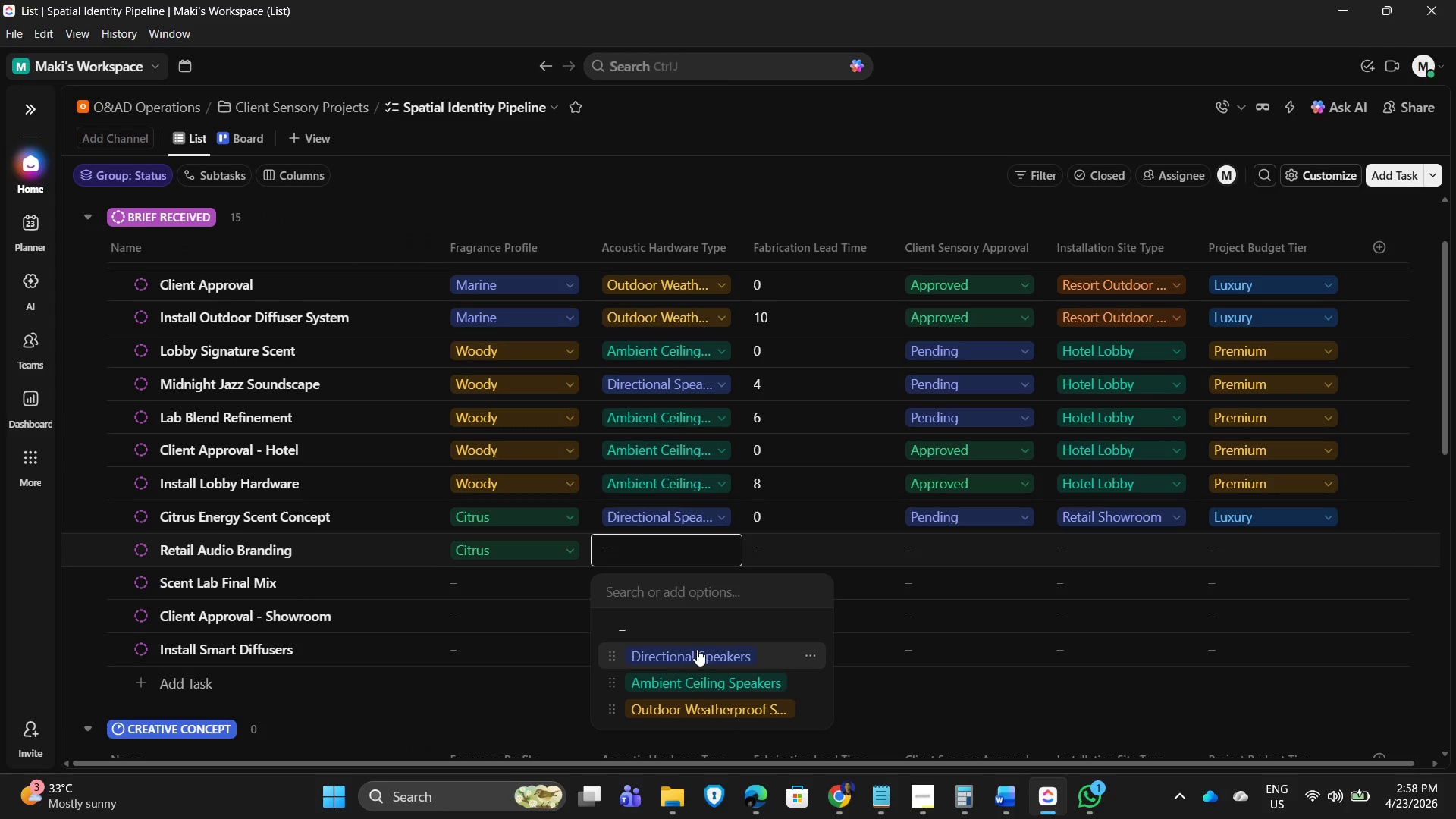 
left_click([697, 649])
 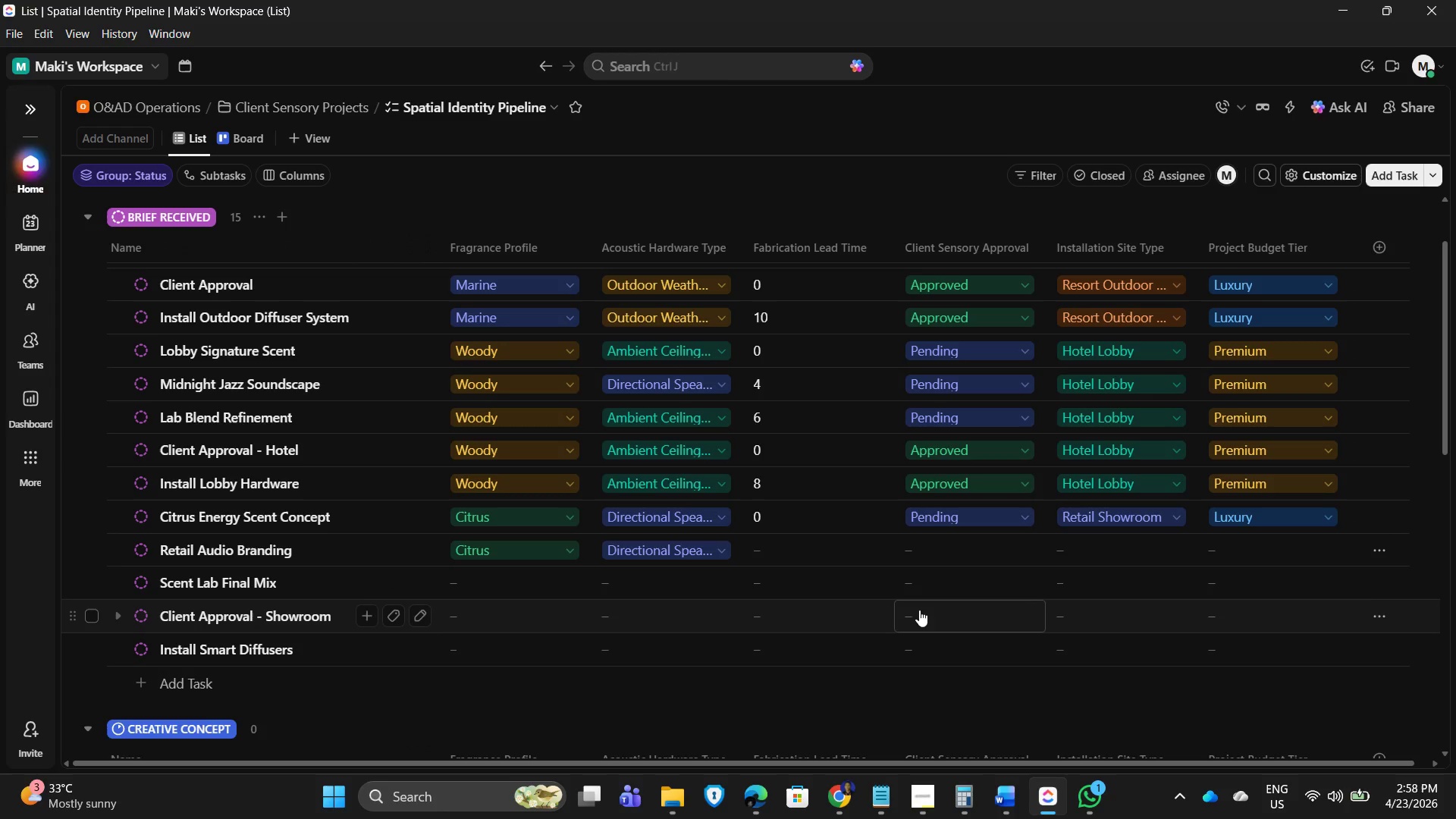 
left_click([758, 550])
 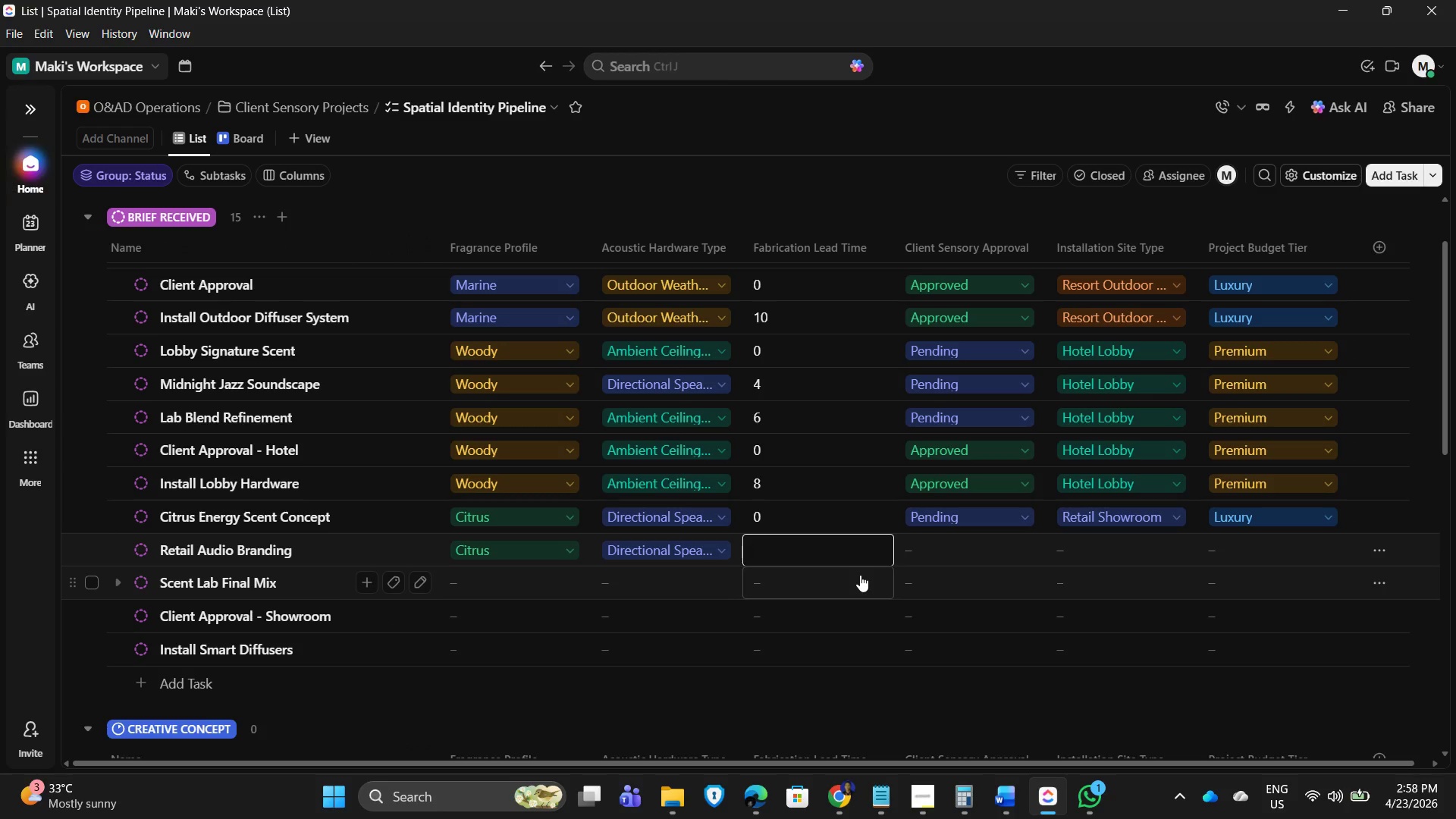 
key(Numpad5)
 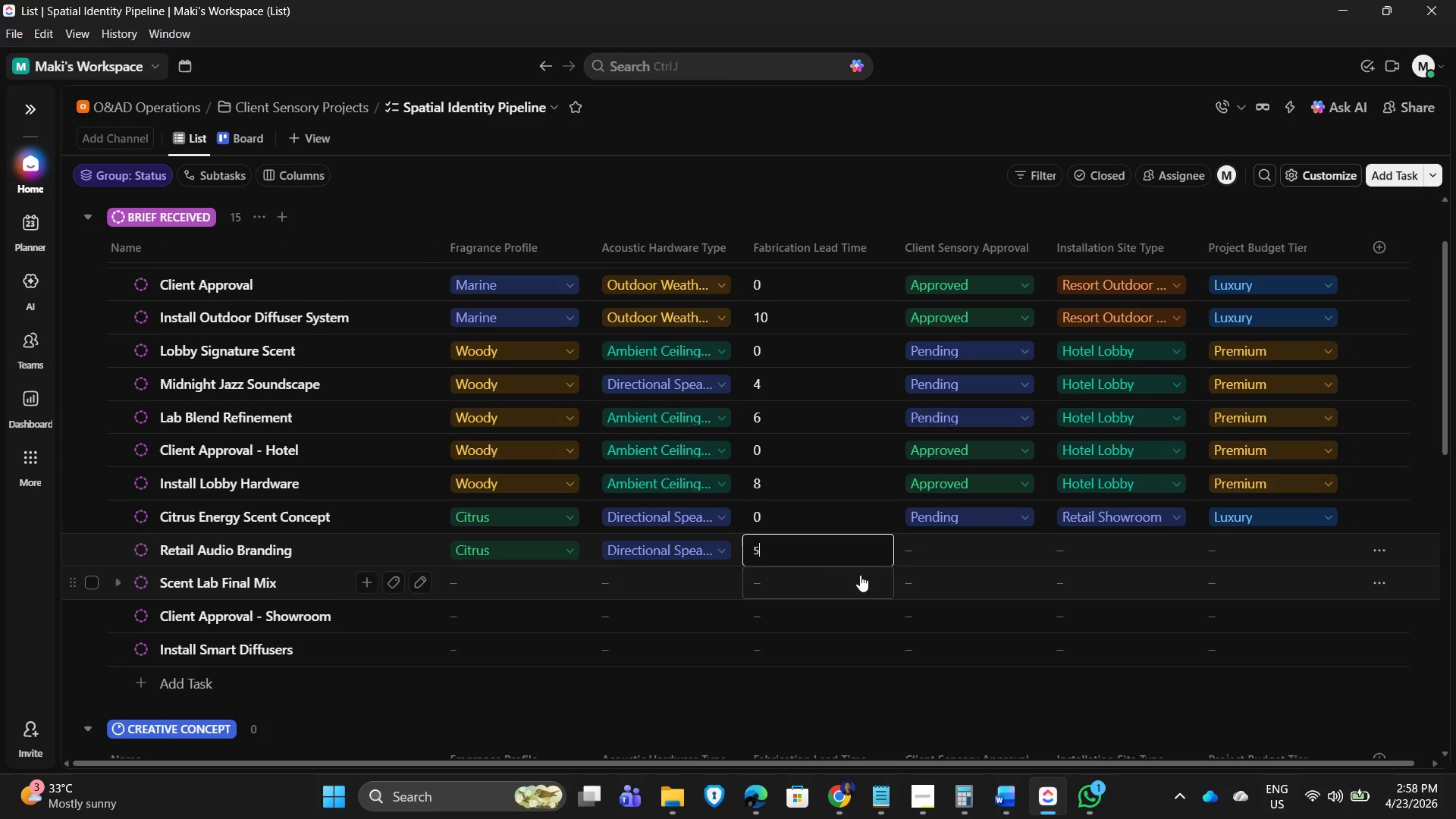 
key(NumpadEnter)
 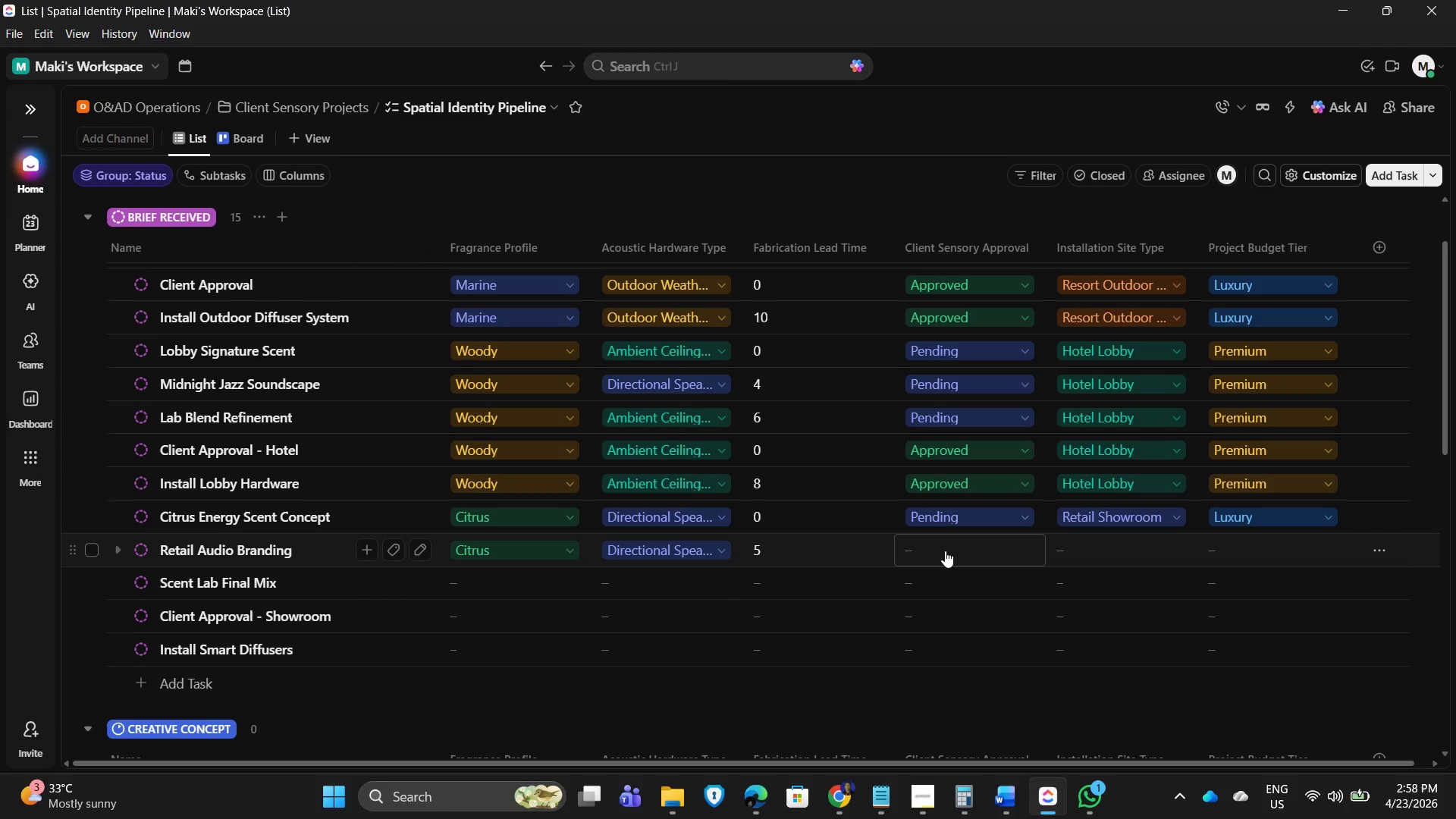 
left_click([945, 551])
 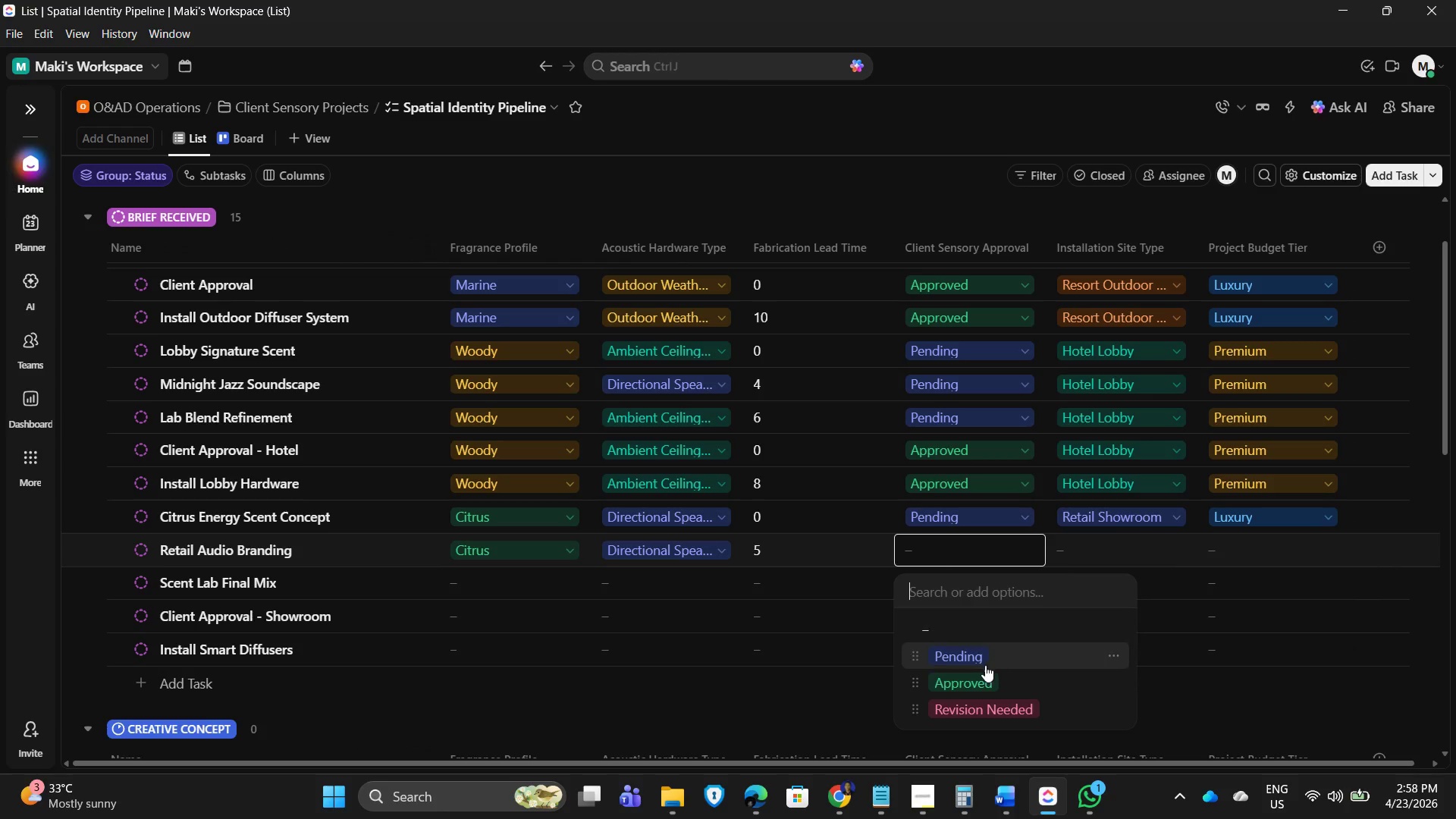 
left_click([982, 665])
 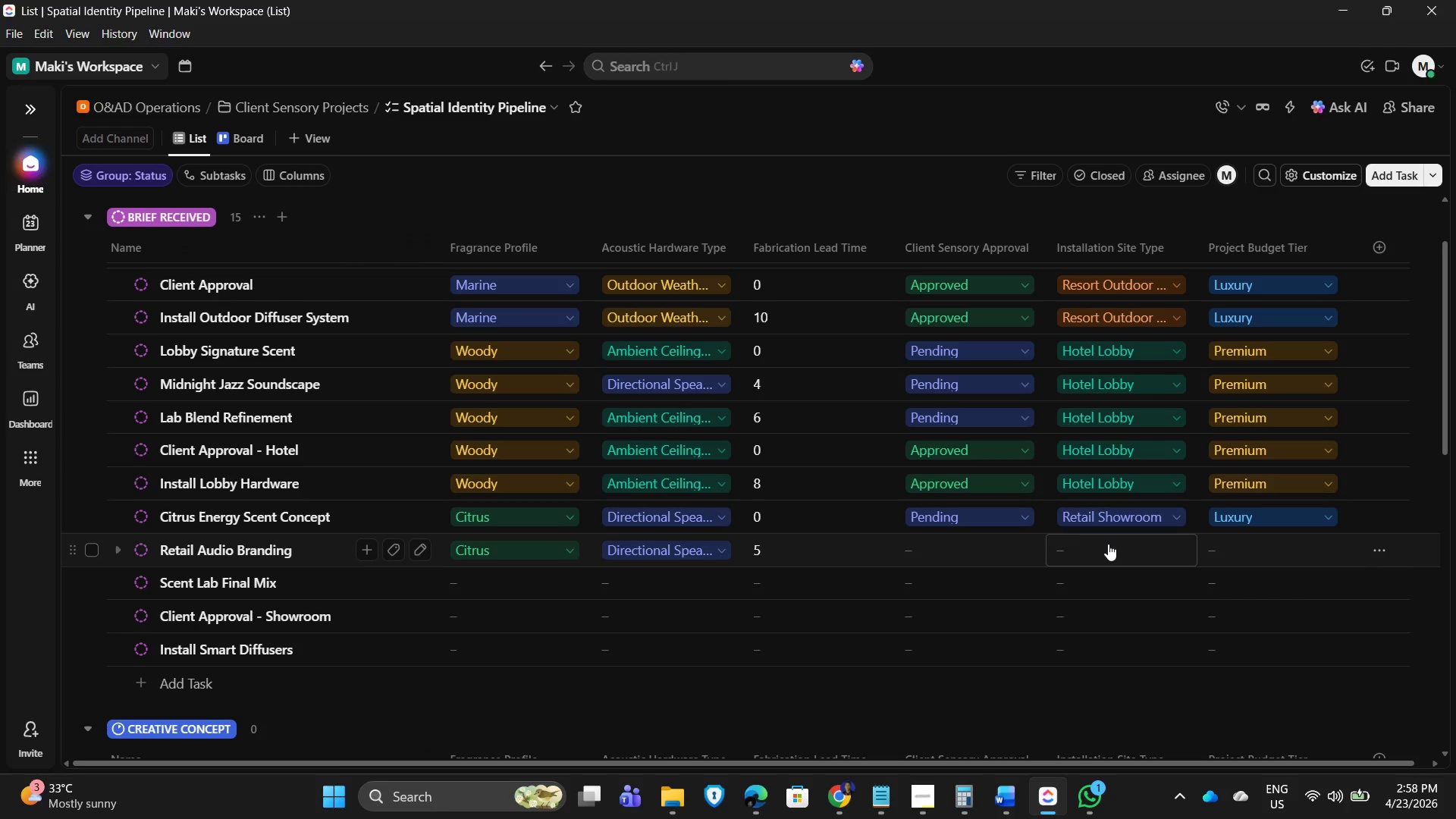 
left_click([1108, 544])
 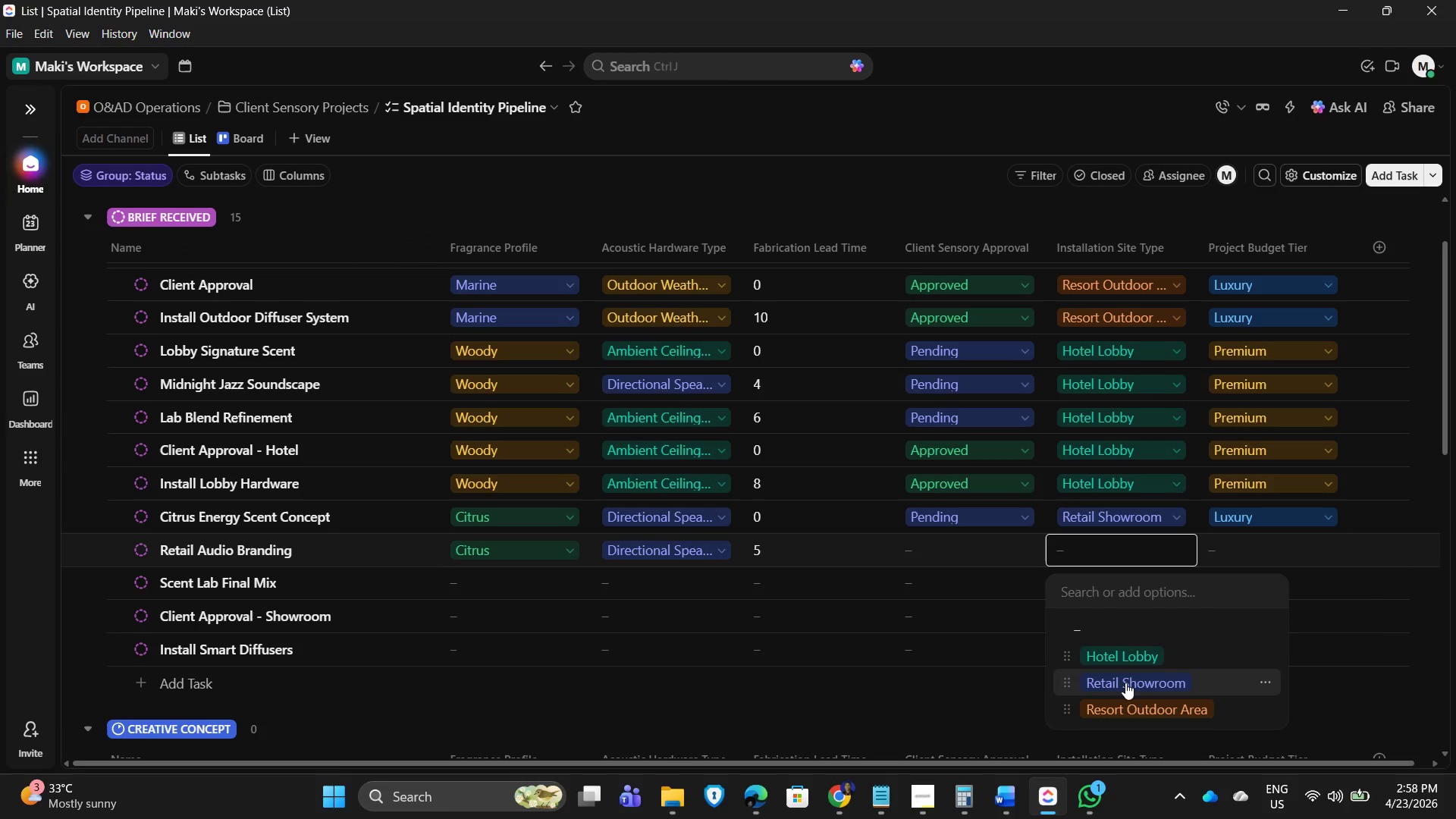 
left_click([1125, 682])
 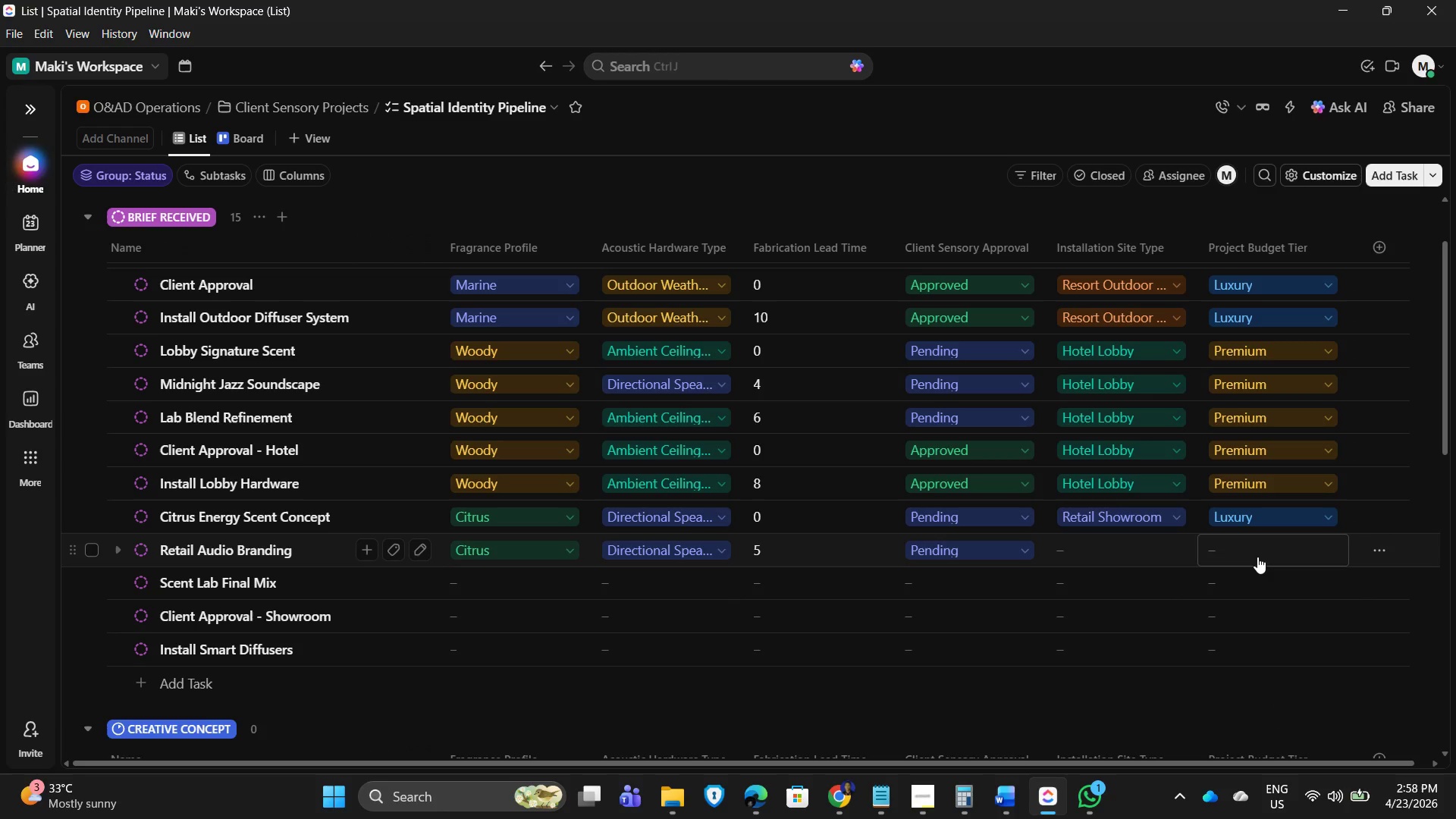 
left_click([1257, 557])
 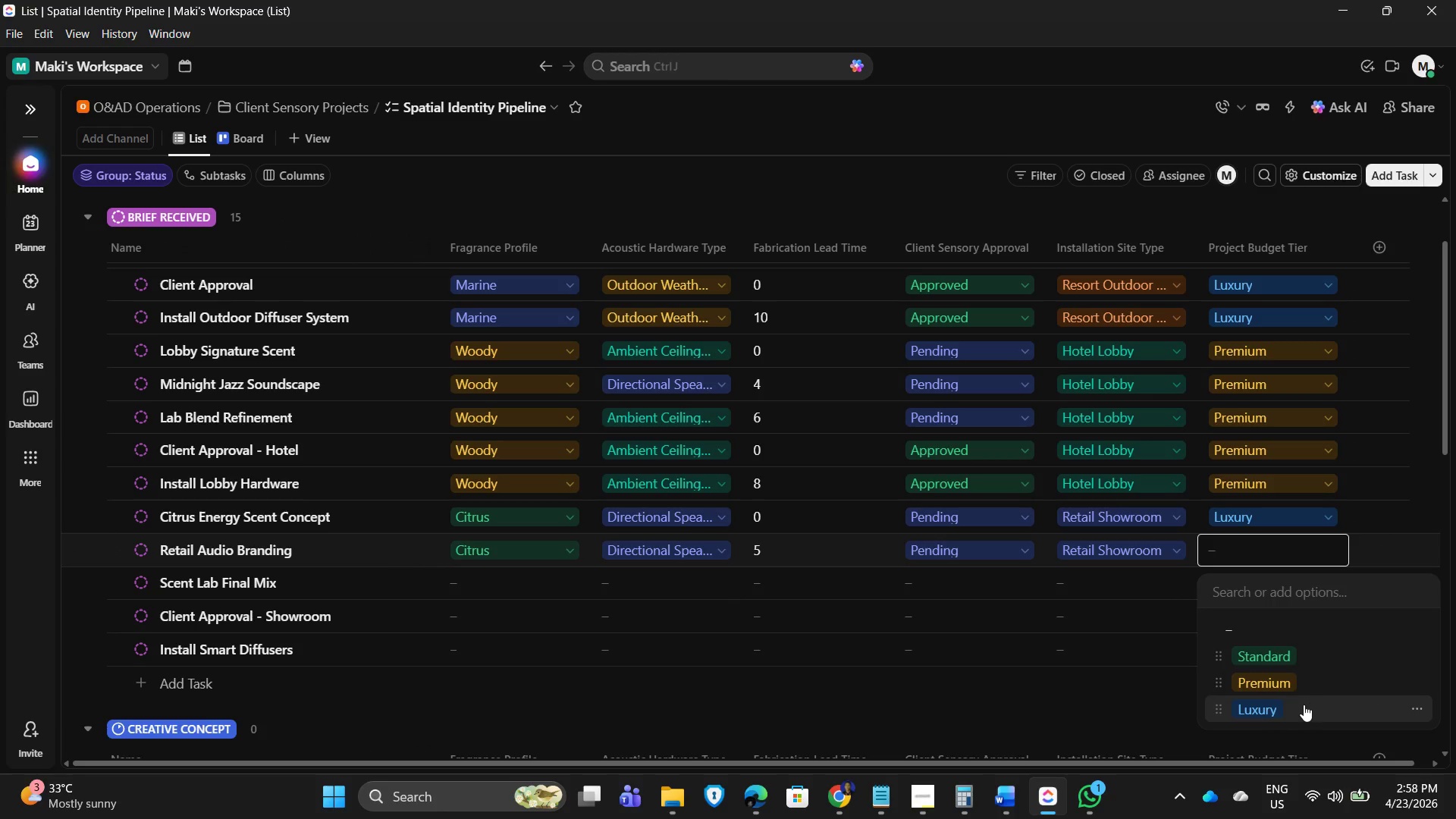 
left_click([1290, 704])
 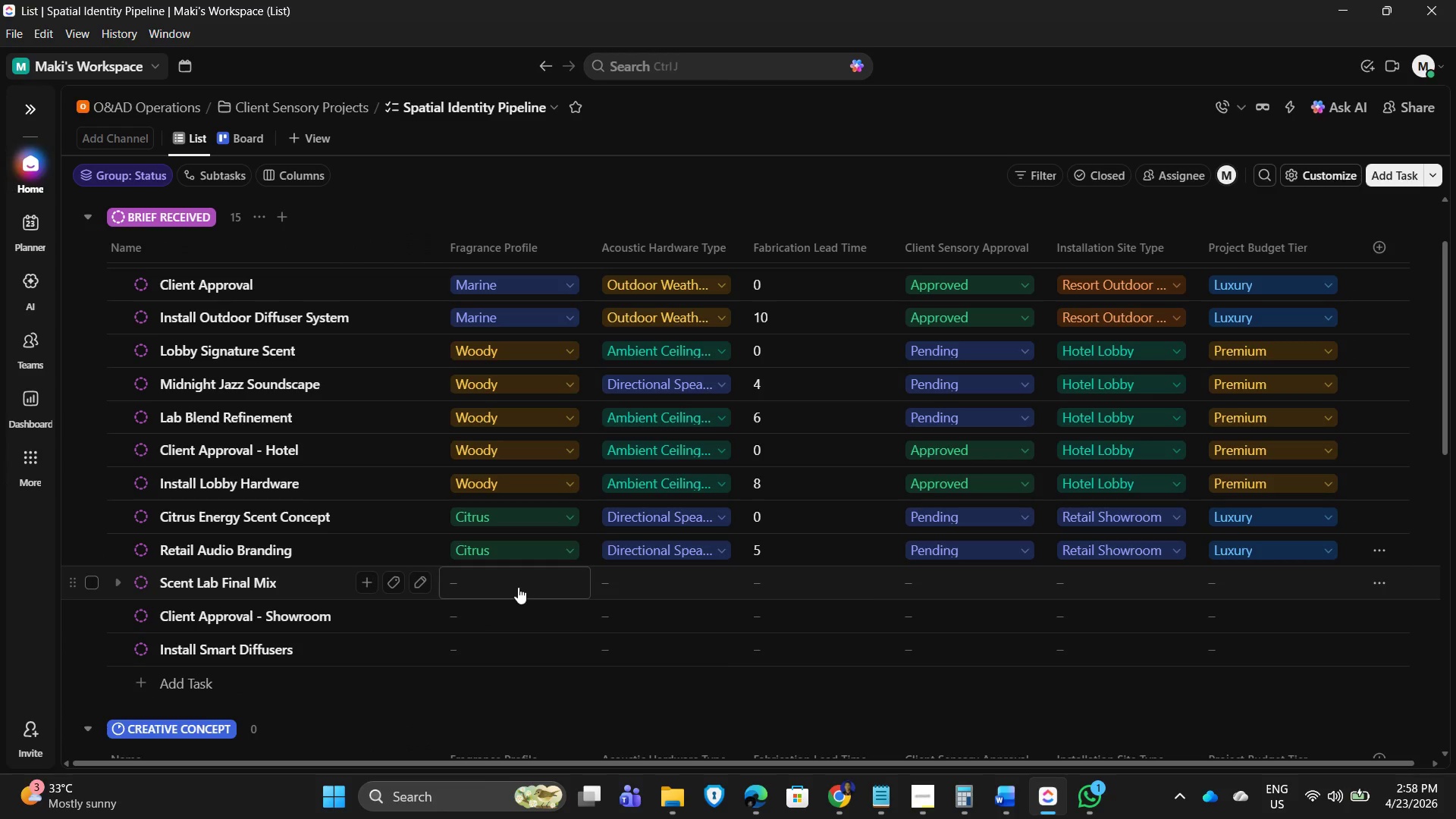 
left_click([518, 587])
 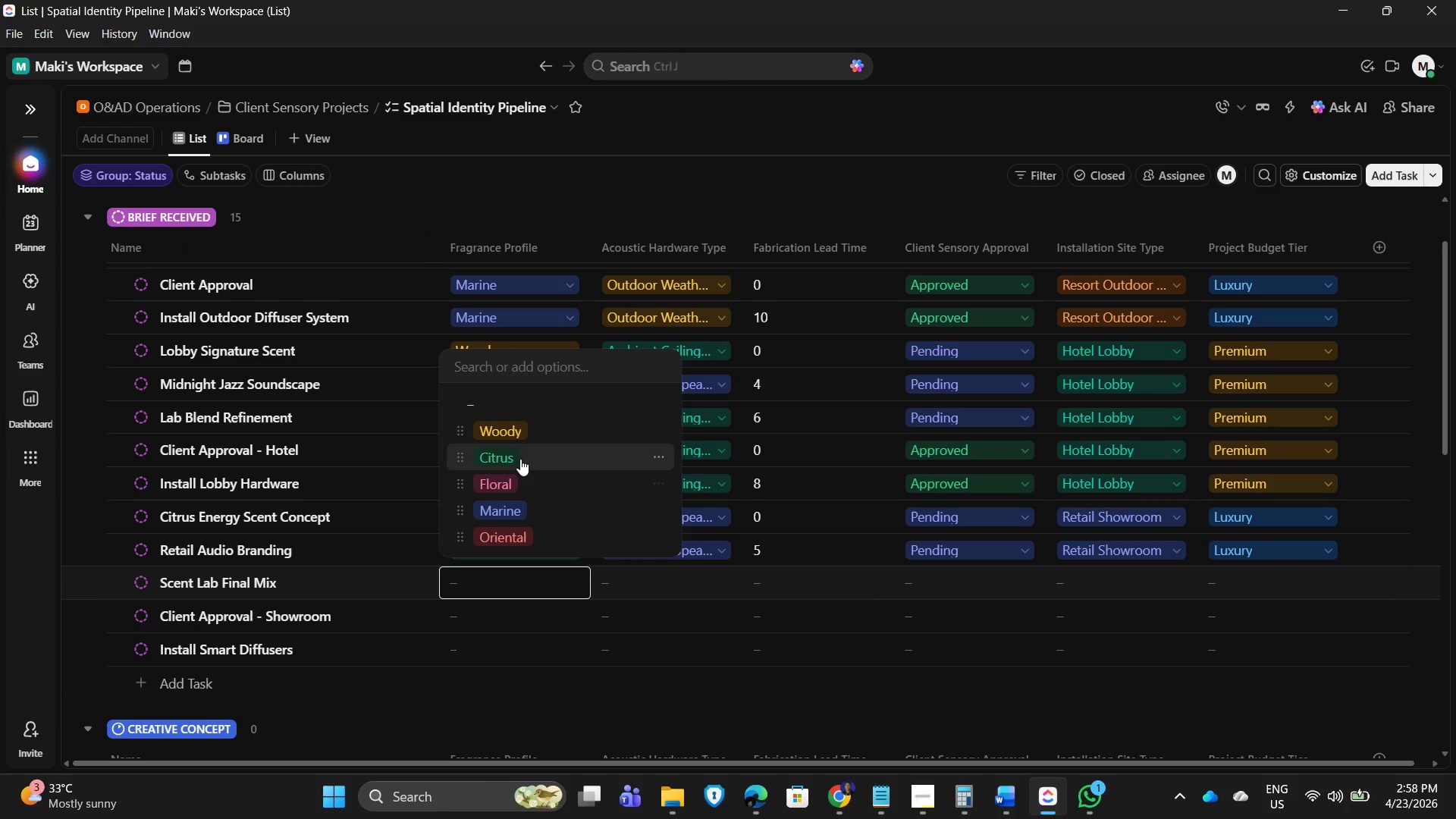 
left_click_drag(start_coordinate=[513, 454], to_coordinate=[517, 457])
 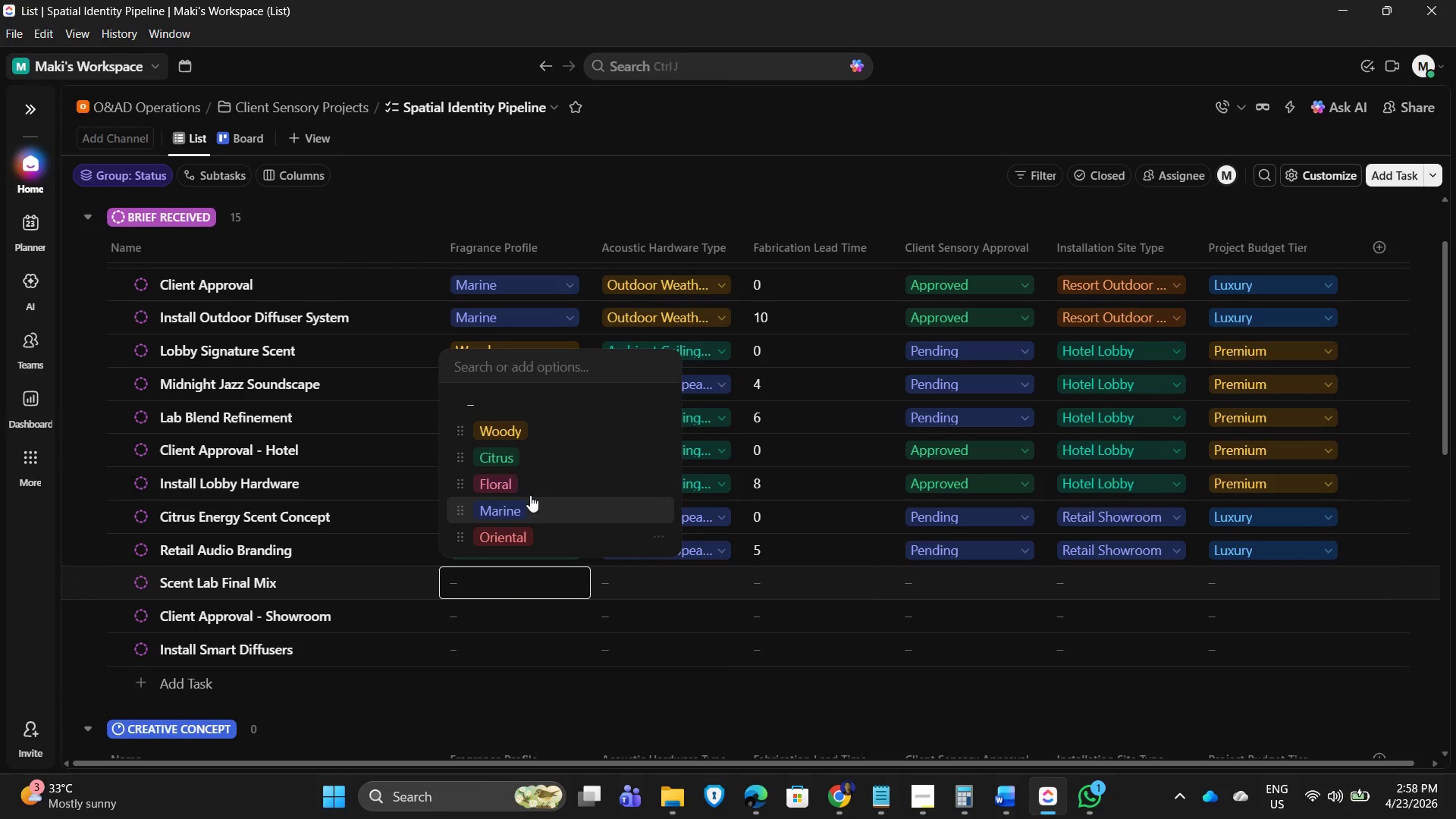 
left_click([490, 453])
 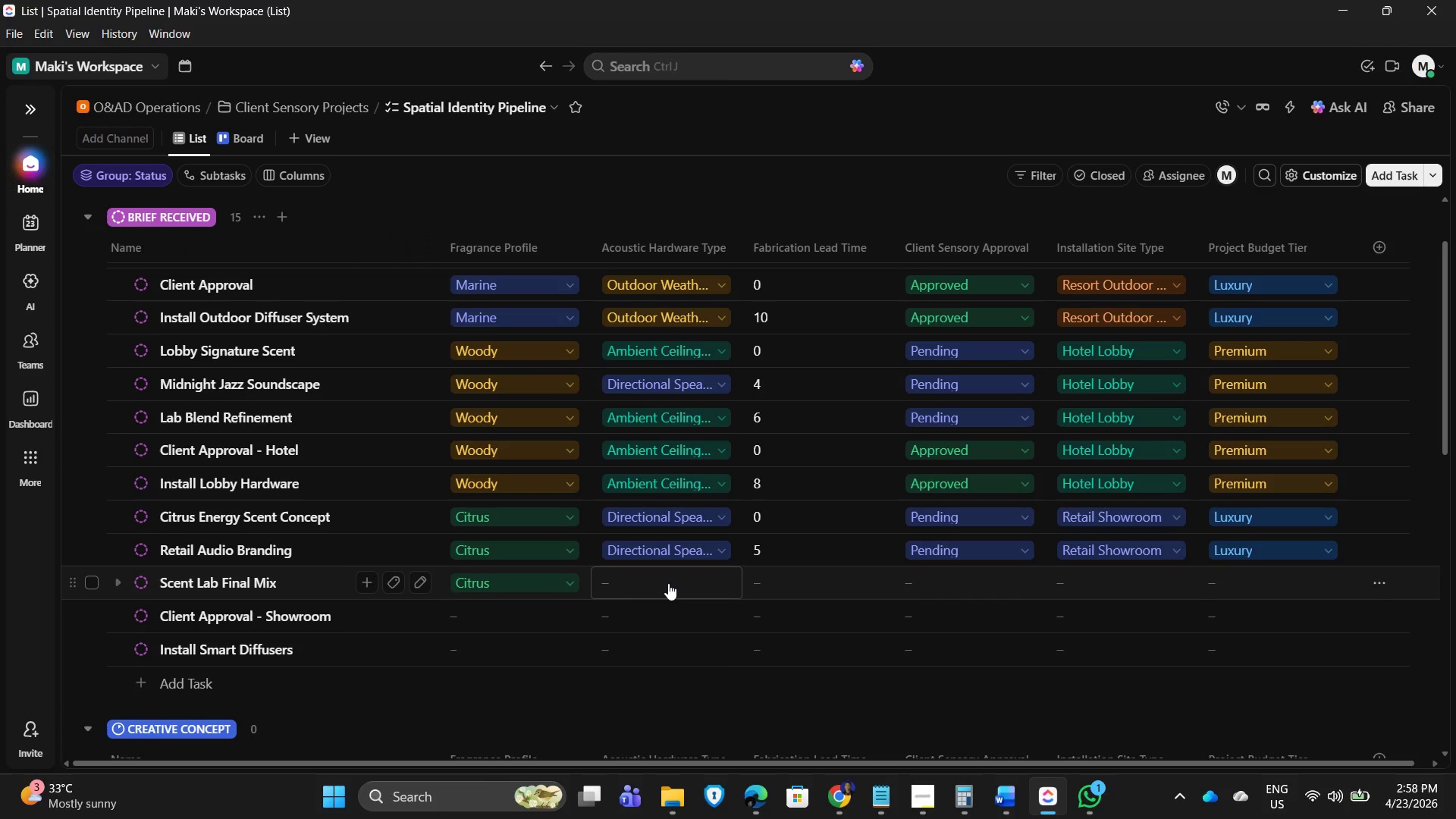 
left_click([668, 583])
 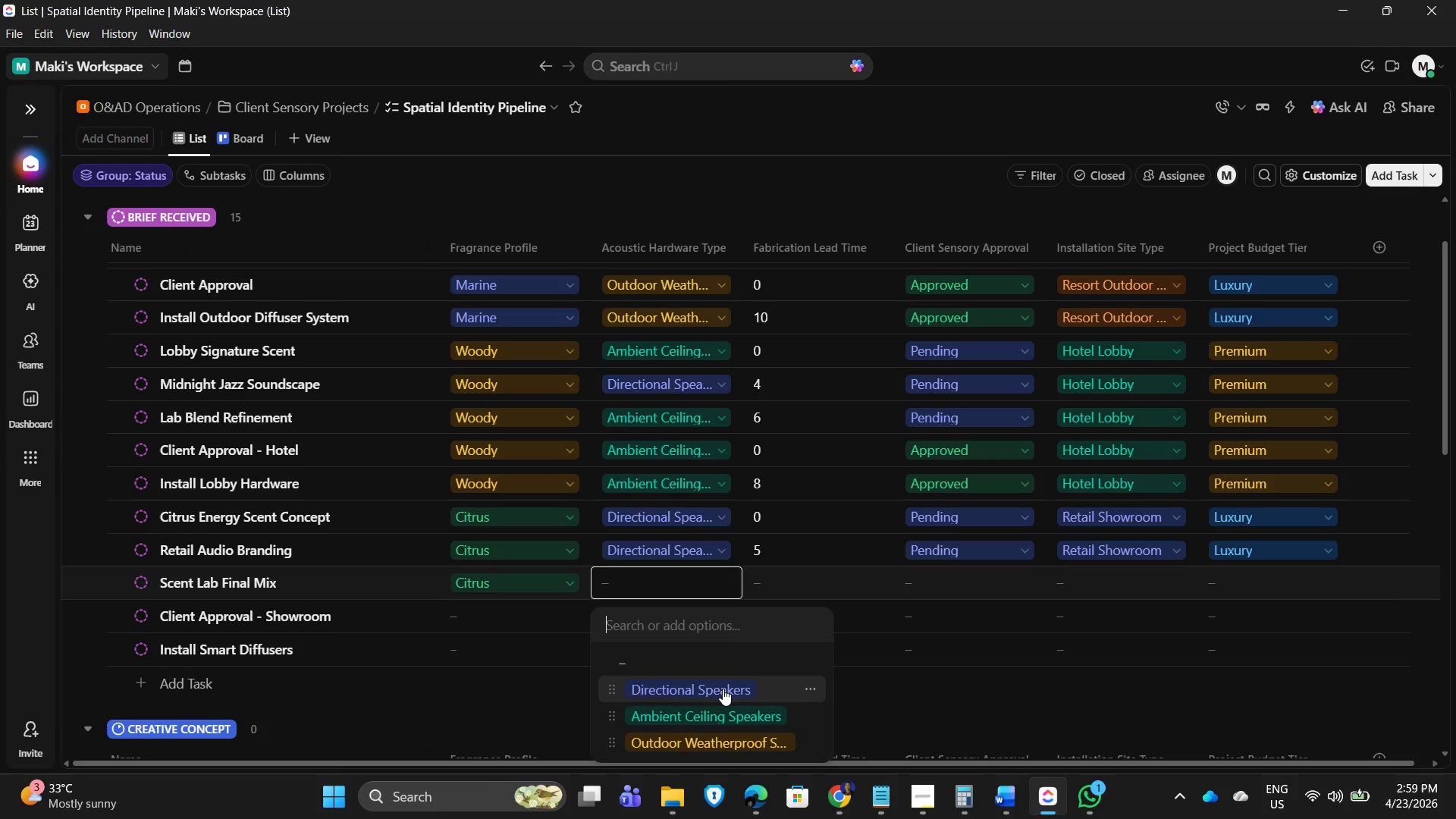 
left_click([723, 689])
 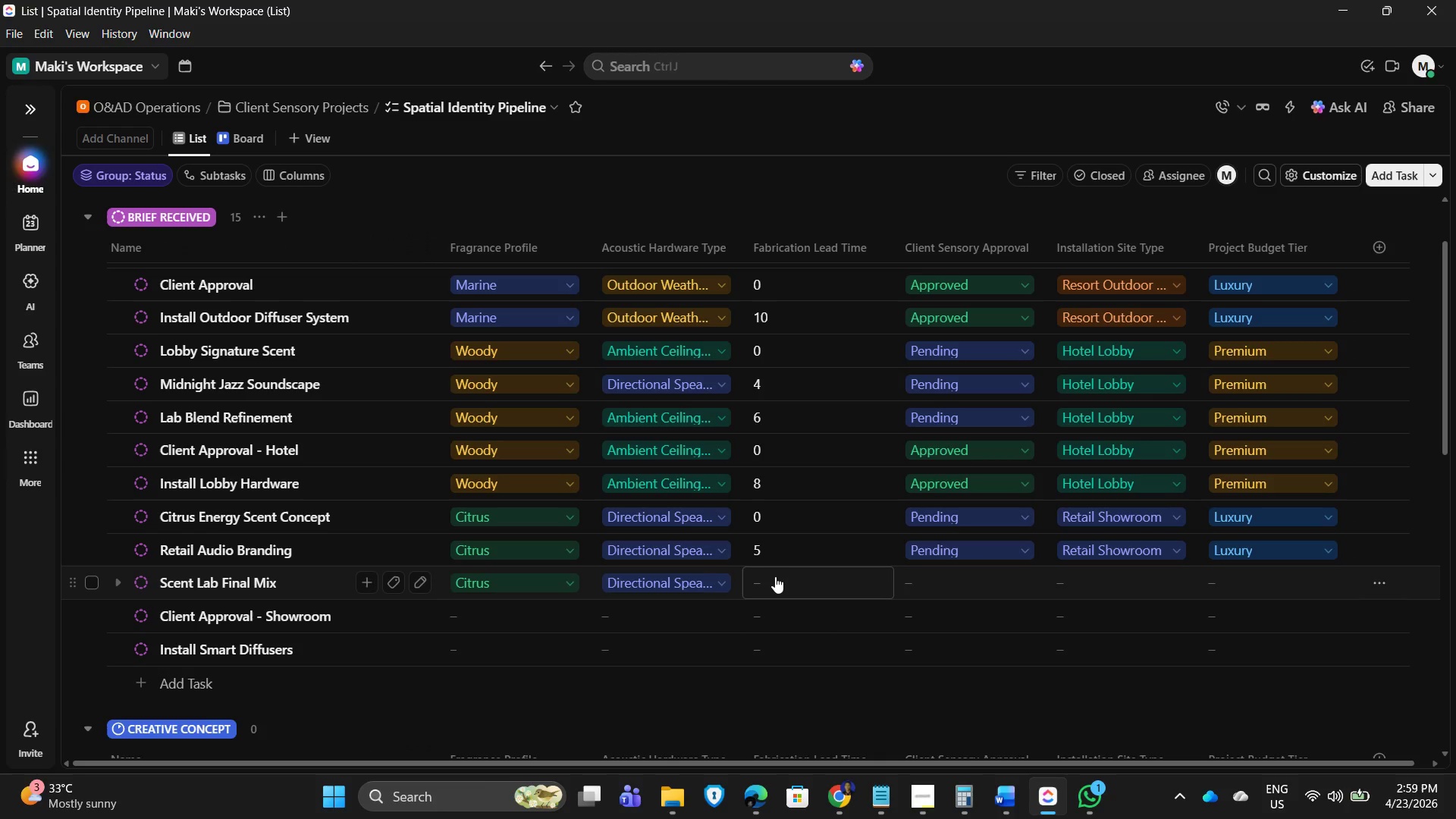 
left_click([775, 576])
 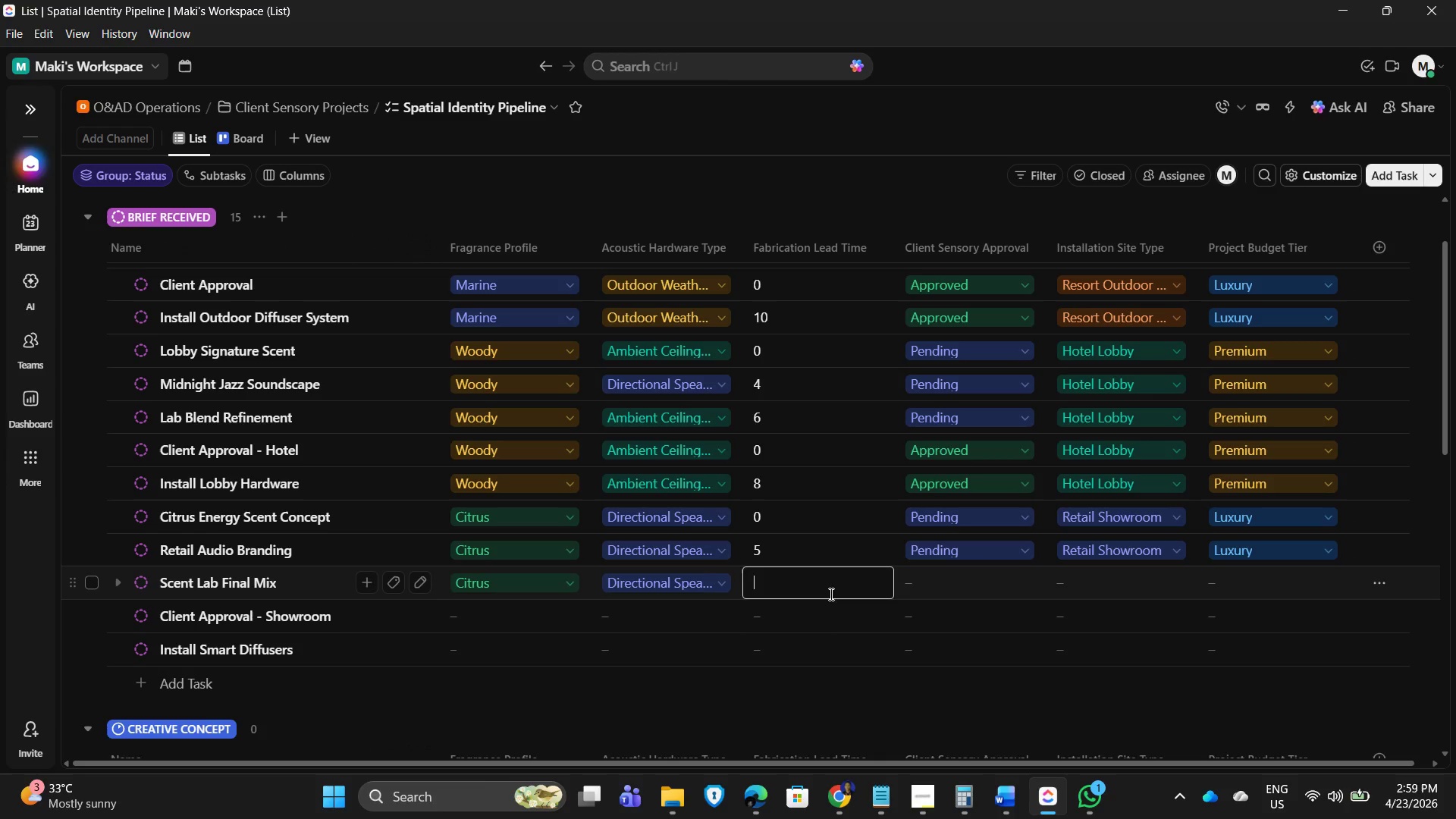 
key(Numpad6)
 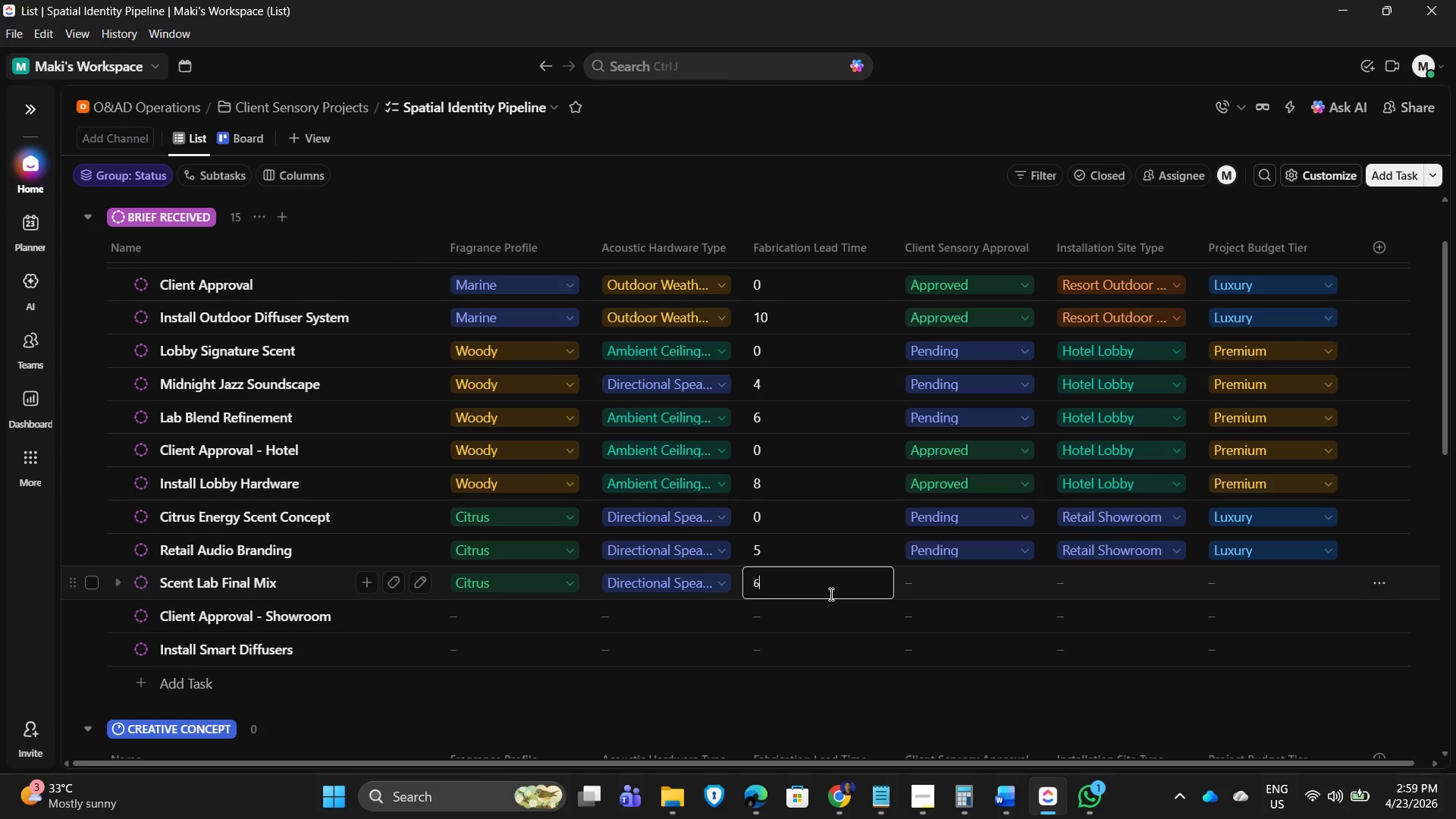 
key(NumpadEnter)
 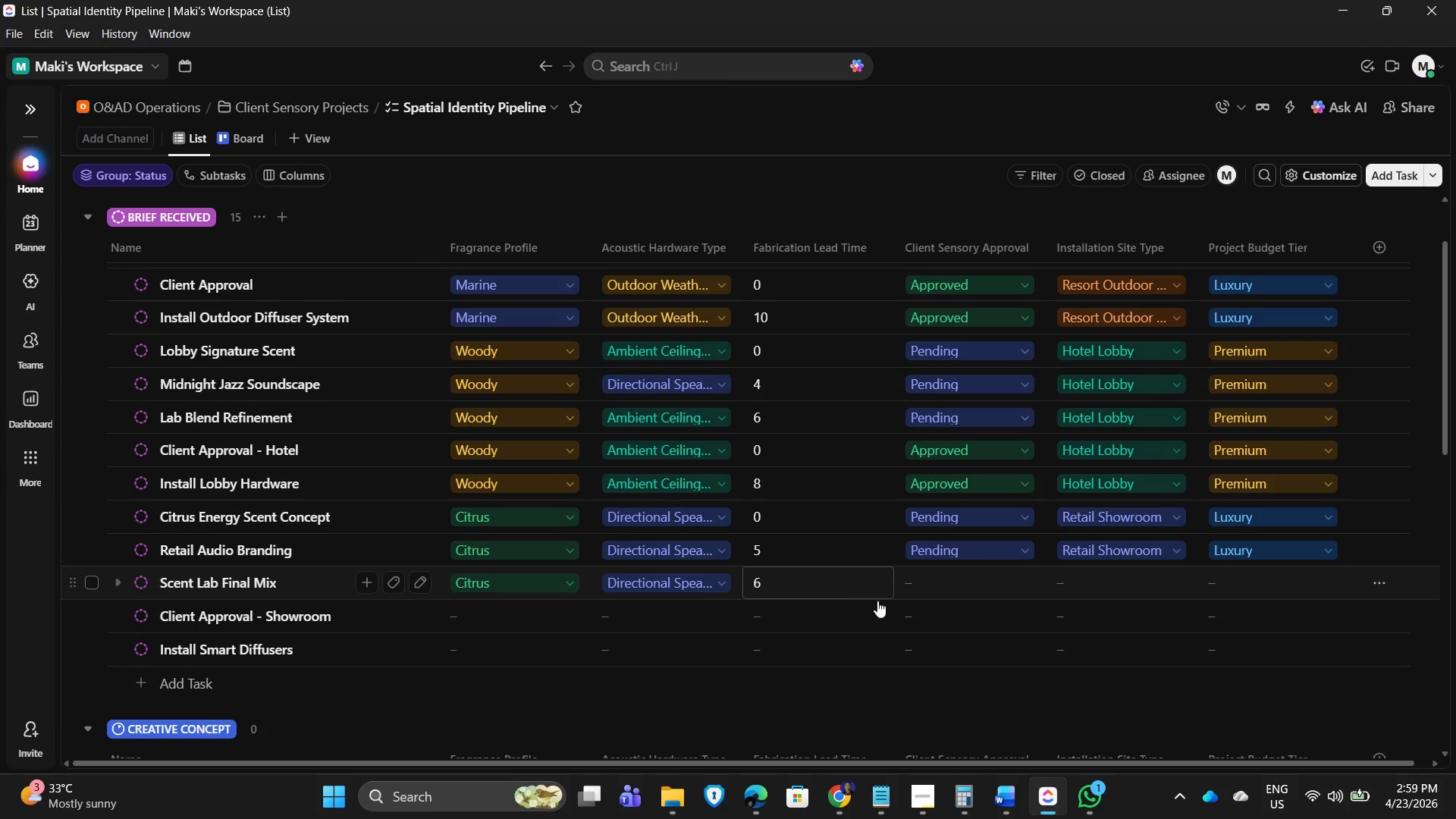 
left_click([936, 578])
 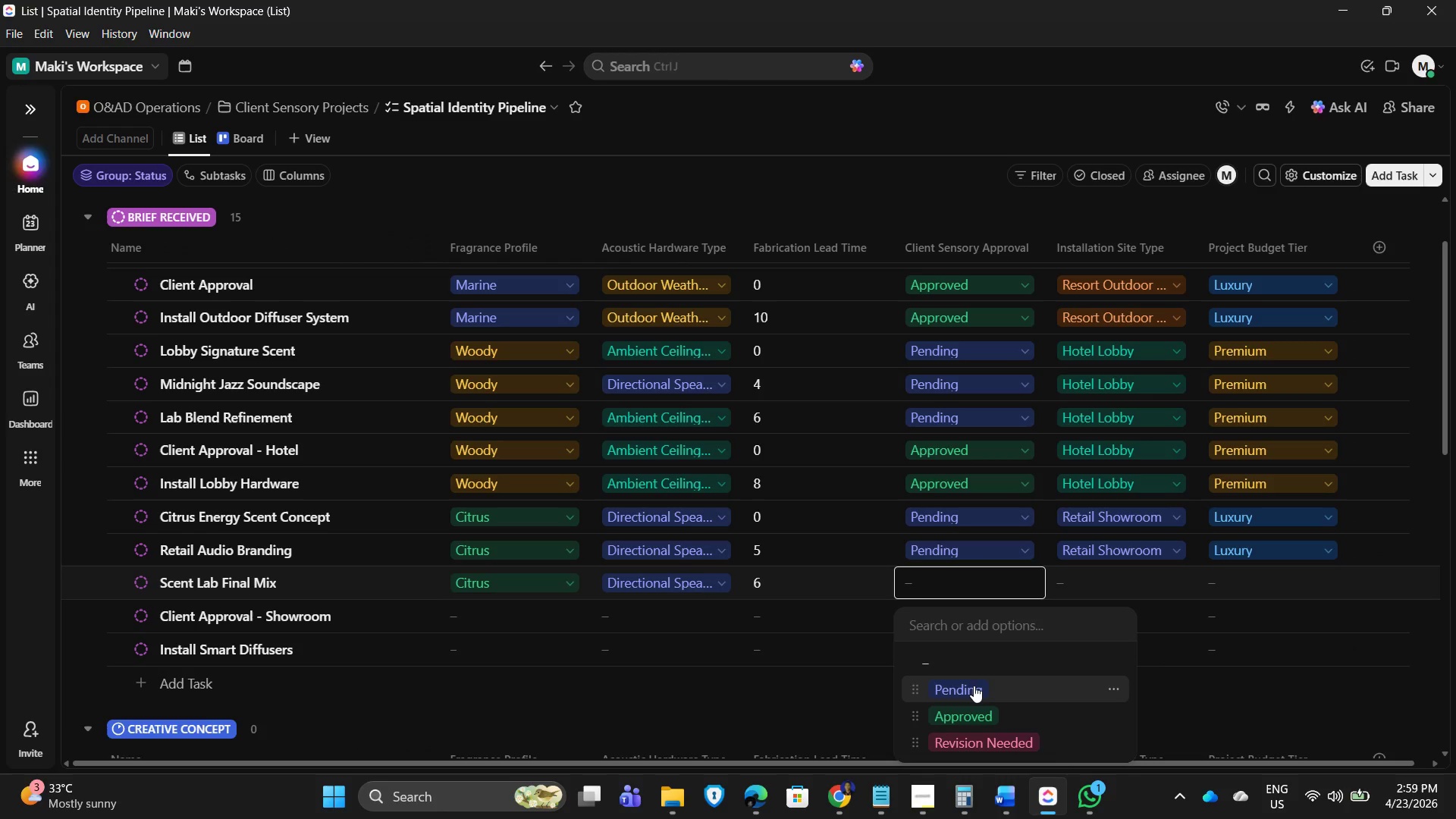 
left_click([974, 686])
 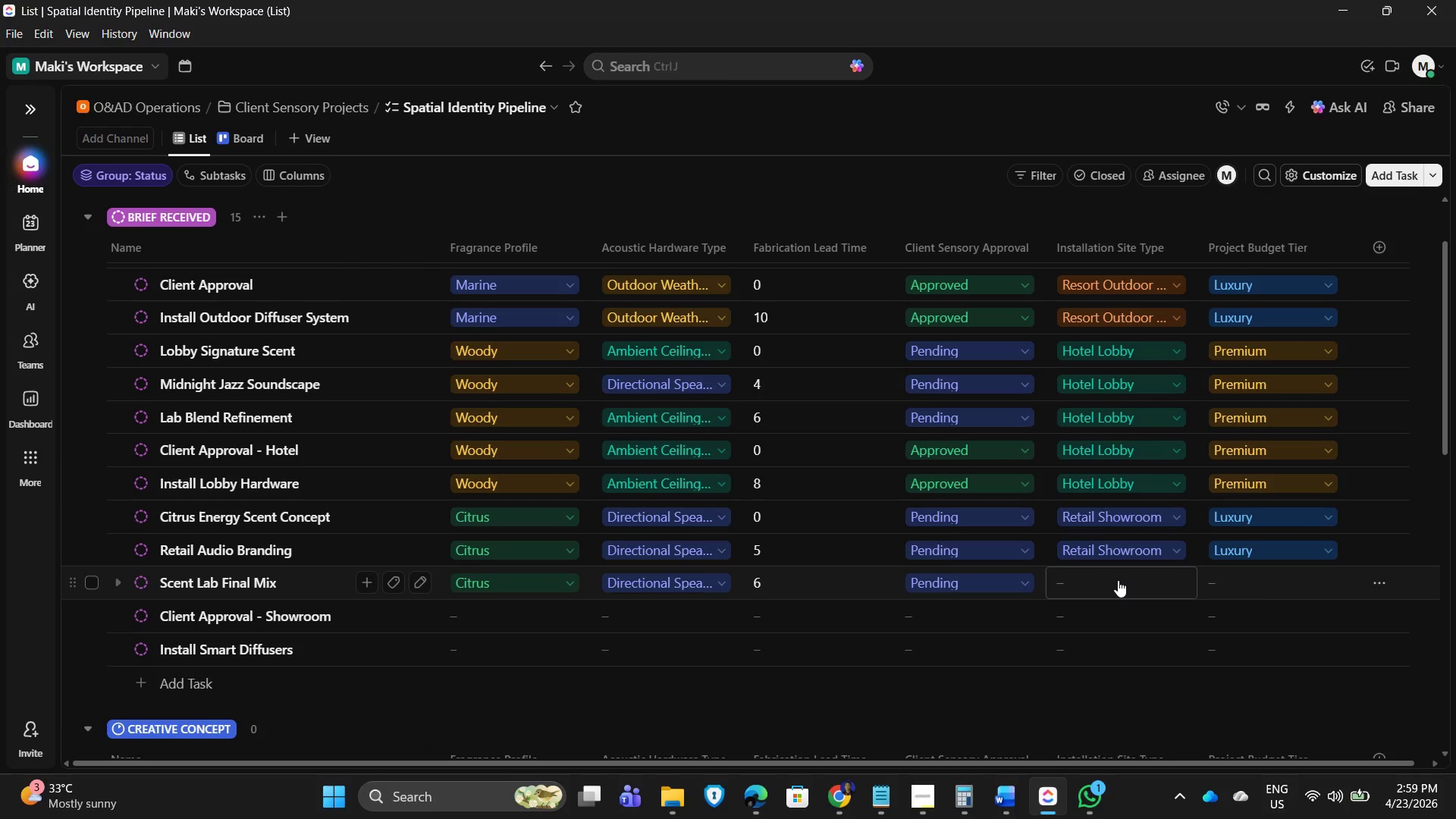 
left_click([1118, 580])
 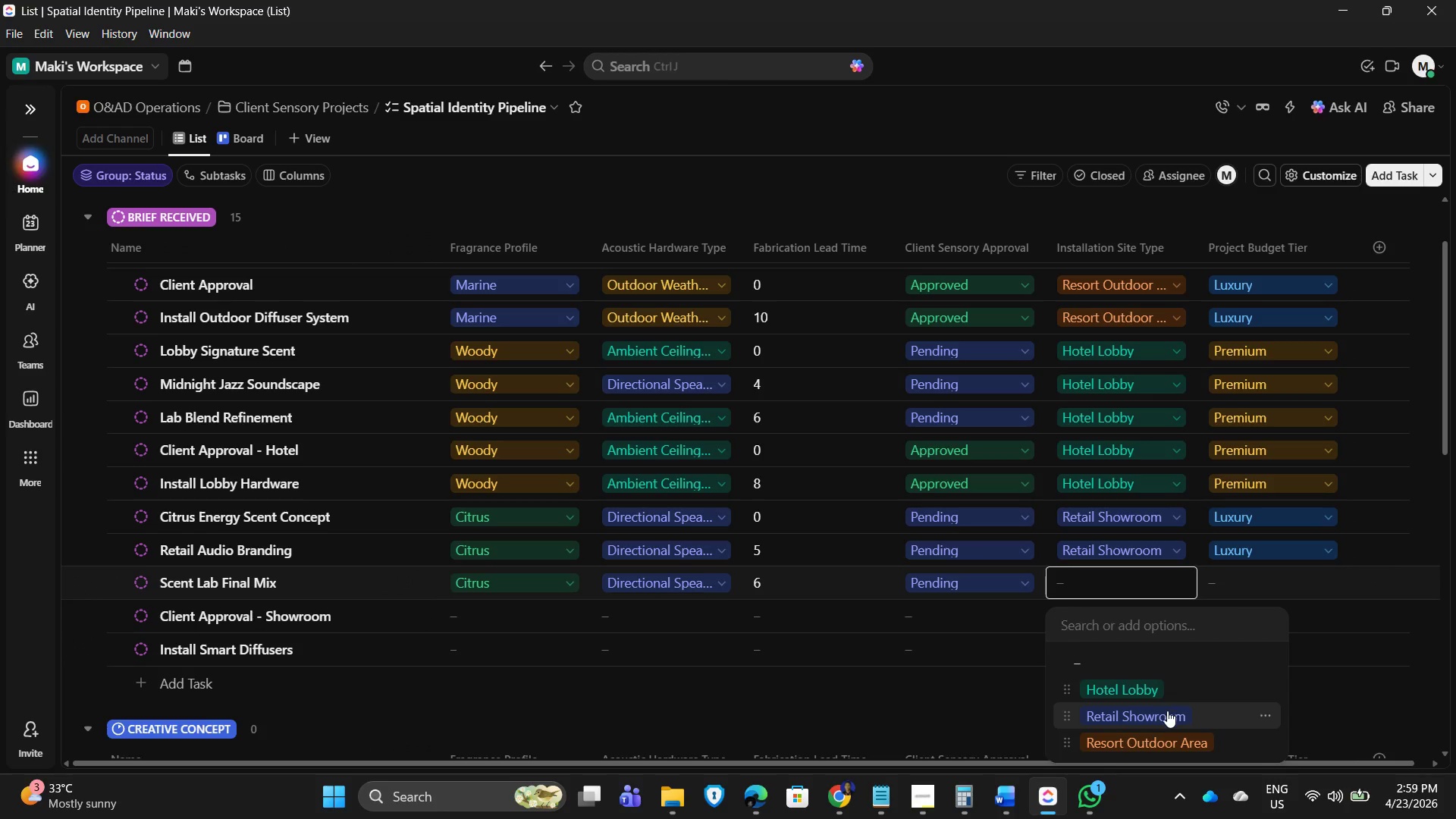 
left_click([1163, 716])
 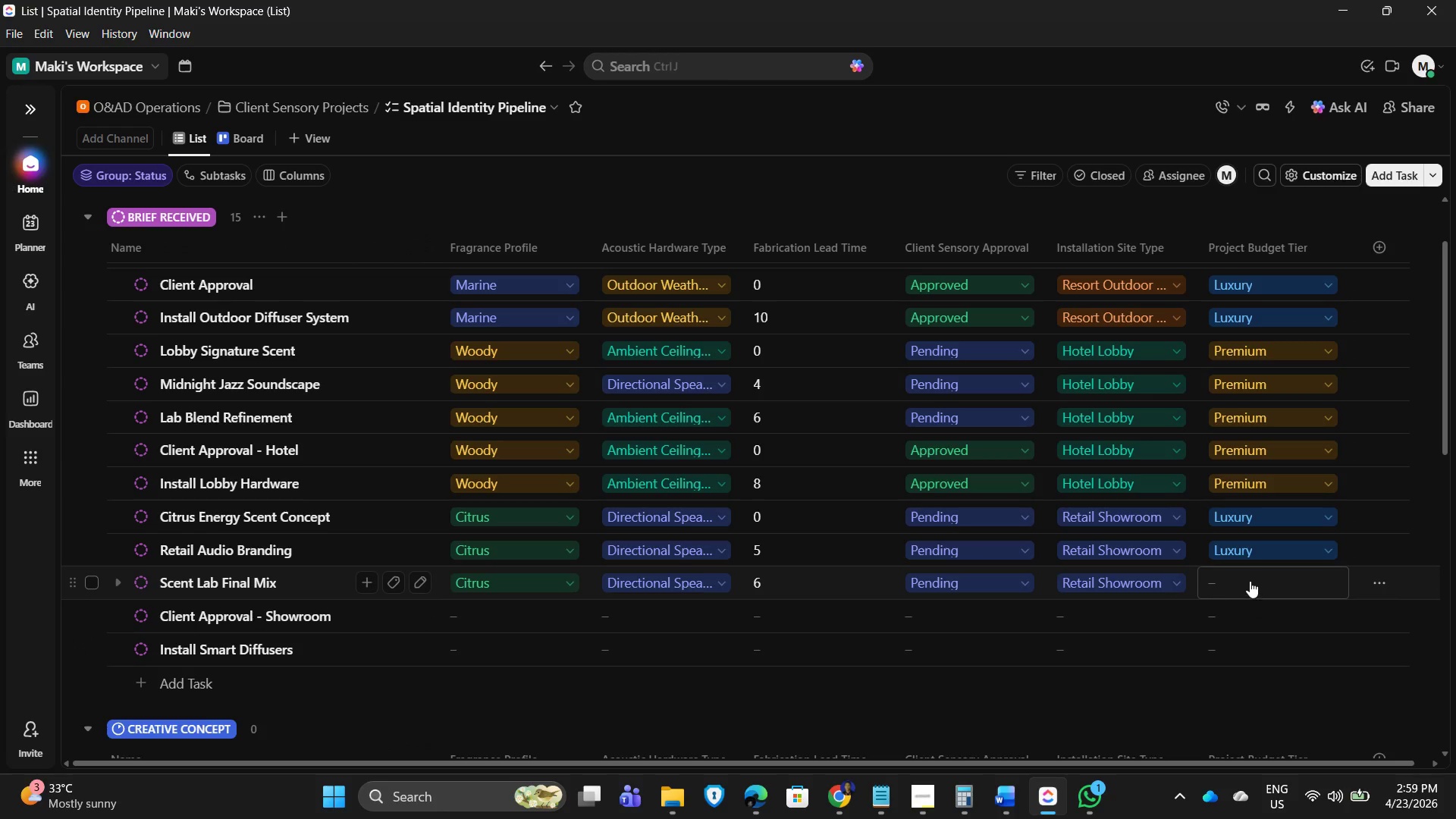 
left_click([1250, 580])
 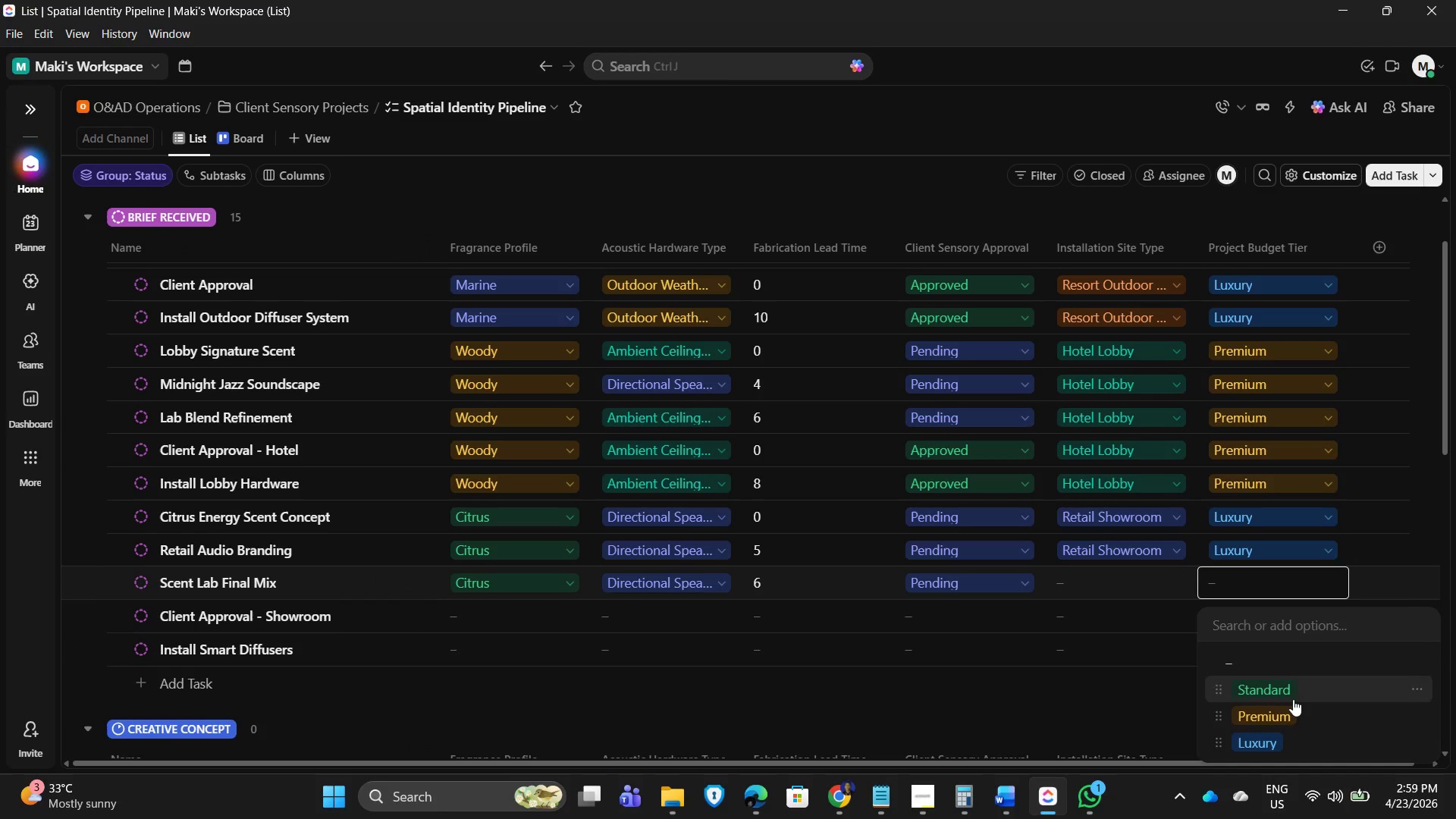 
left_click([1263, 743])
 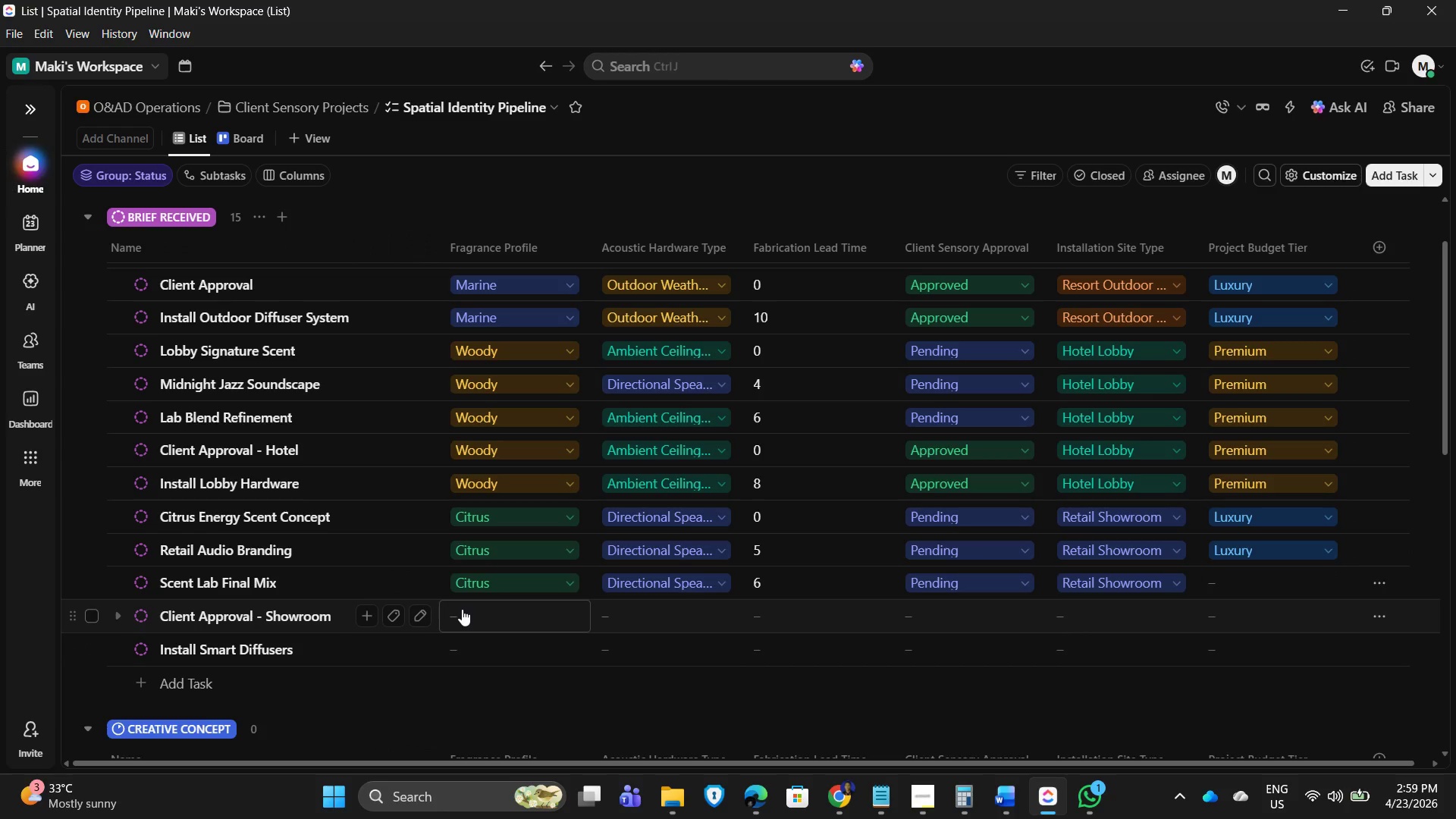 
left_click([484, 613])
 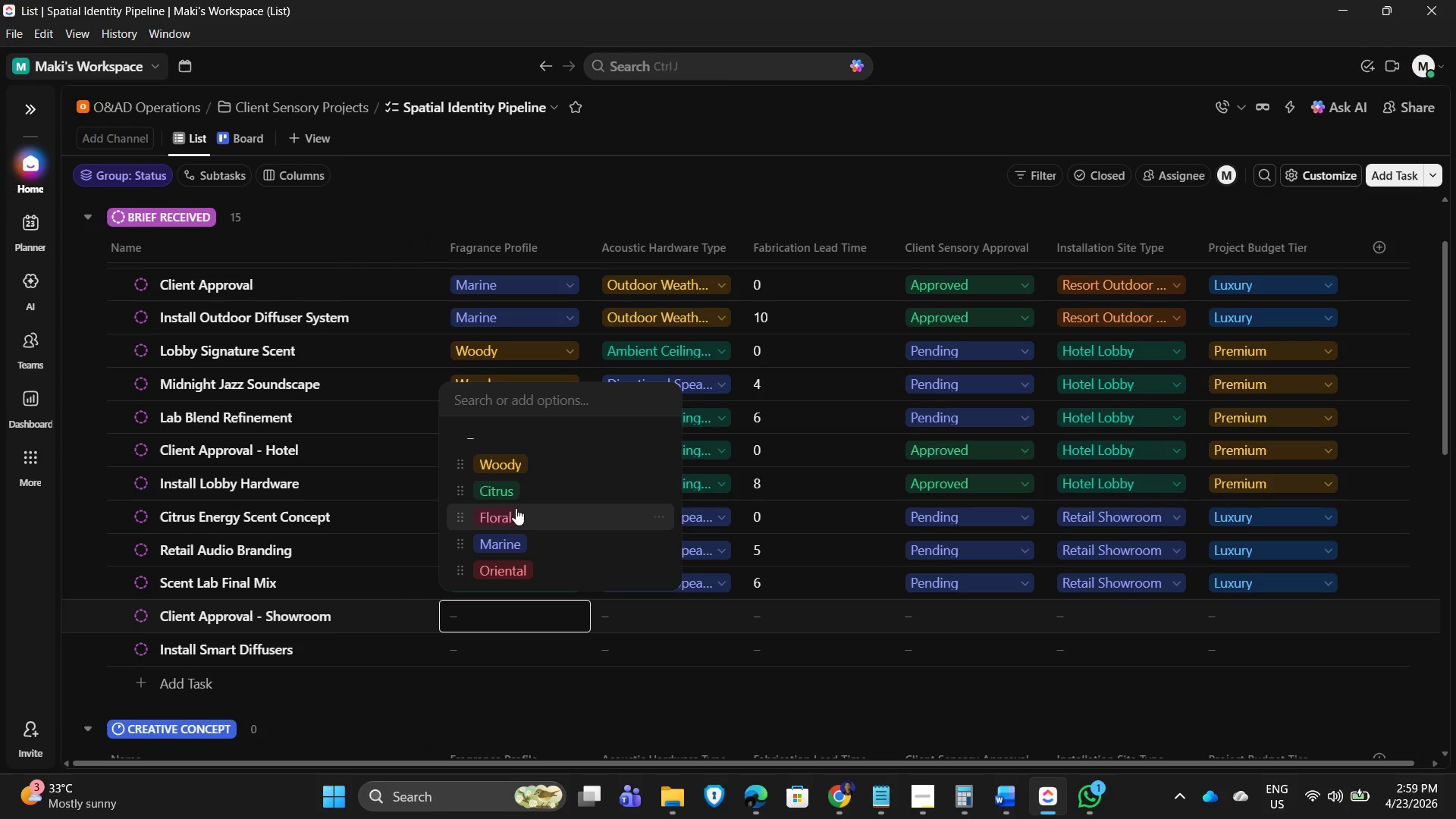 
left_click([510, 486])
 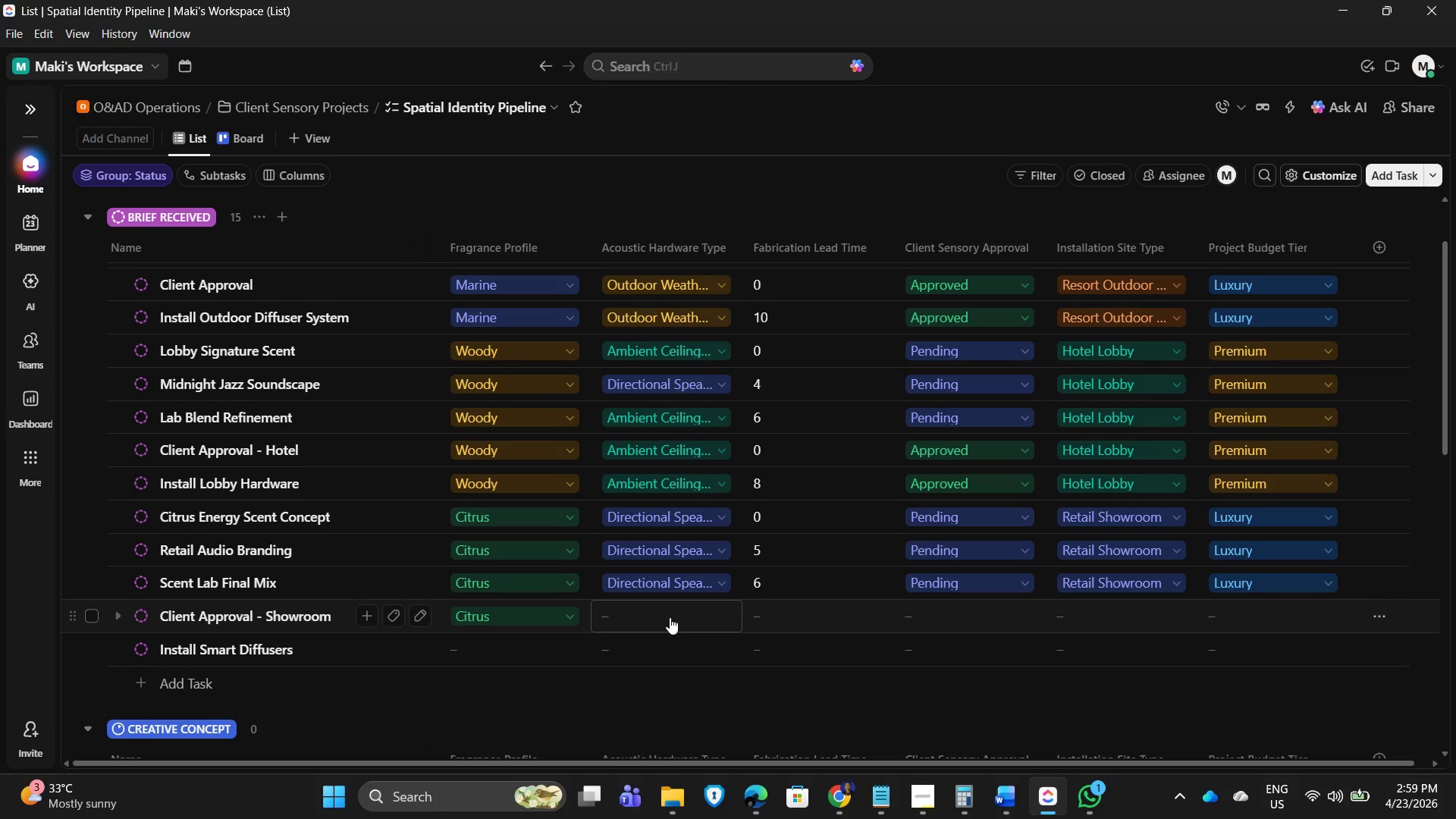 
left_click([670, 617])
 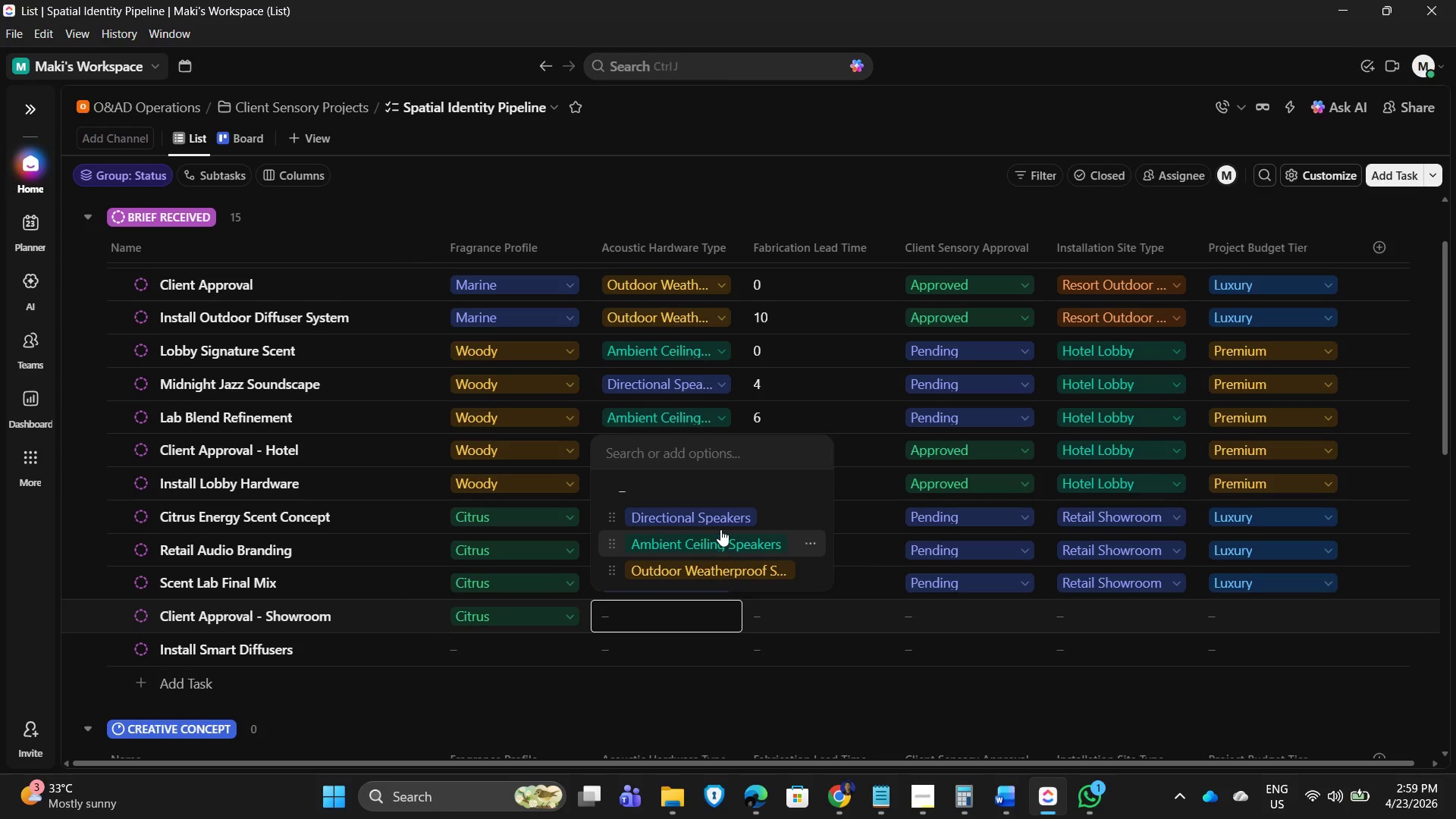 
left_click([721, 516])
 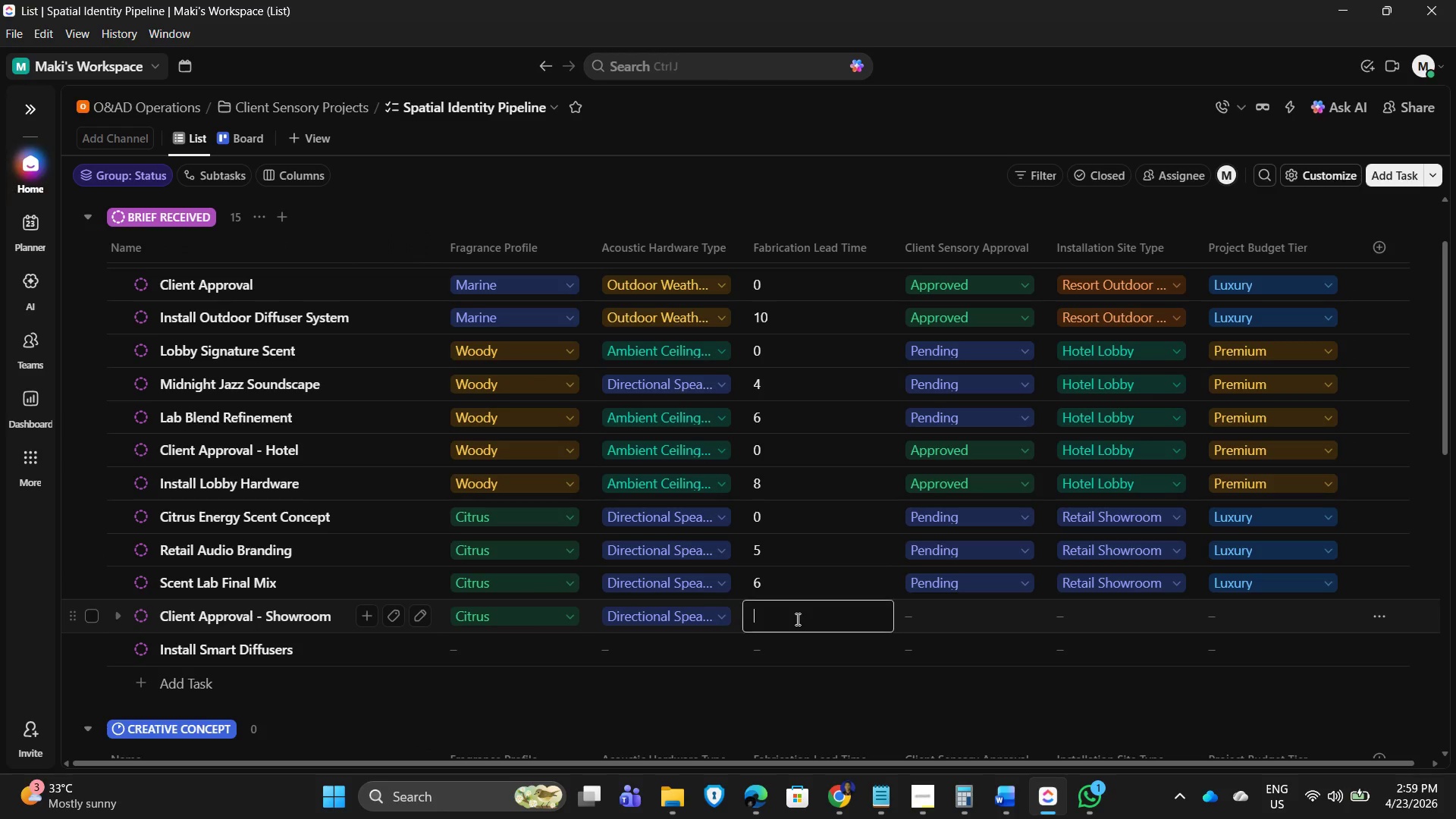 
key(Numpad0)
 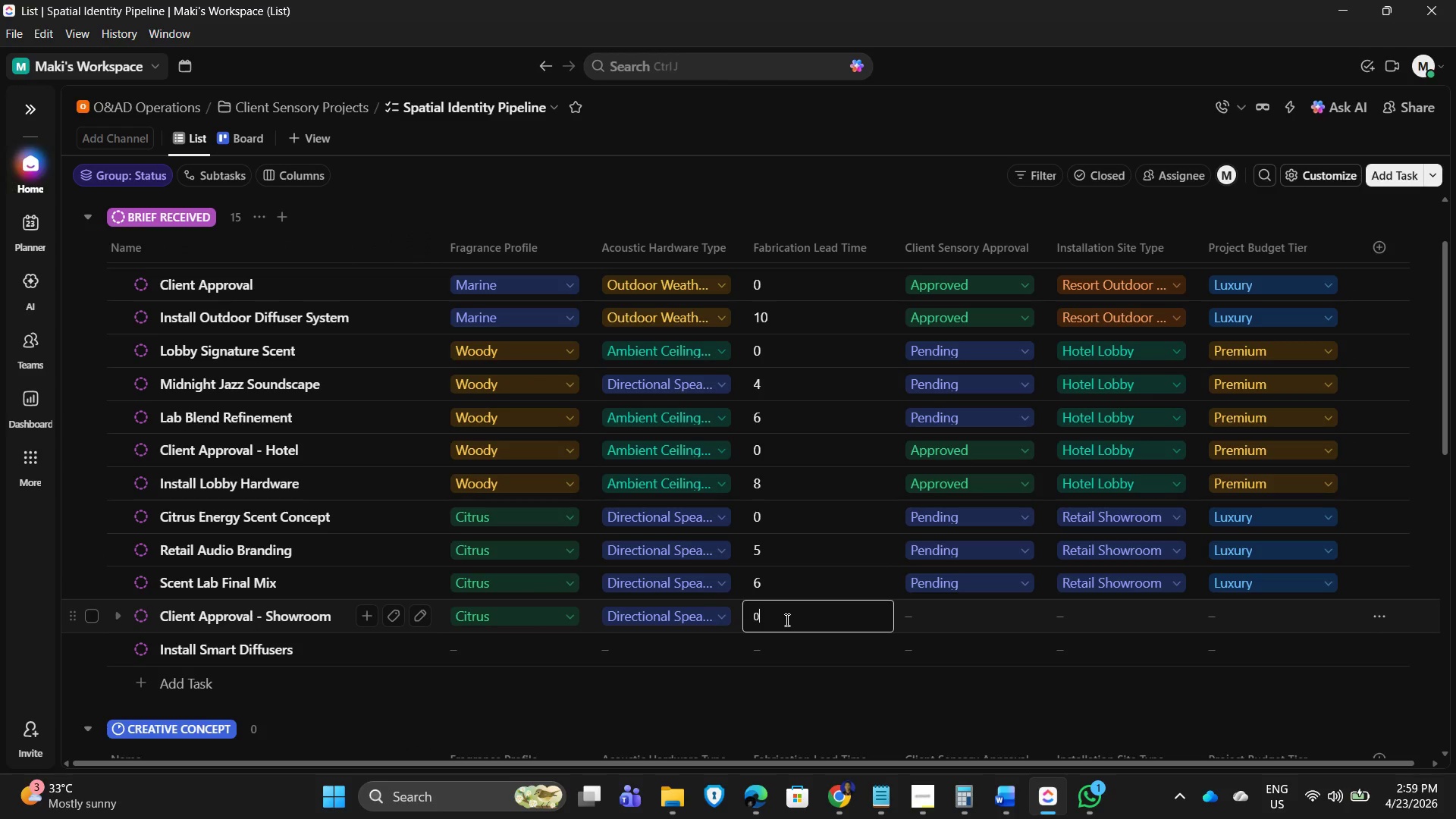 
key(NumpadEnter)
 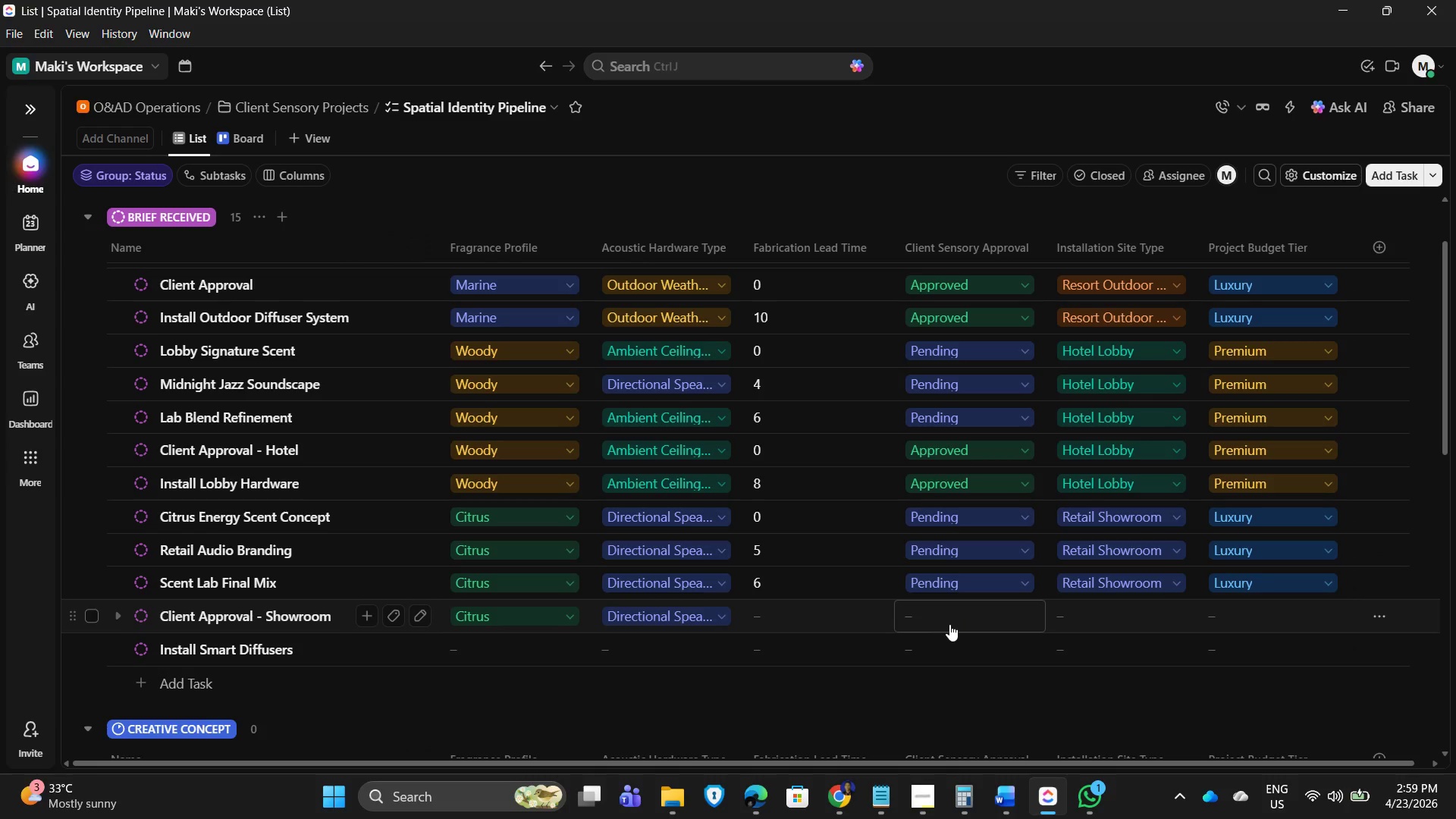 
left_click([949, 624])
 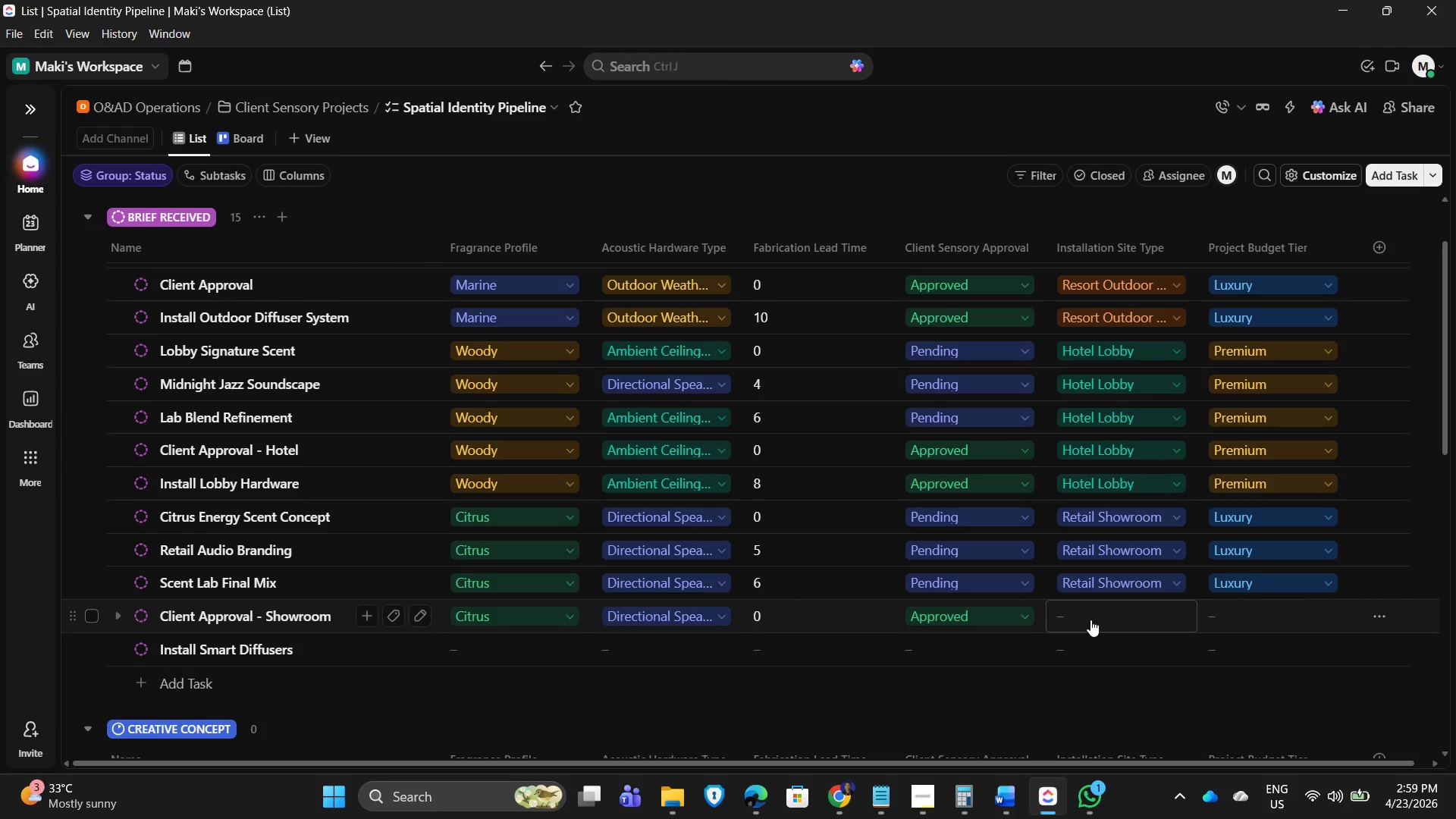 
left_click([1090, 620])
 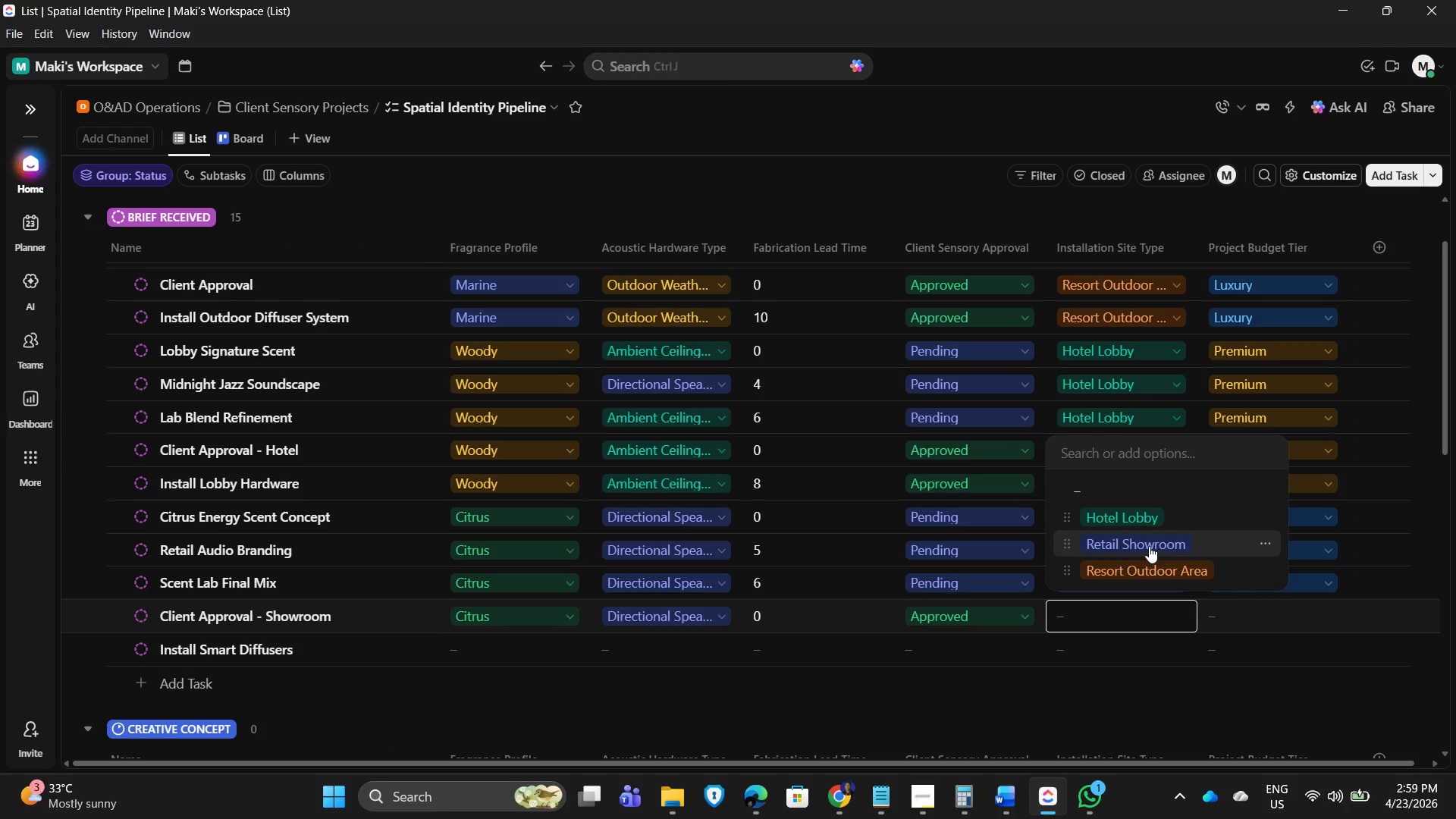 
left_click([1149, 546])
 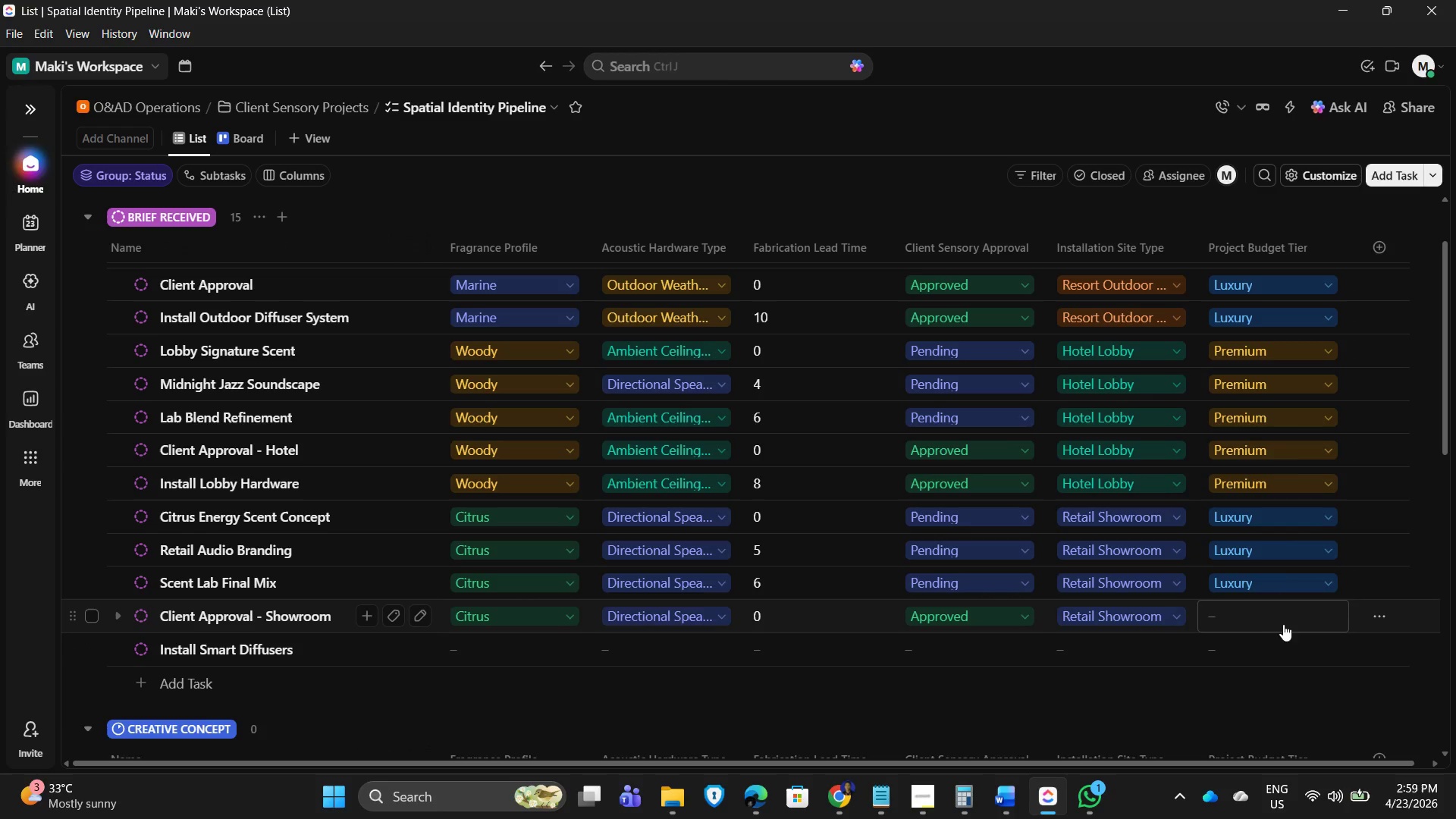 
left_click([1268, 607])
 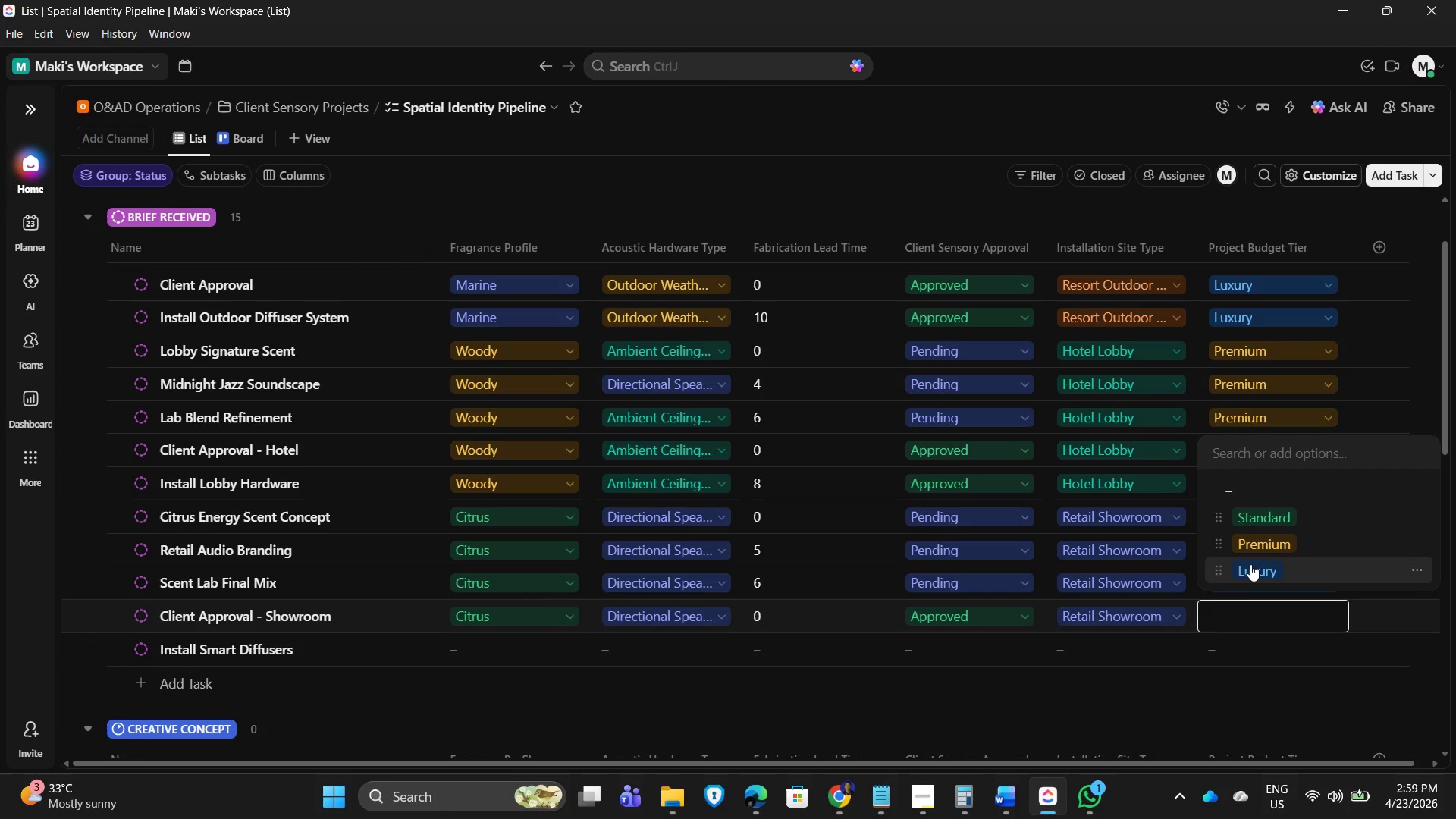 
left_click([1250, 572])
 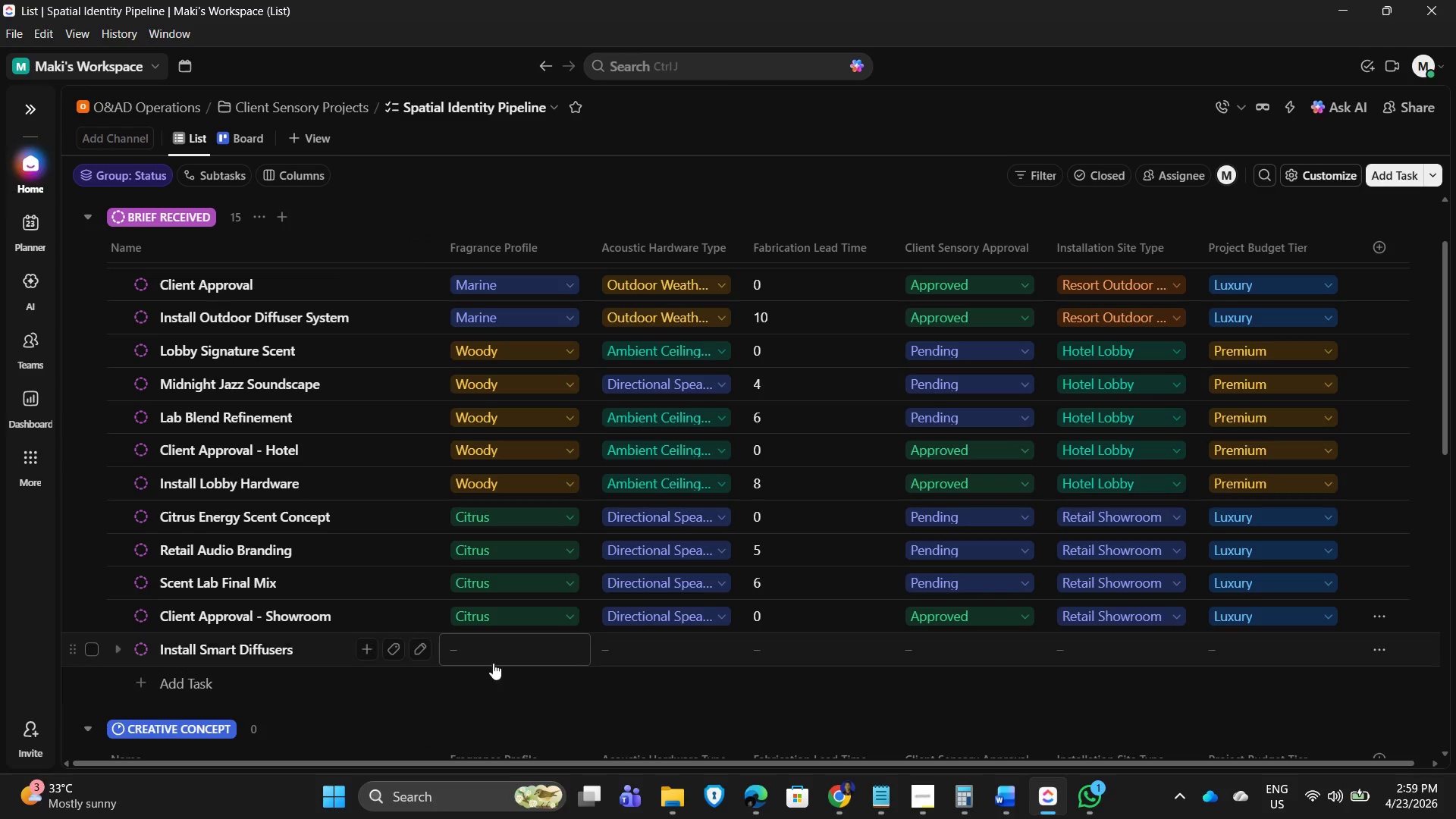 
left_click([482, 651])
 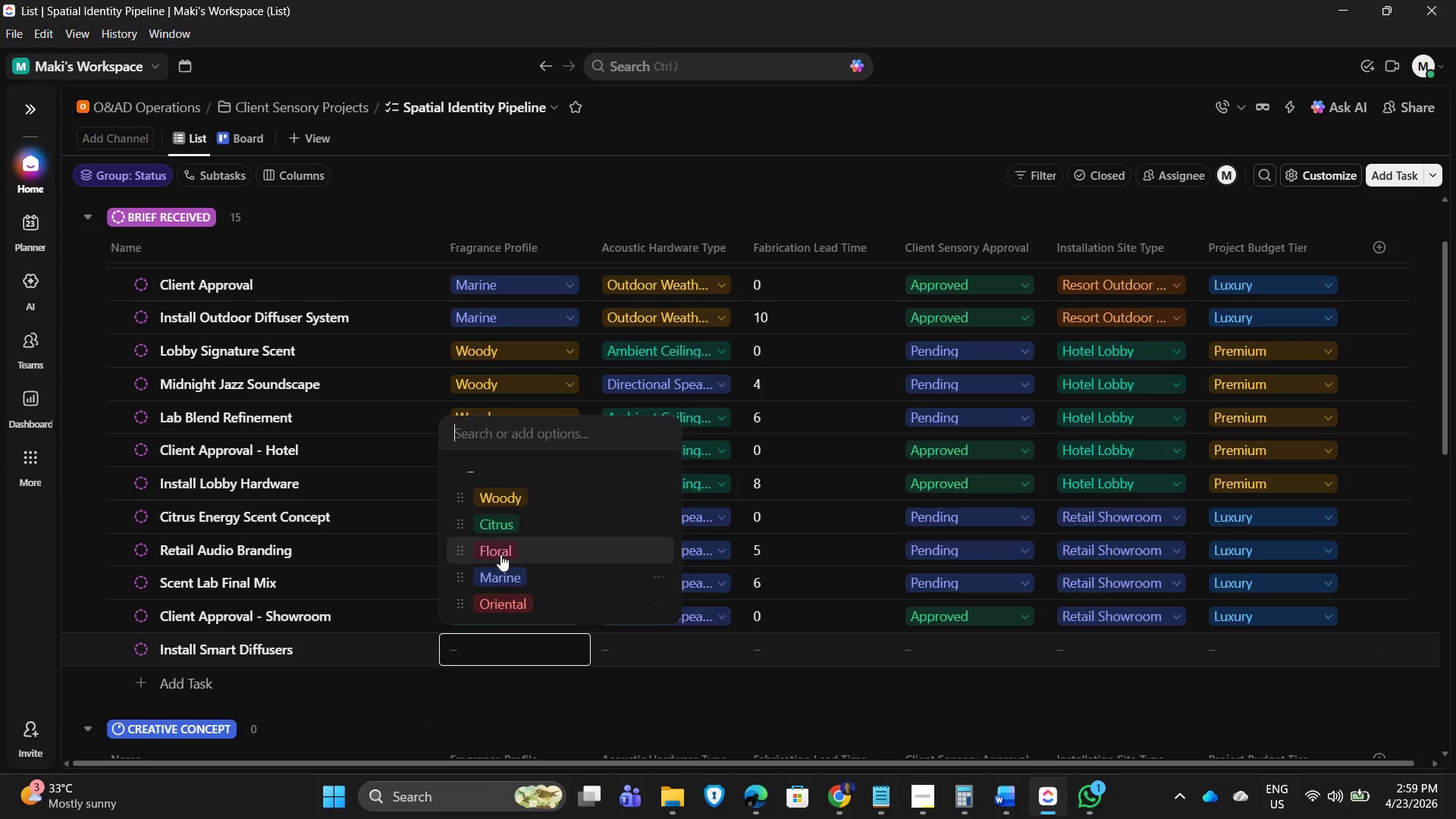 
wait(5.98)
 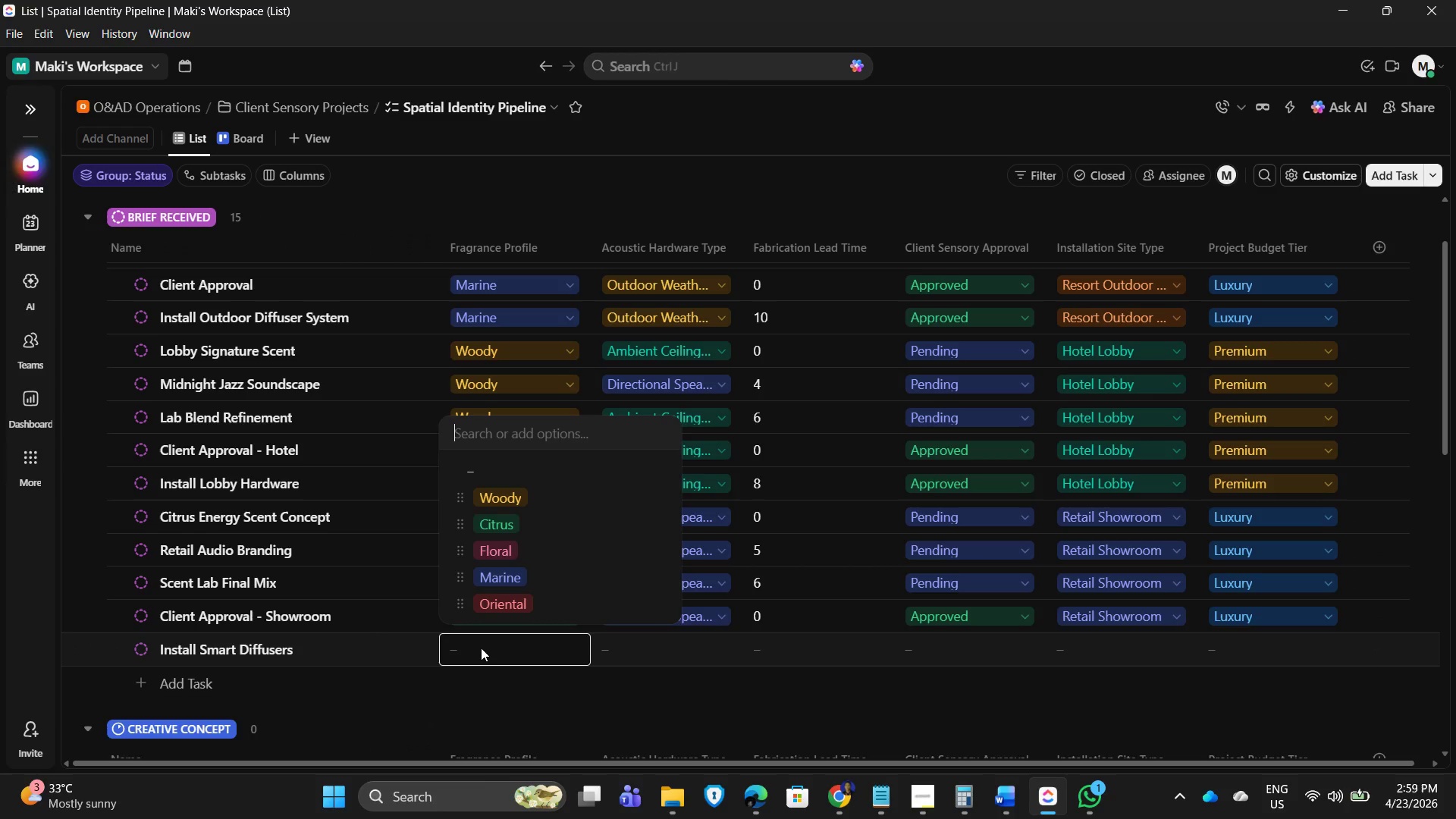 
left_click([496, 528])
 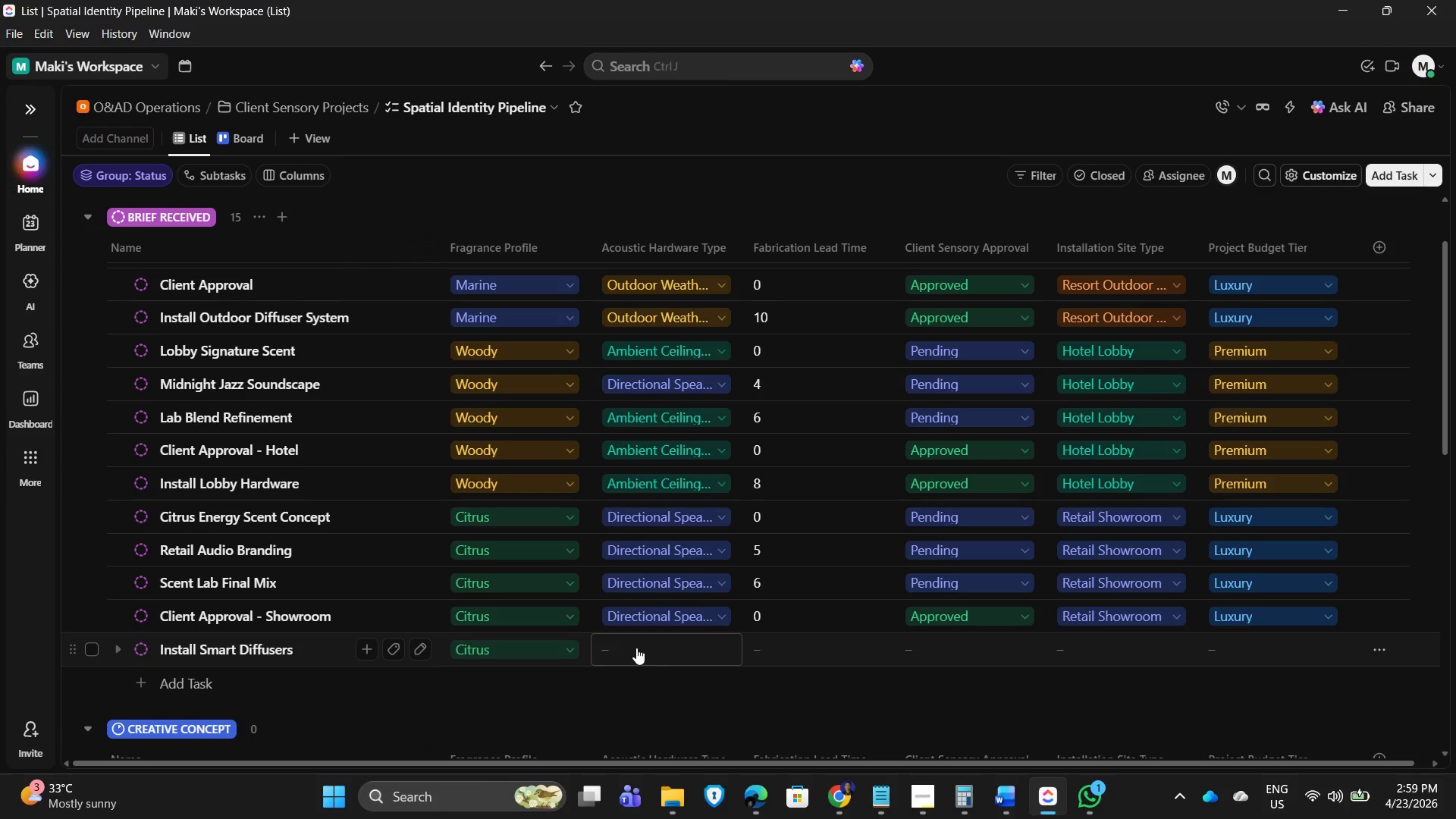 
left_click([636, 648])
 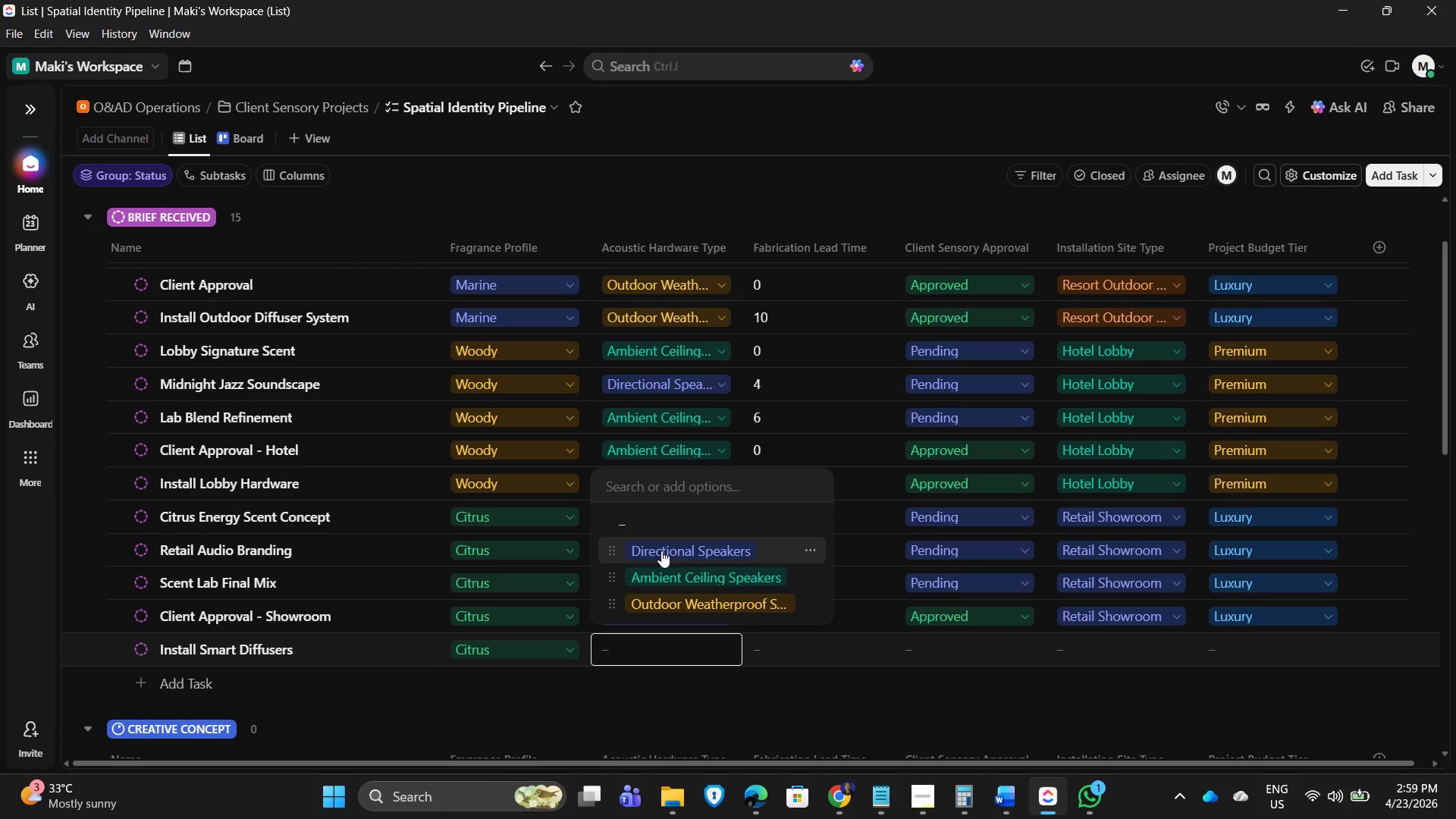 
left_click([661, 551])
 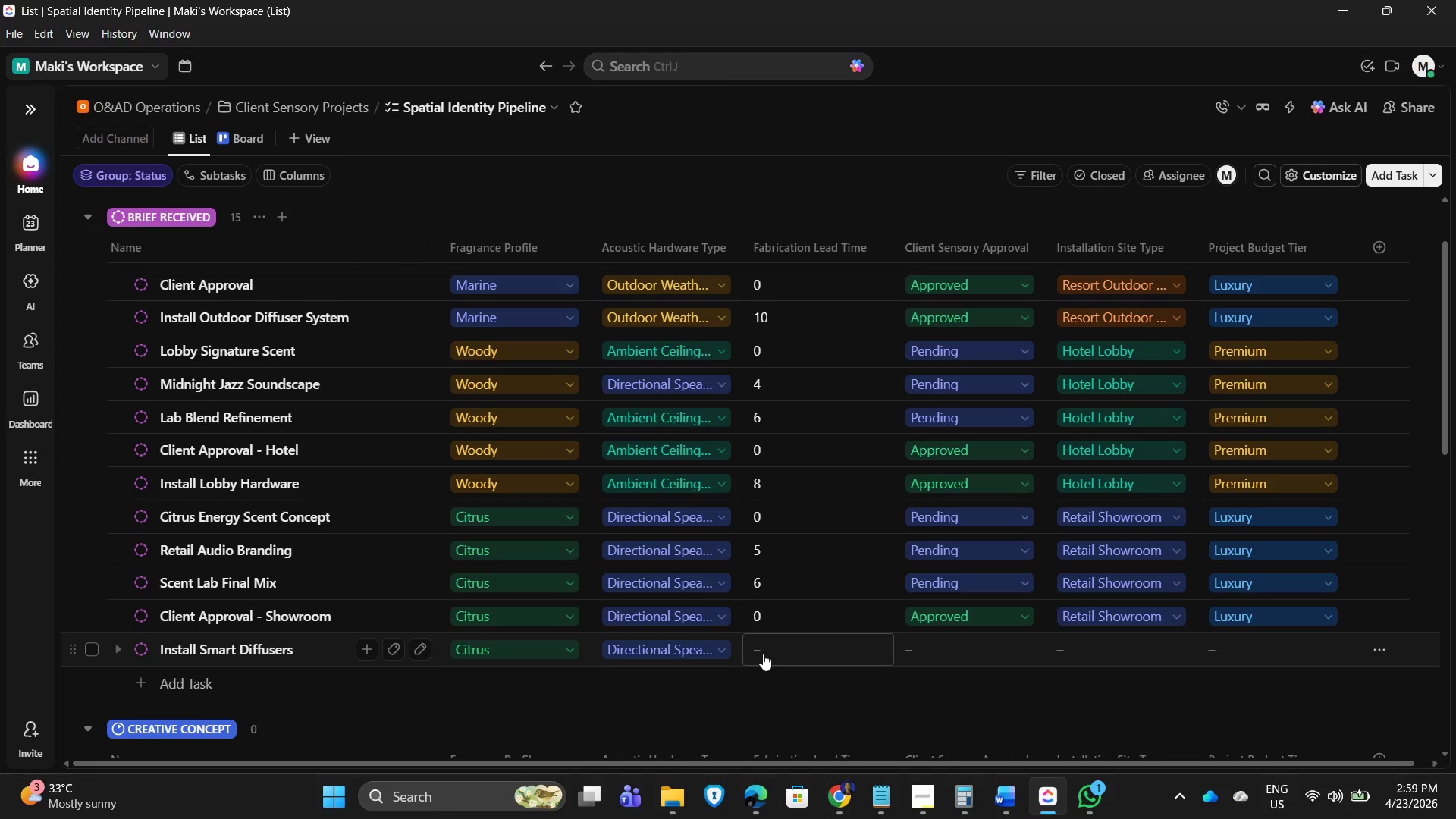 
left_click([763, 654])
 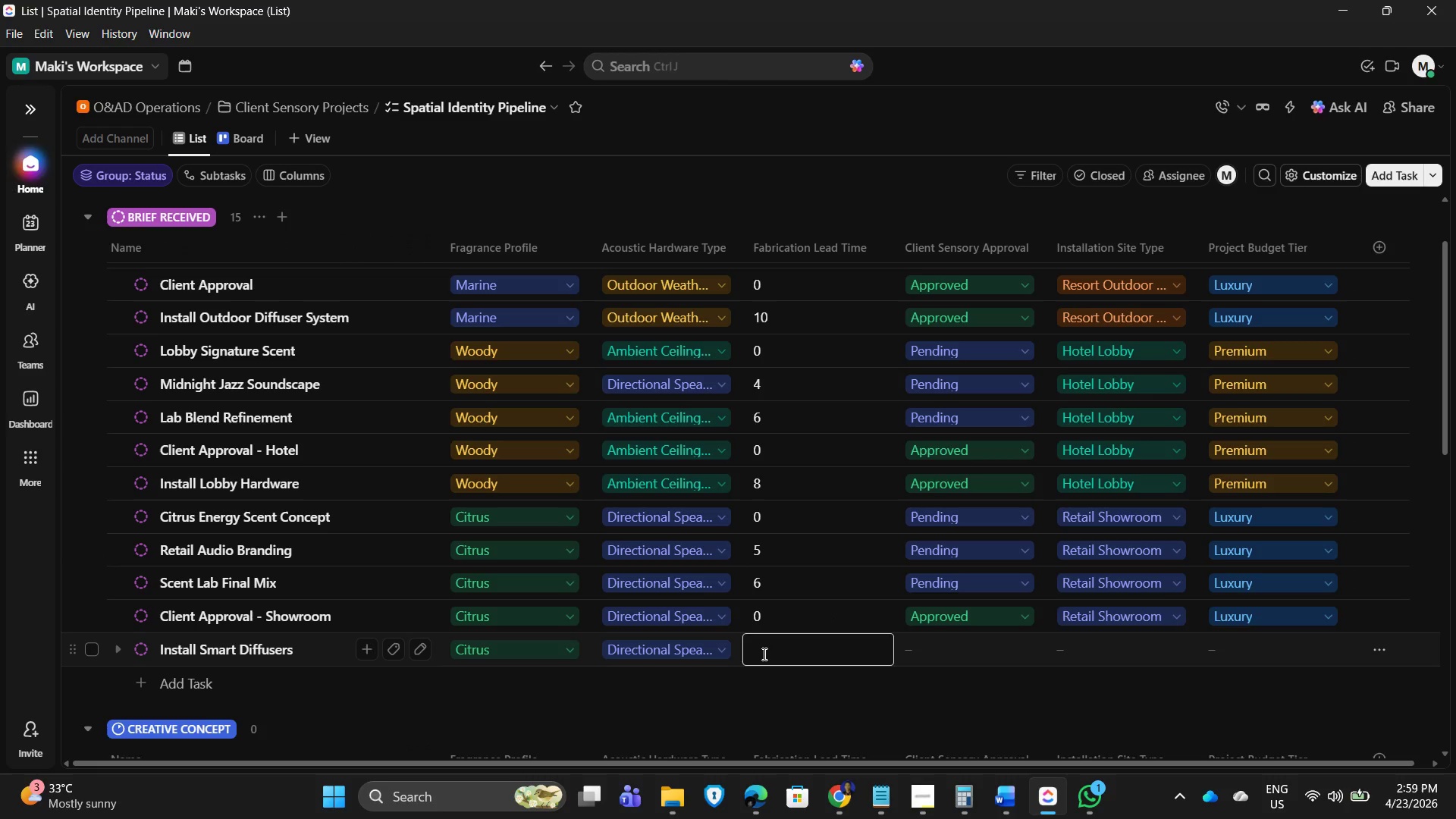 
key(Numpad9)
 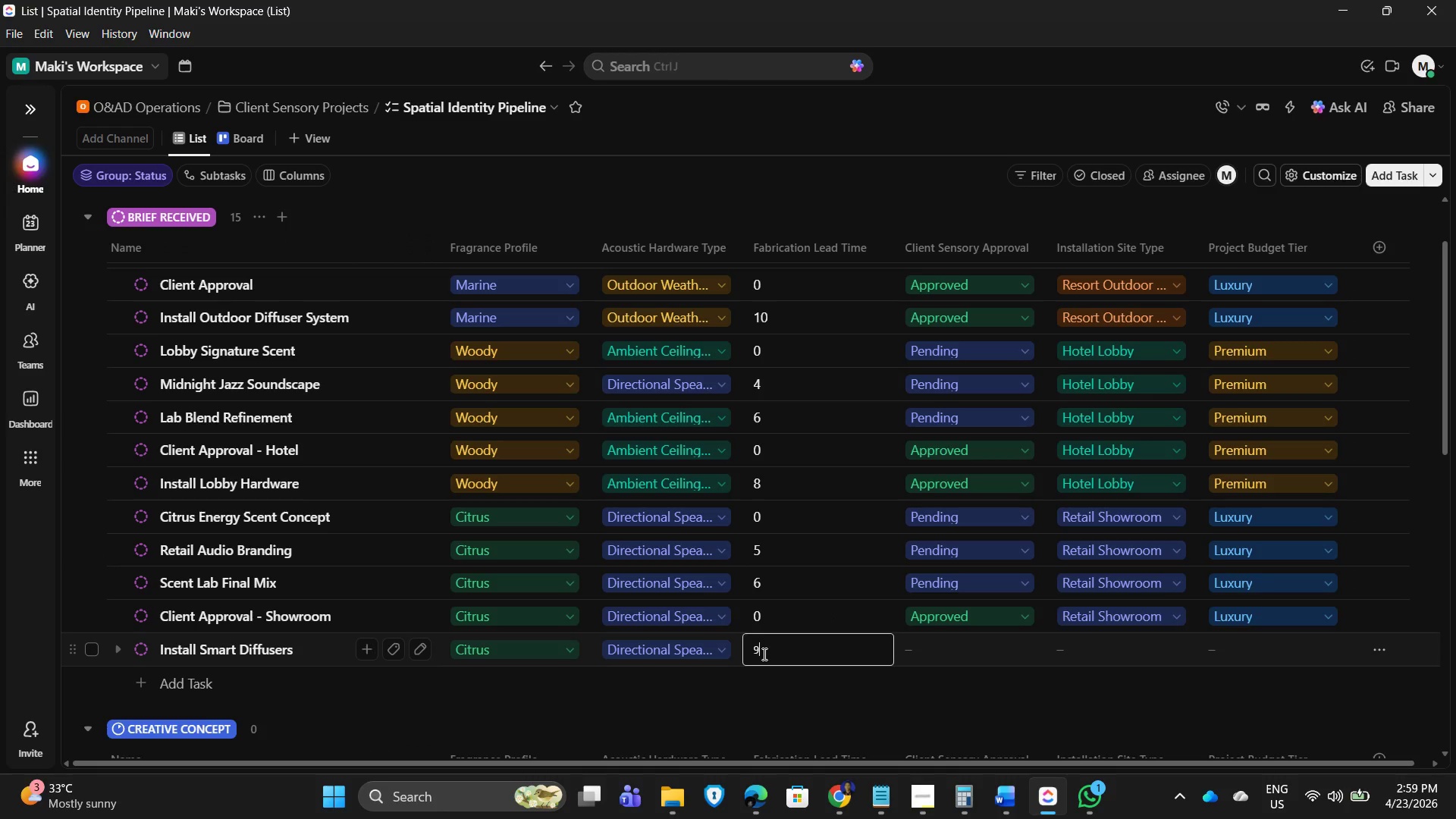 
key(NumpadEnter)
 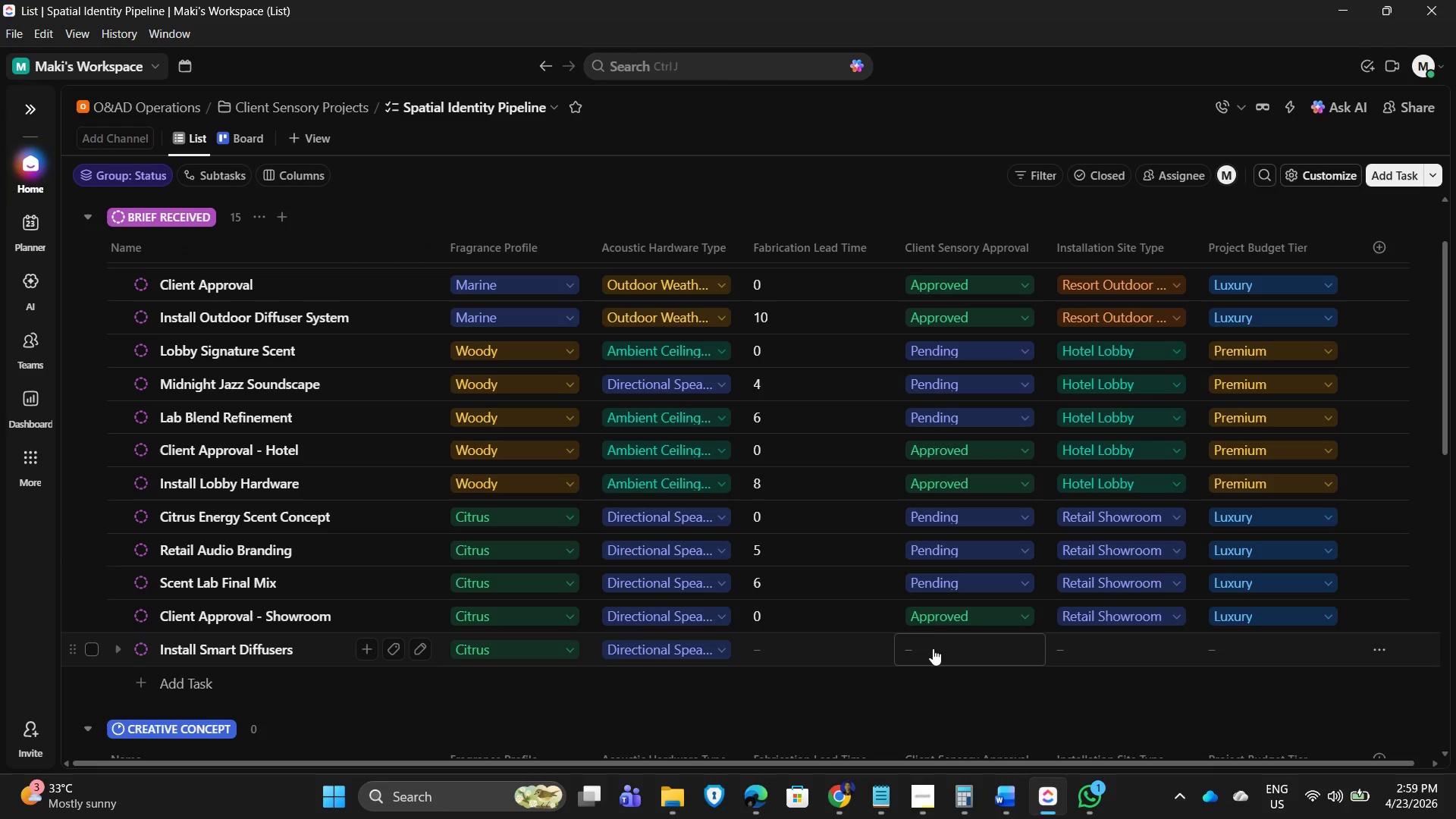 
left_click([933, 648])
 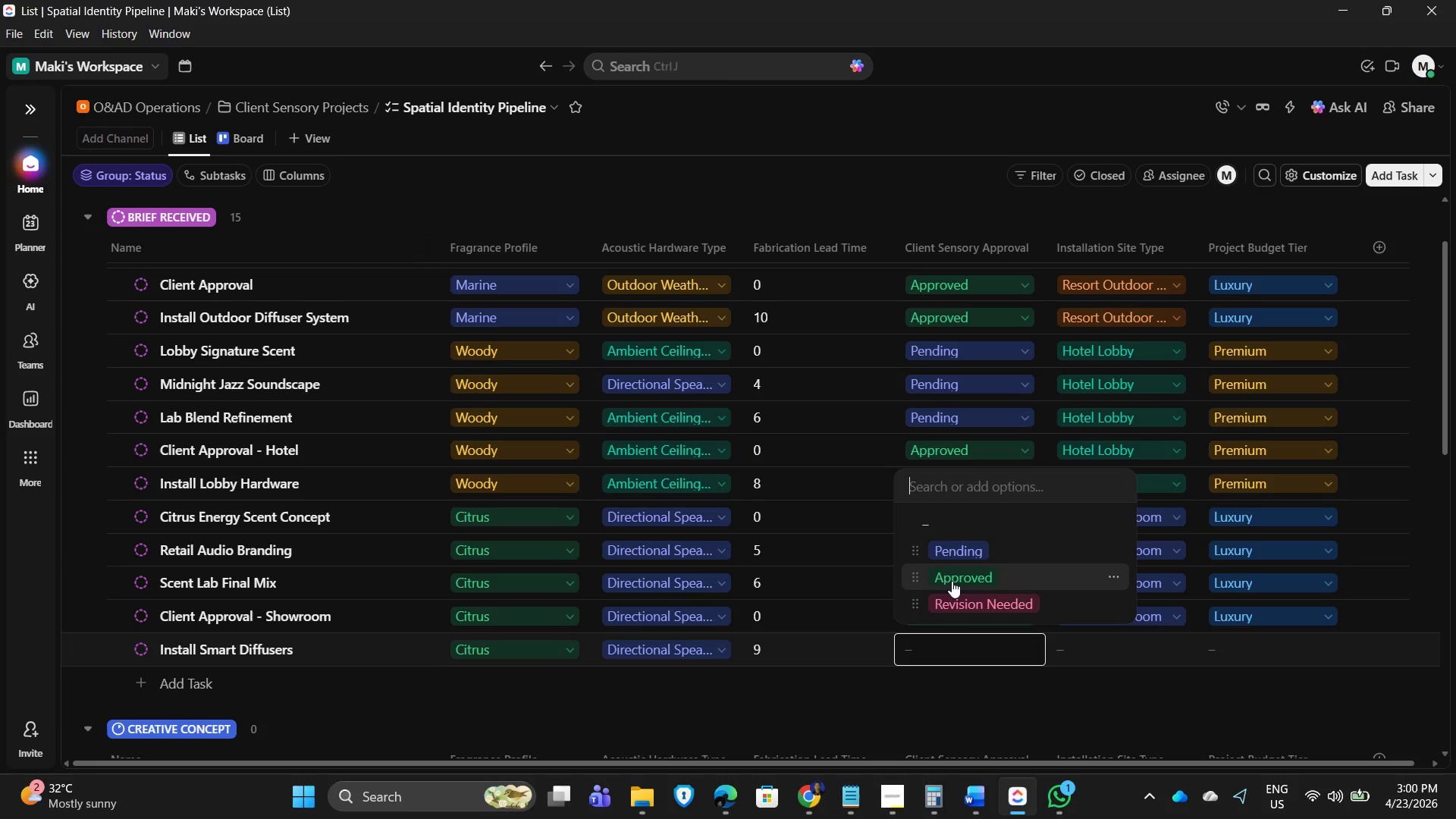 
left_click([952, 581])
 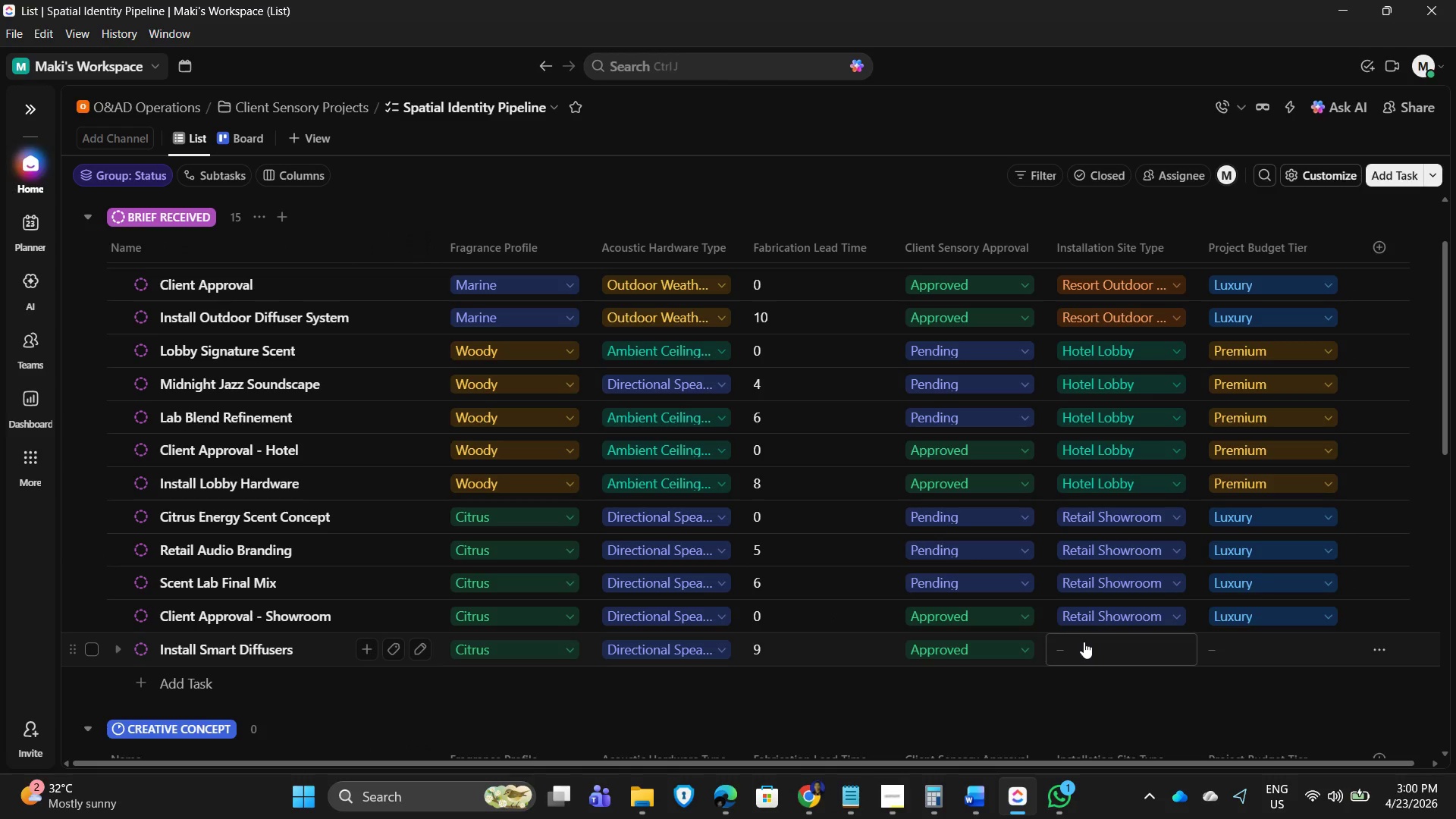 
left_click([1084, 642])
 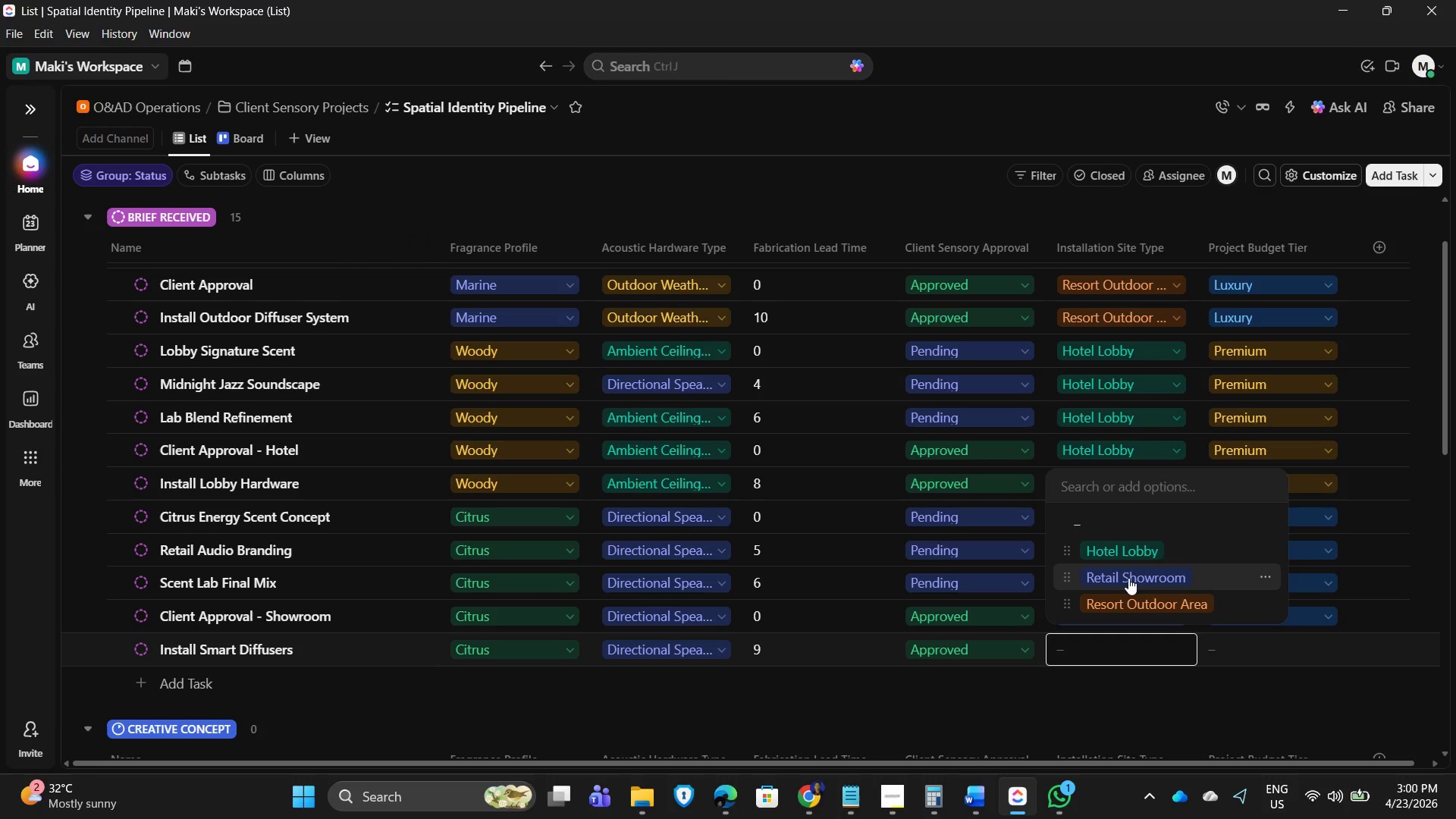 
left_click([1130, 577])
 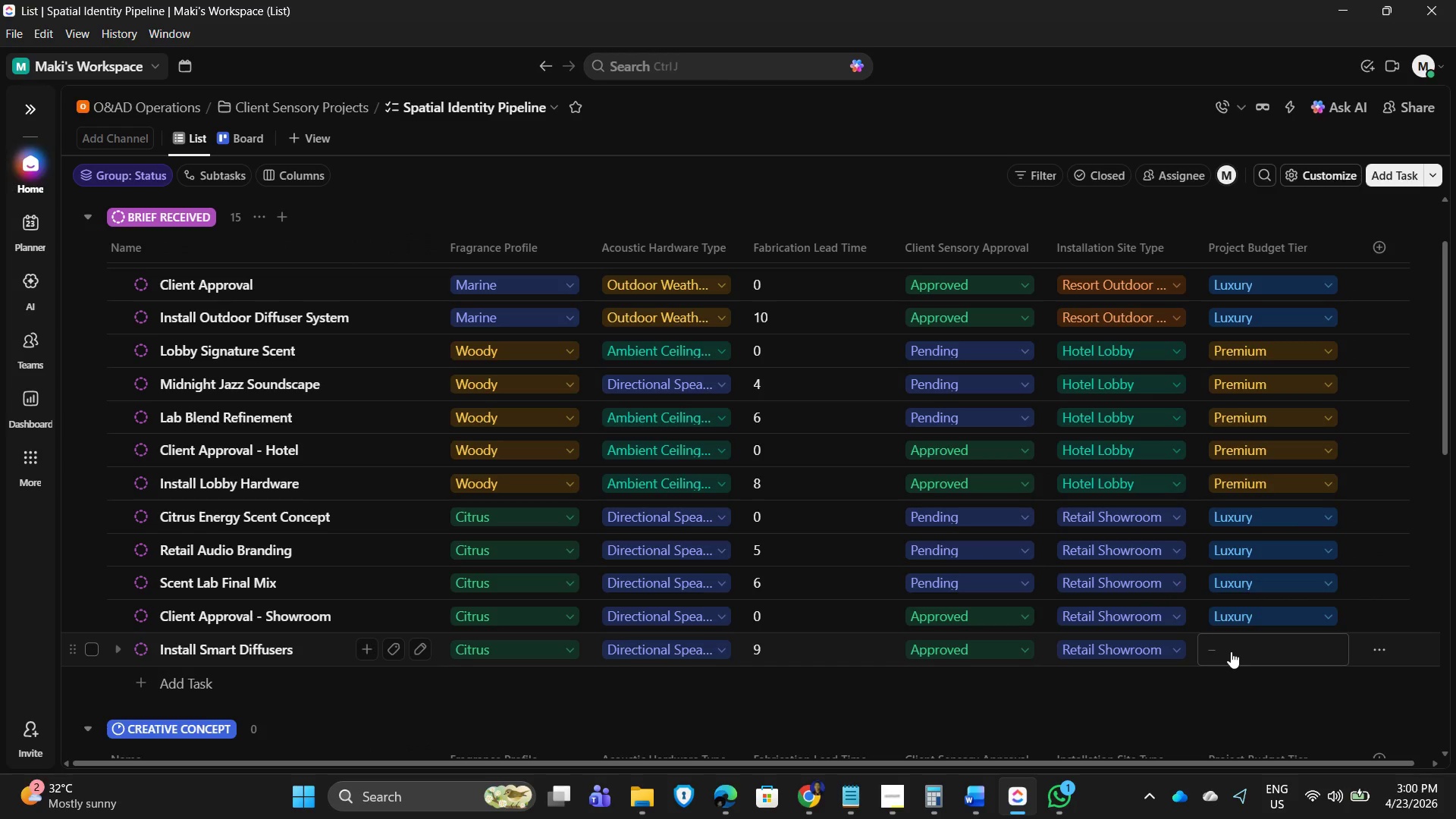 
left_click([1231, 651])
 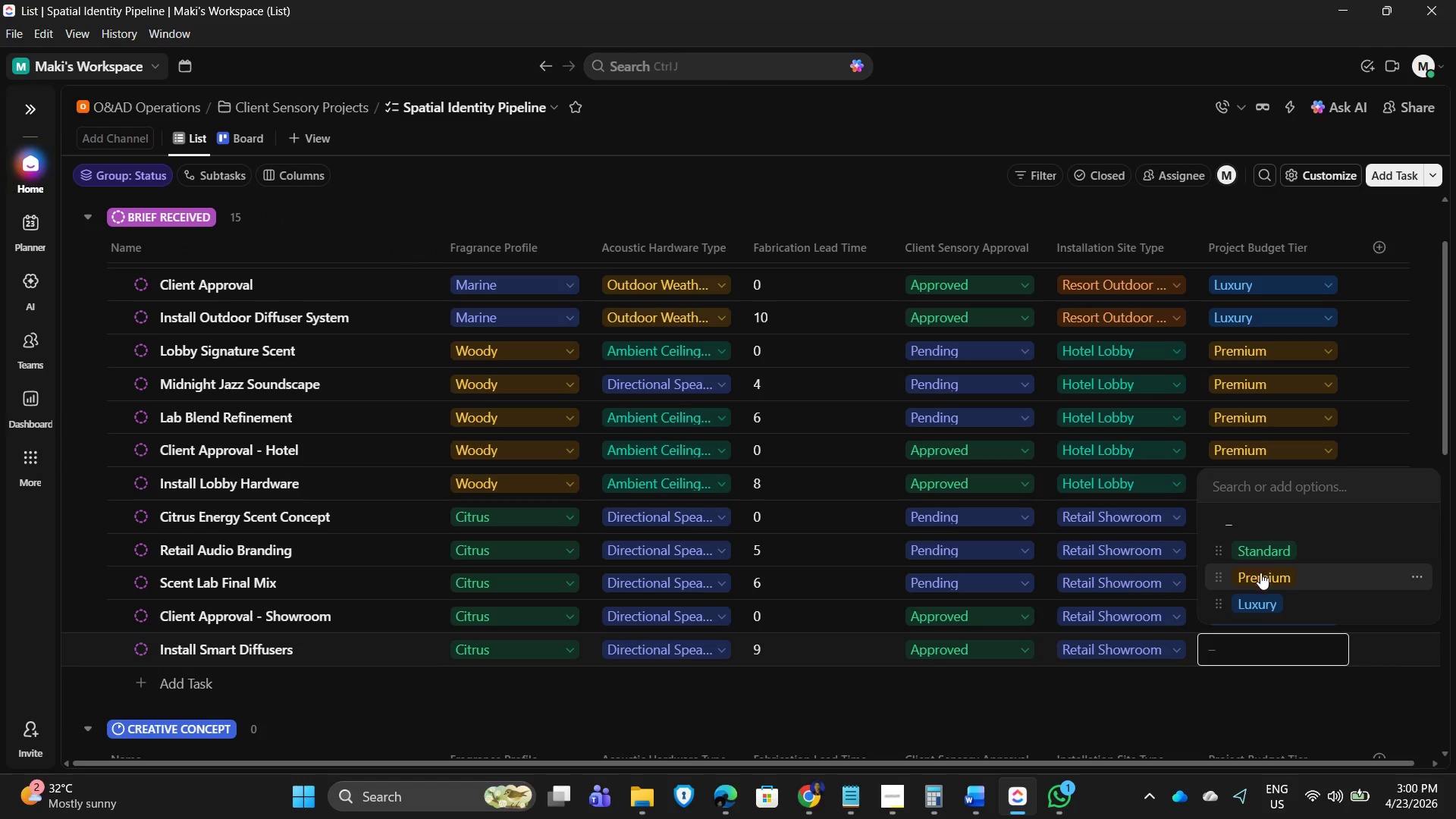 
mouse_move([1243, 623])
 